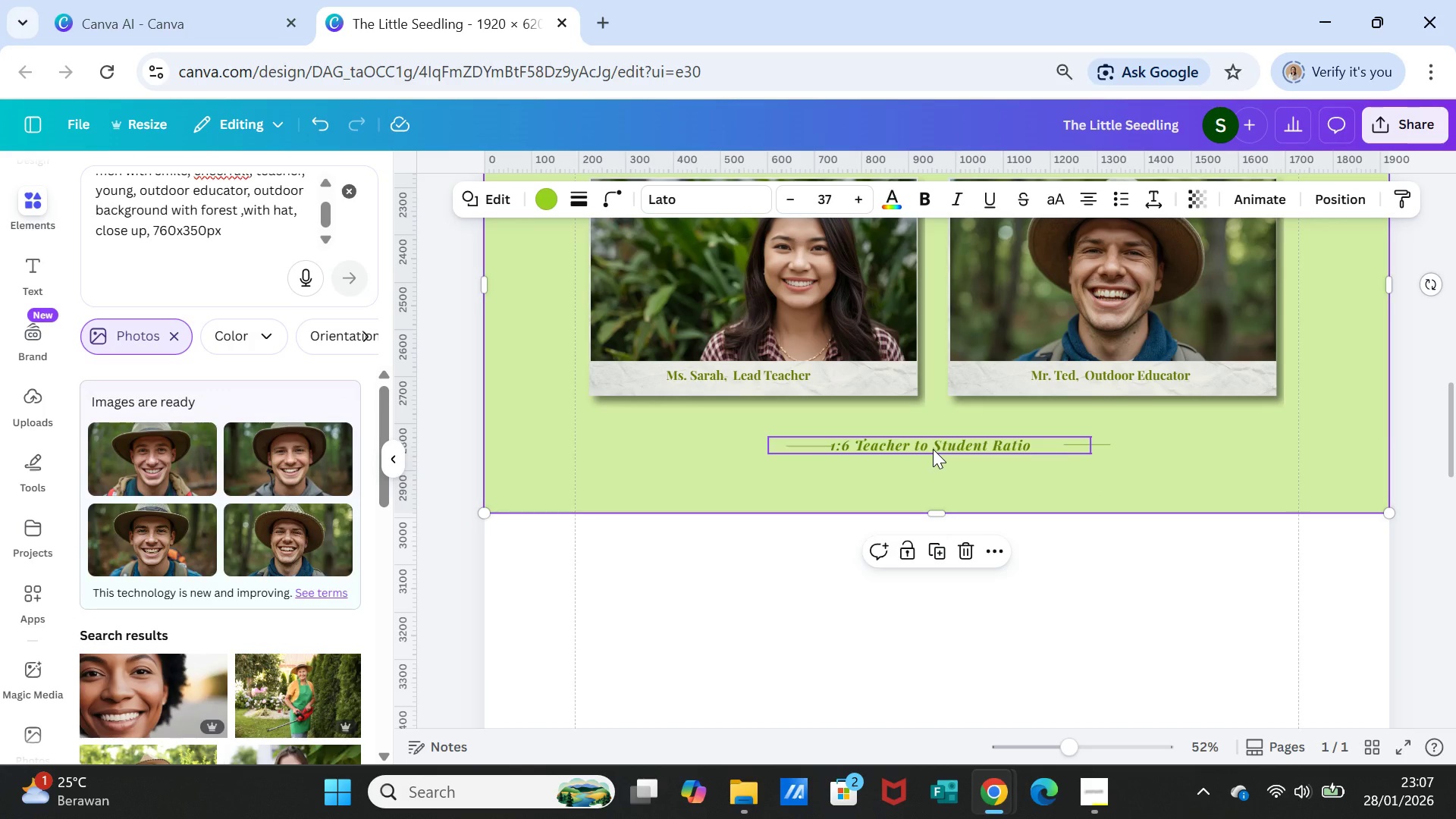 
left_click_drag(start_coordinate=[933, 449], to_coordinate=[940, 448])
 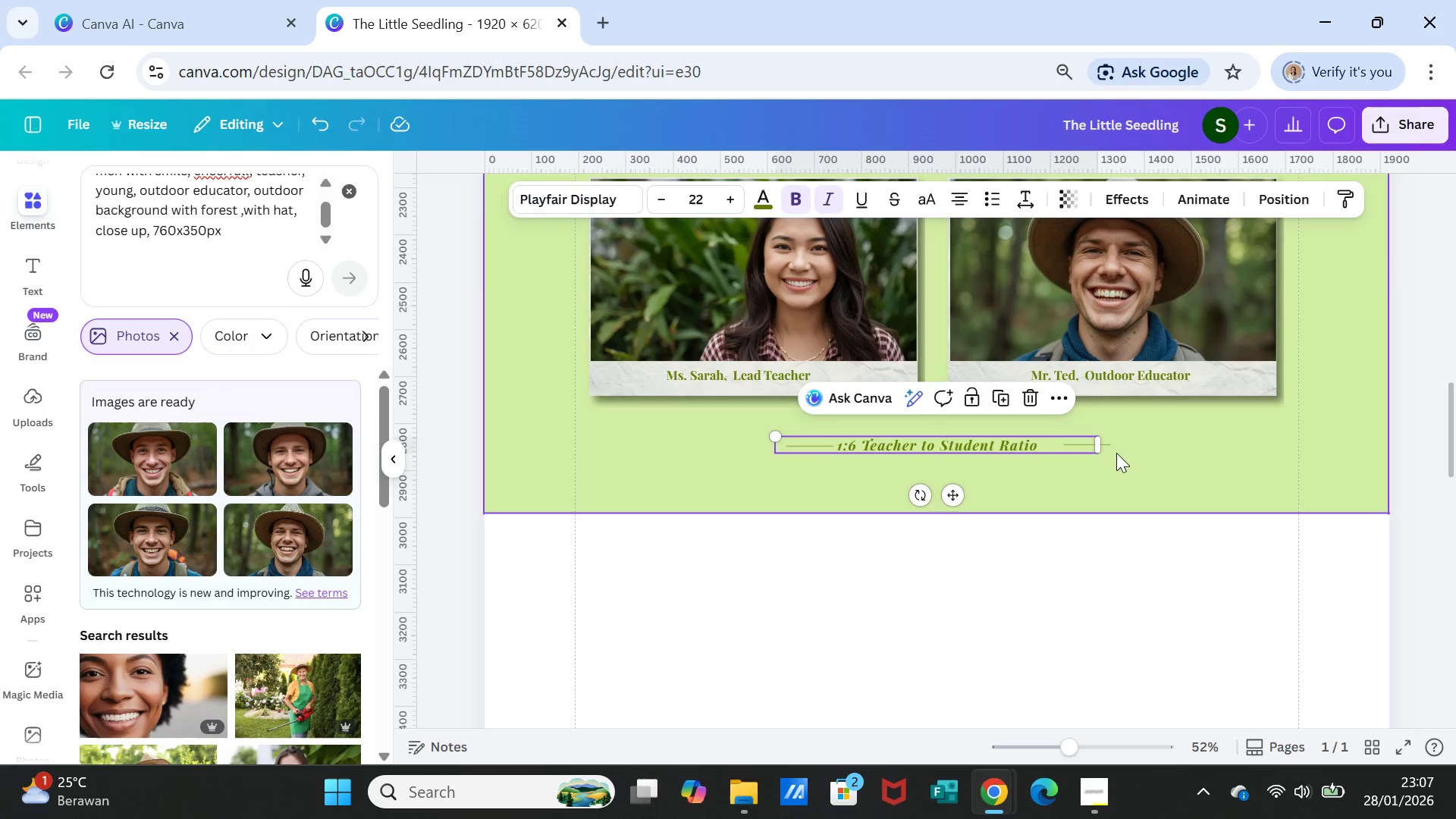 
left_click([1116, 453])
 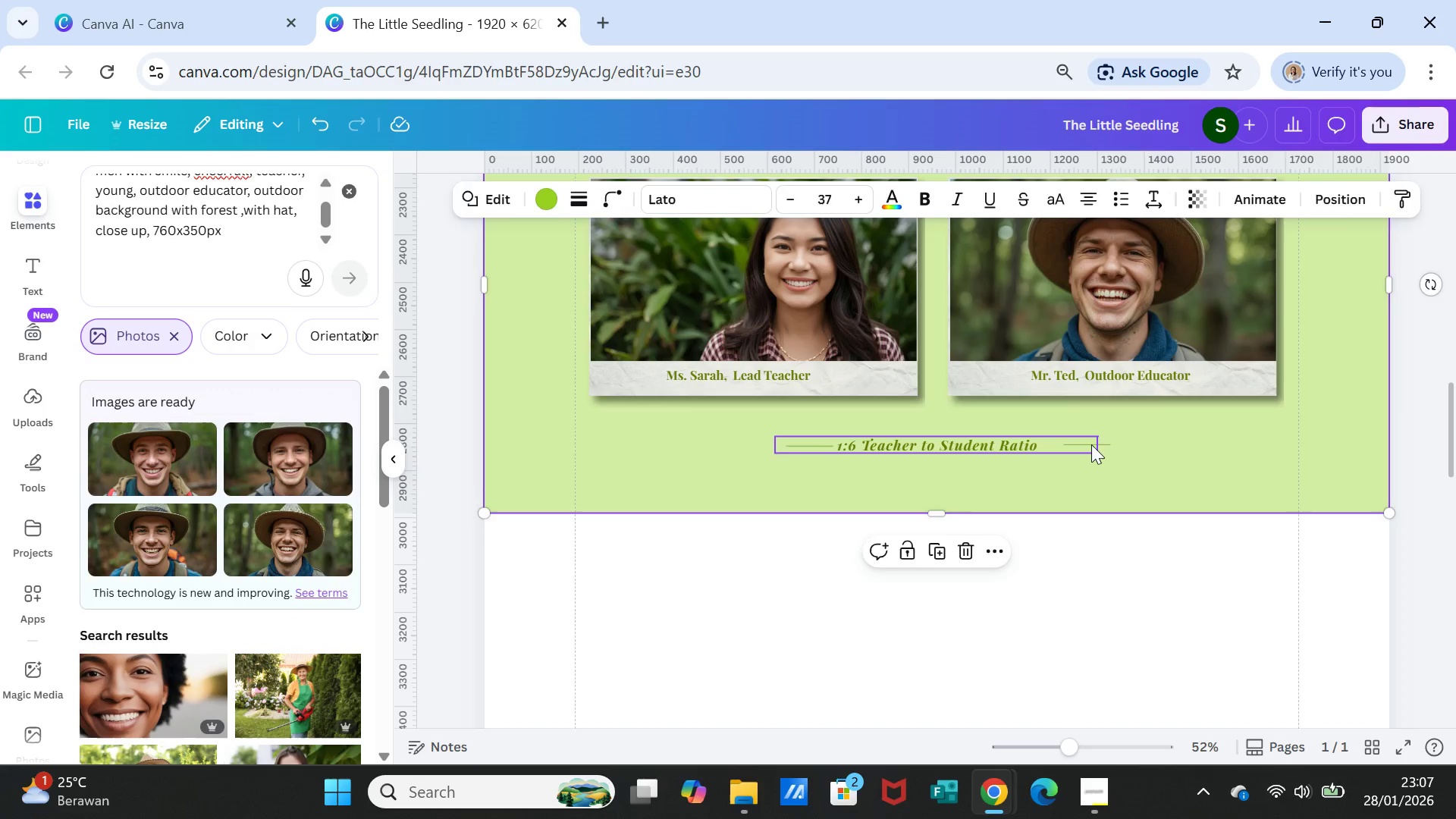 
left_click([1091, 444])
 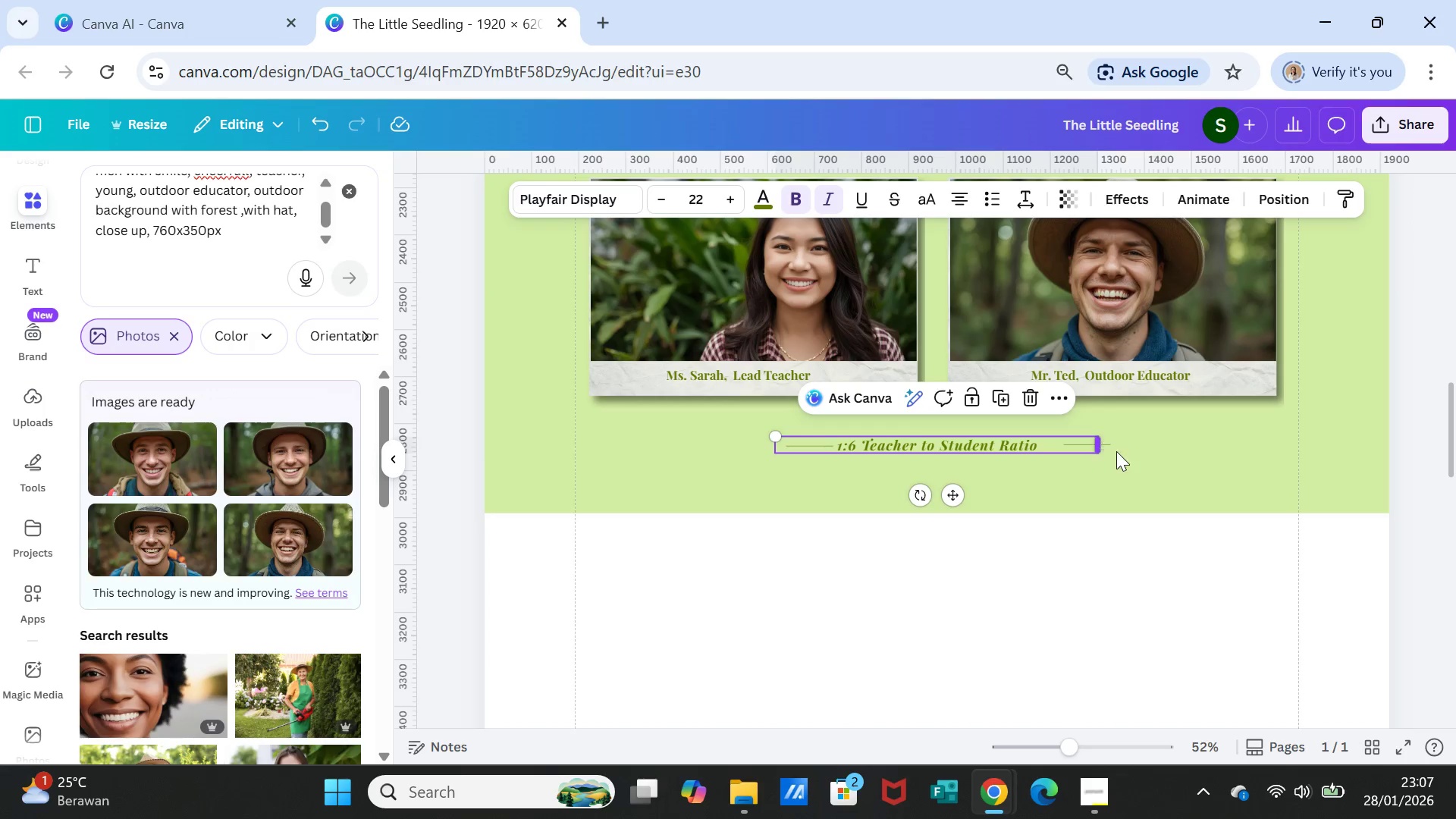 
left_click([1117, 453])
 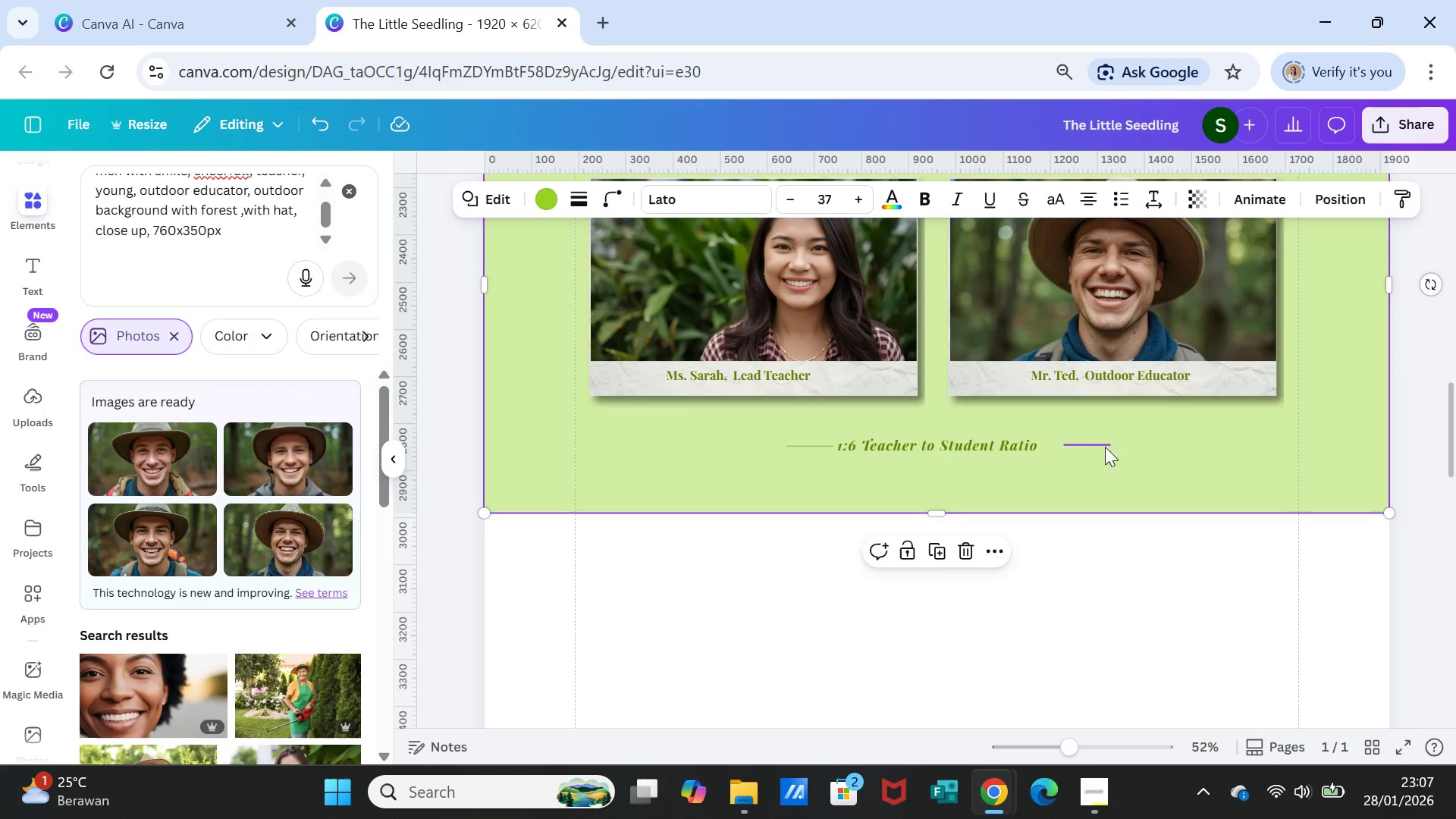 
left_click([1105, 447])
 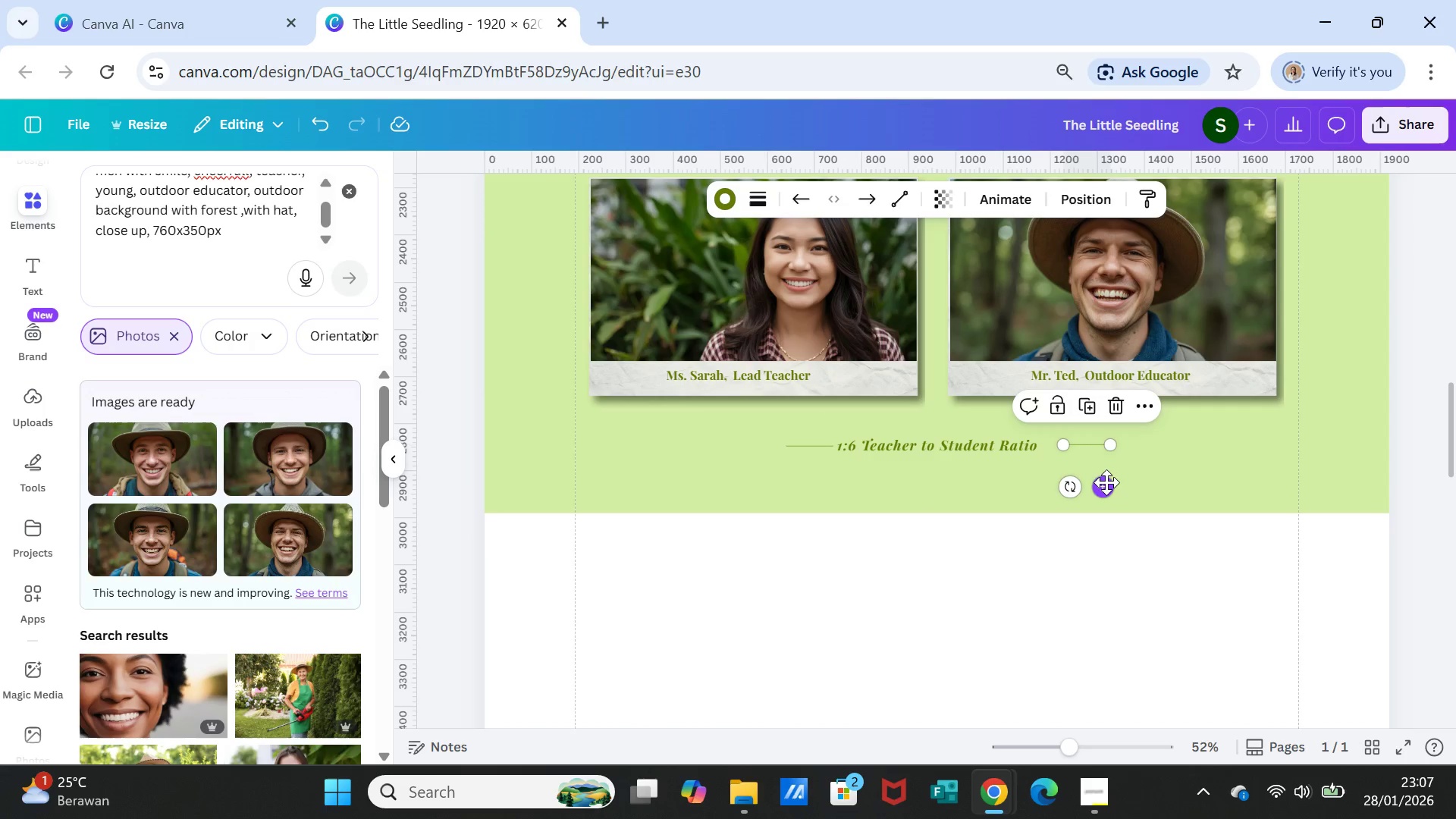 
left_click_drag(start_coordinate=[1106, 484], to_coordinate=[1090, 485])
 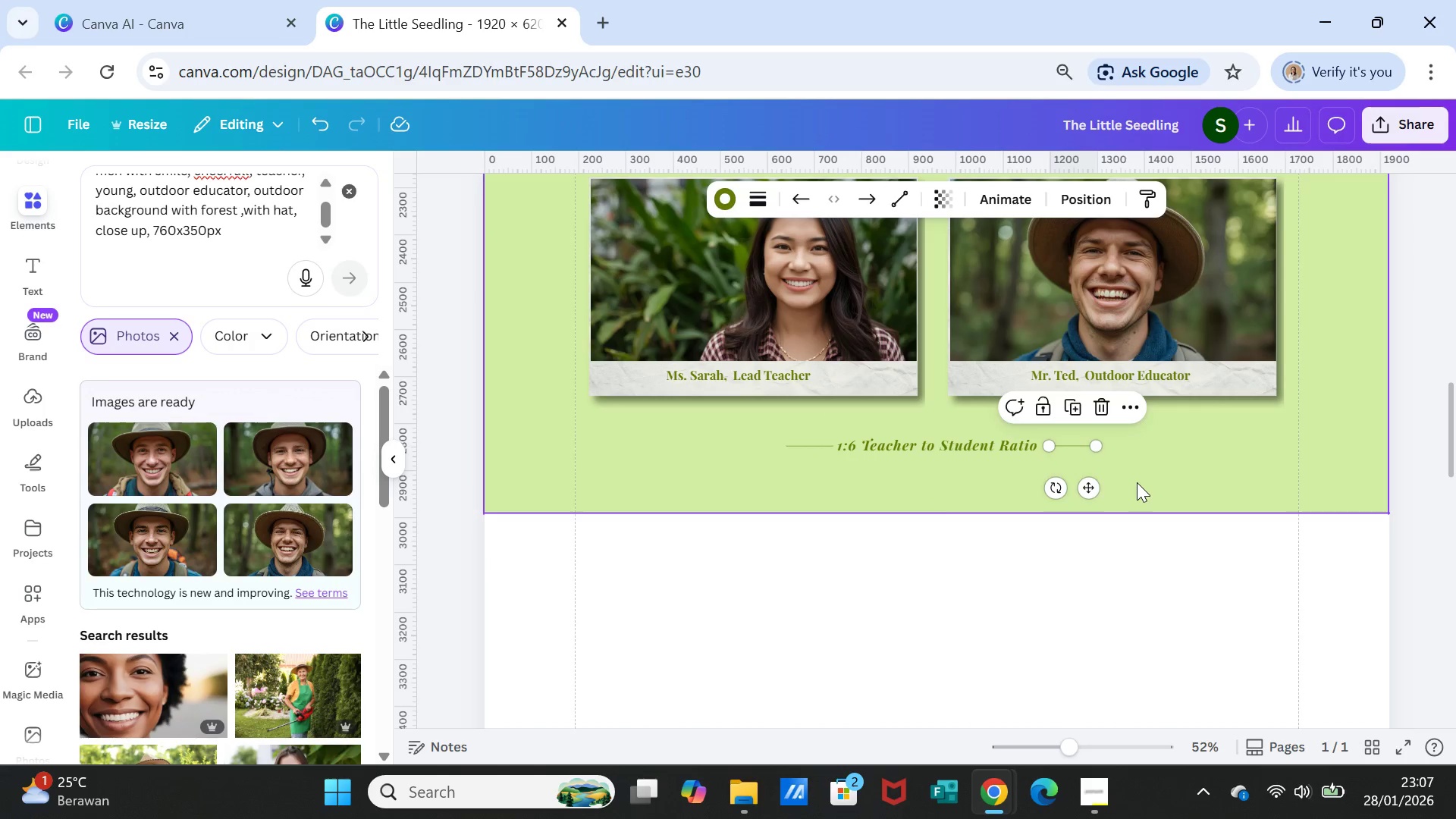 
left_click([1137, 482])
 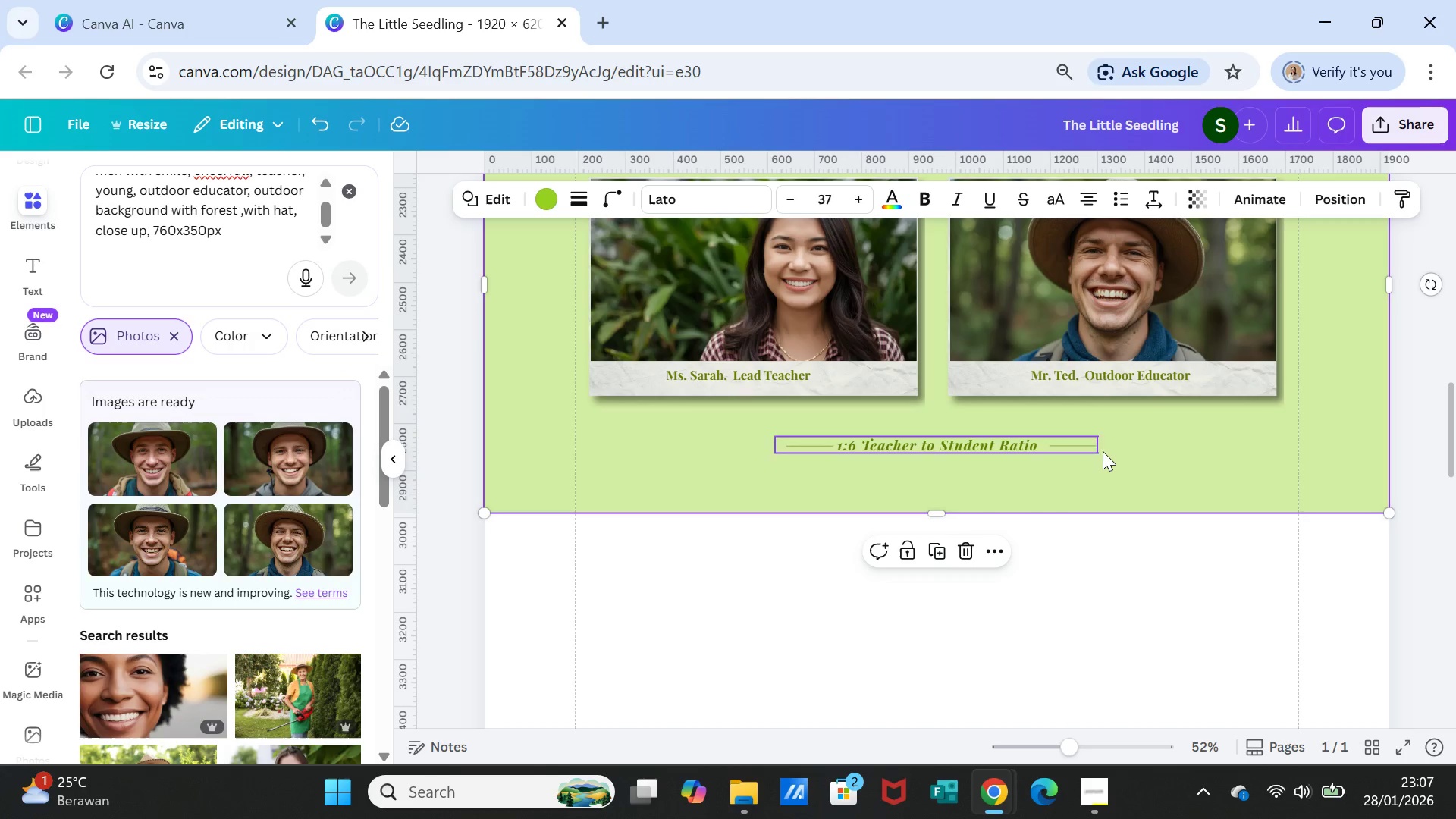 
left_click([1062, 441])
 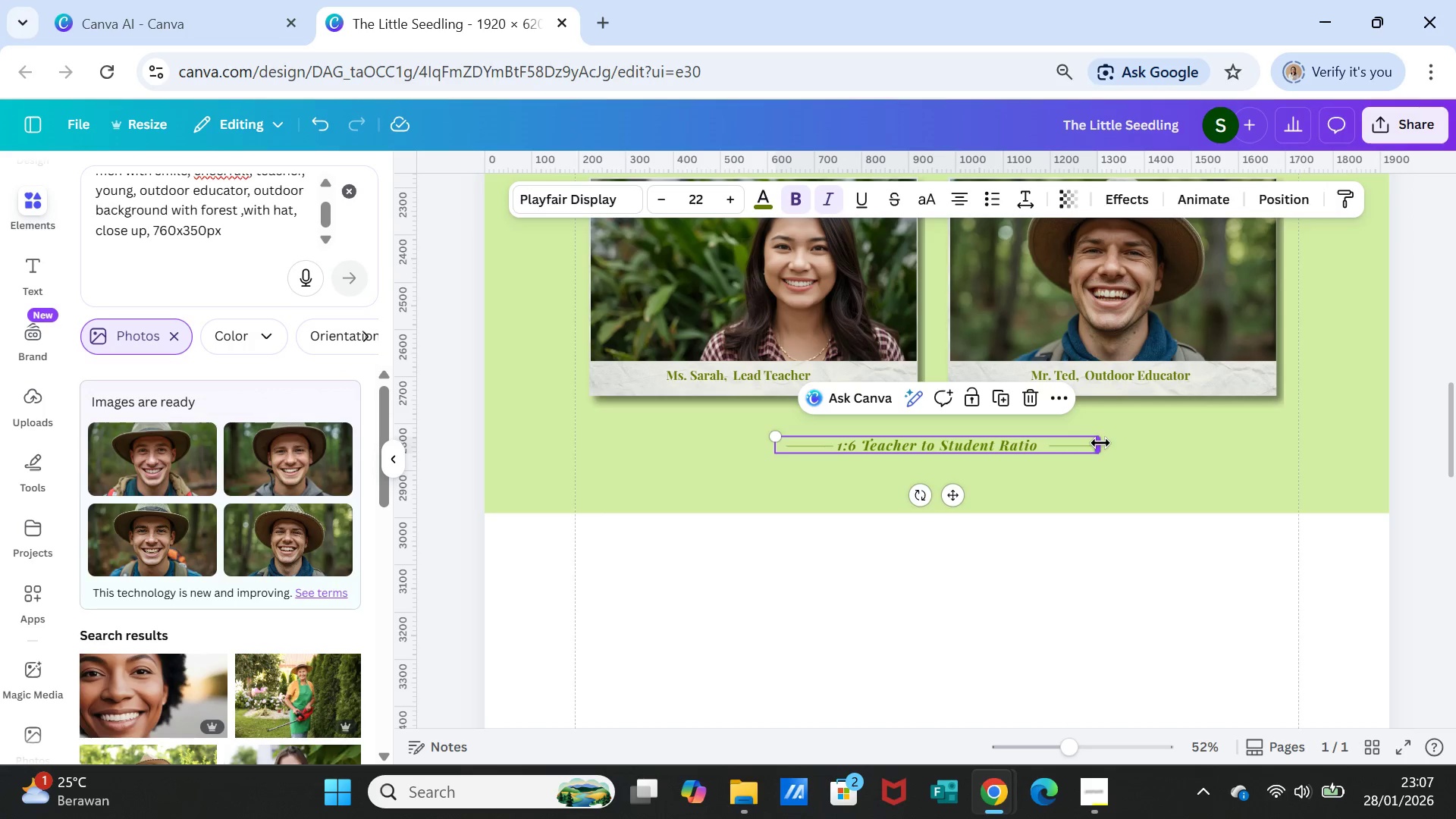 
left_click_drag(start_coordinate=[1100, 443], to_coordinate=[1059, 443])
 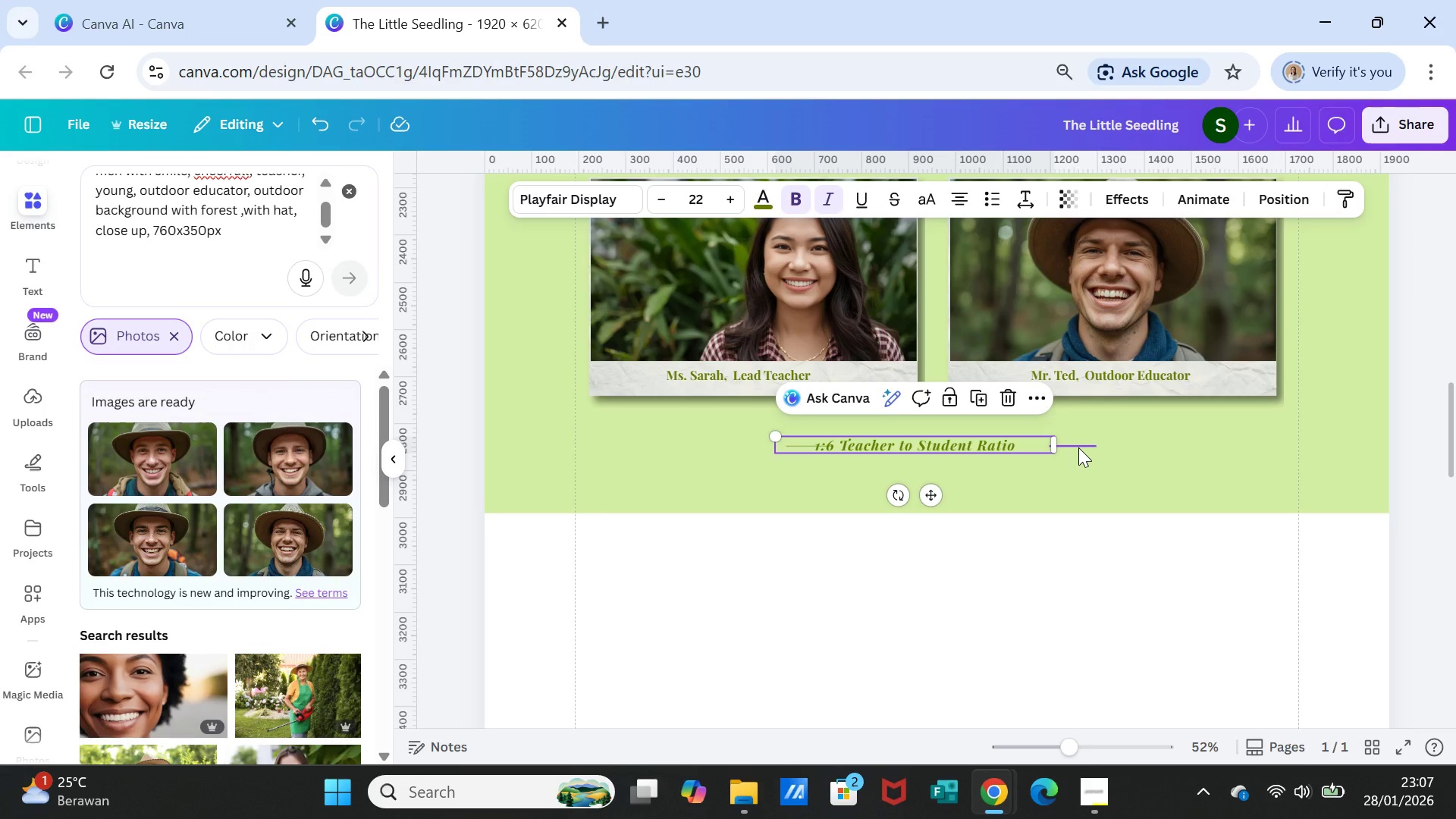 
left_click([1078, 447])
 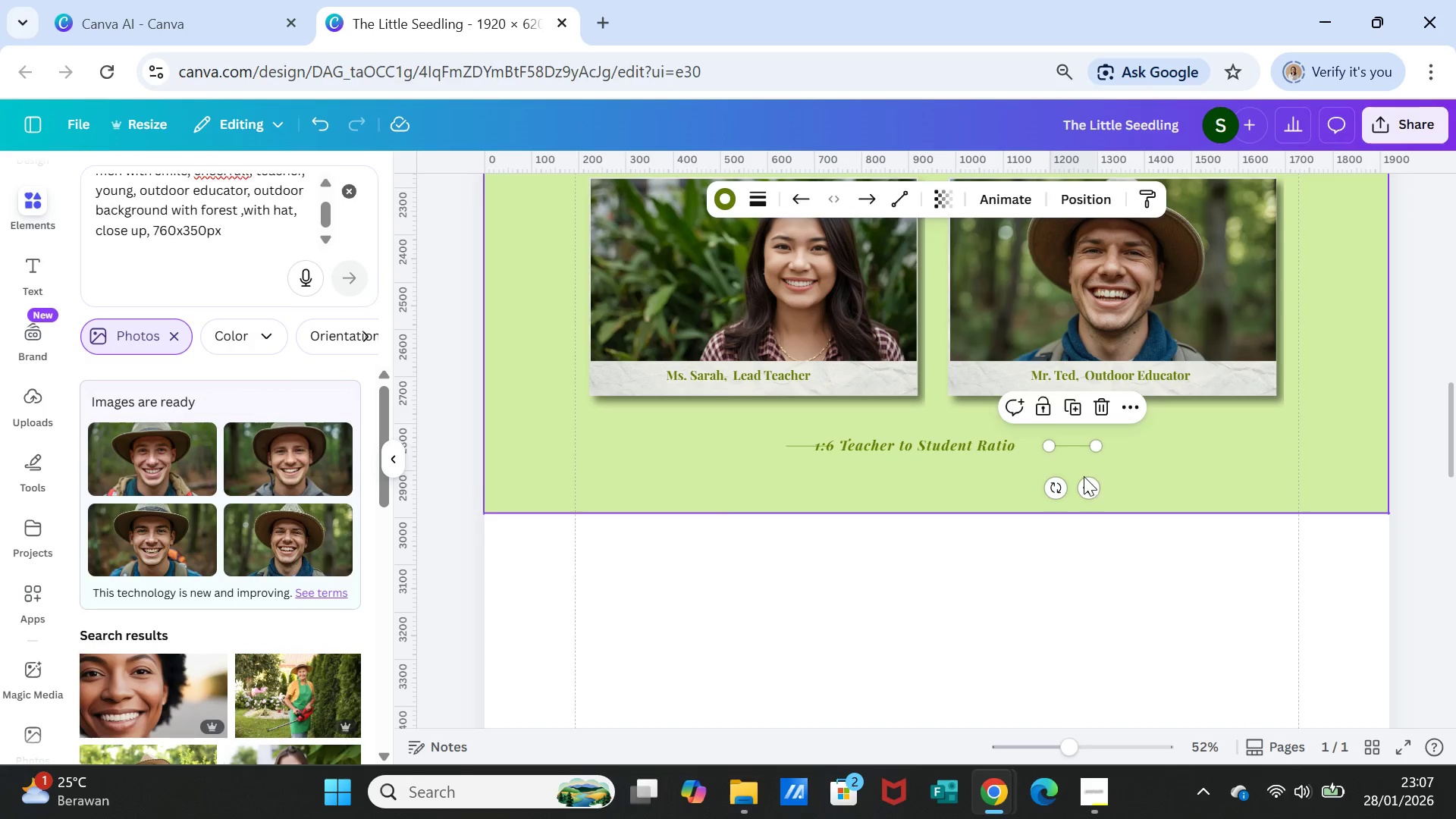 
left_click_drag(start_coordinate=[1086, 481], to_coordinate=[1075, 482])
 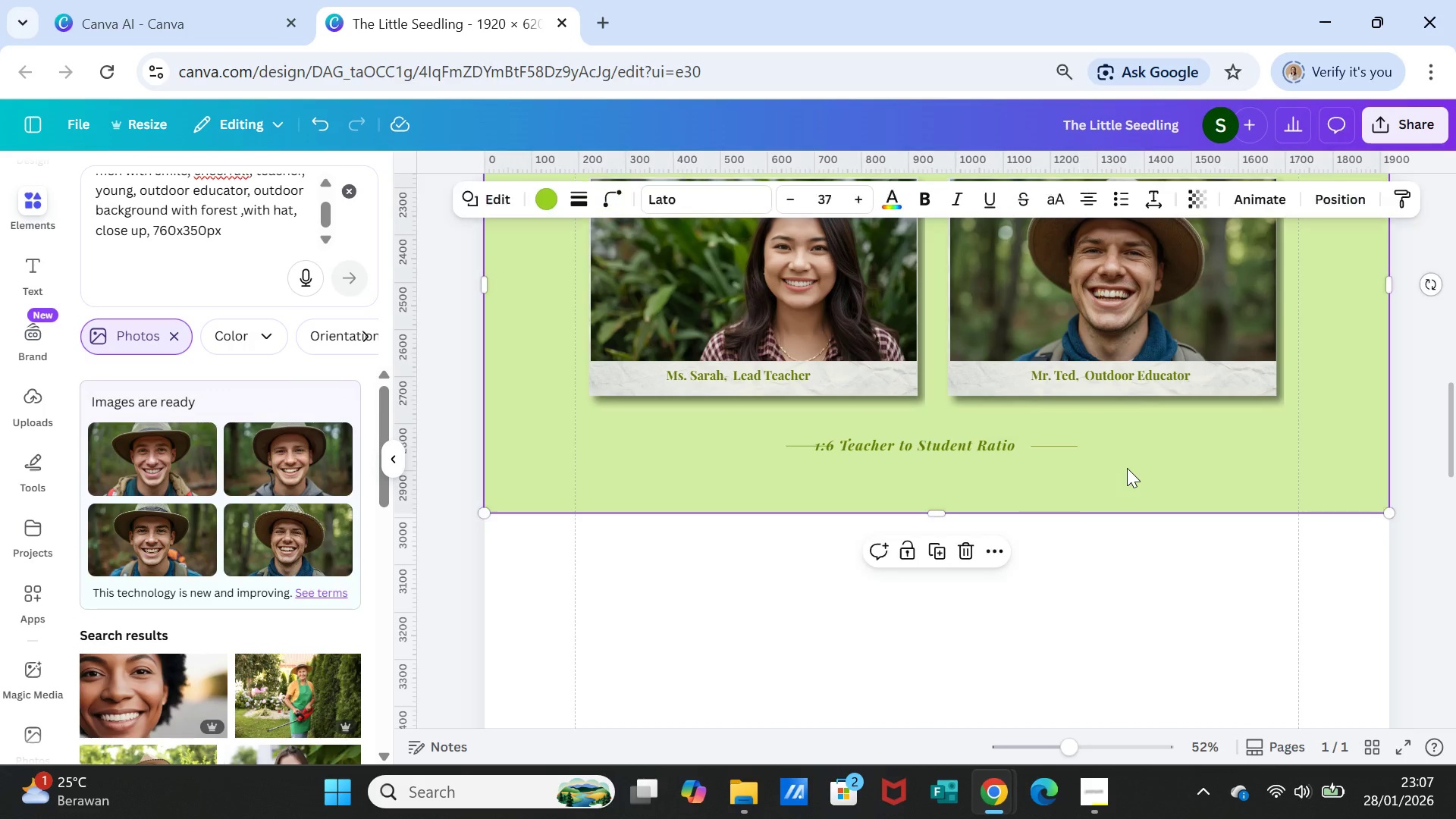 
left_click([1127, 468])
 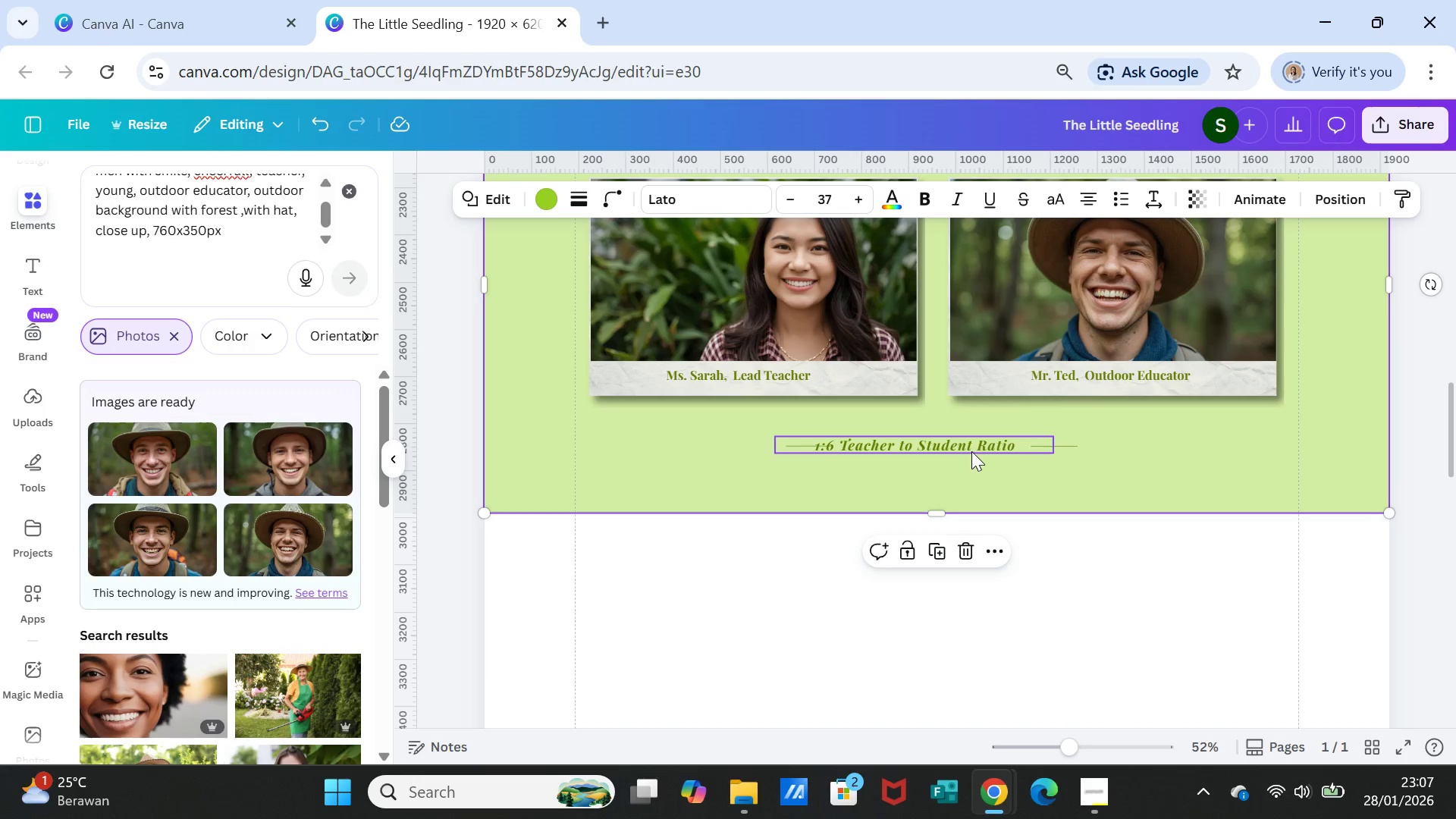 
left_click_drag(start_coordinate=[971, 450], to_coordinate=[947, 491])
 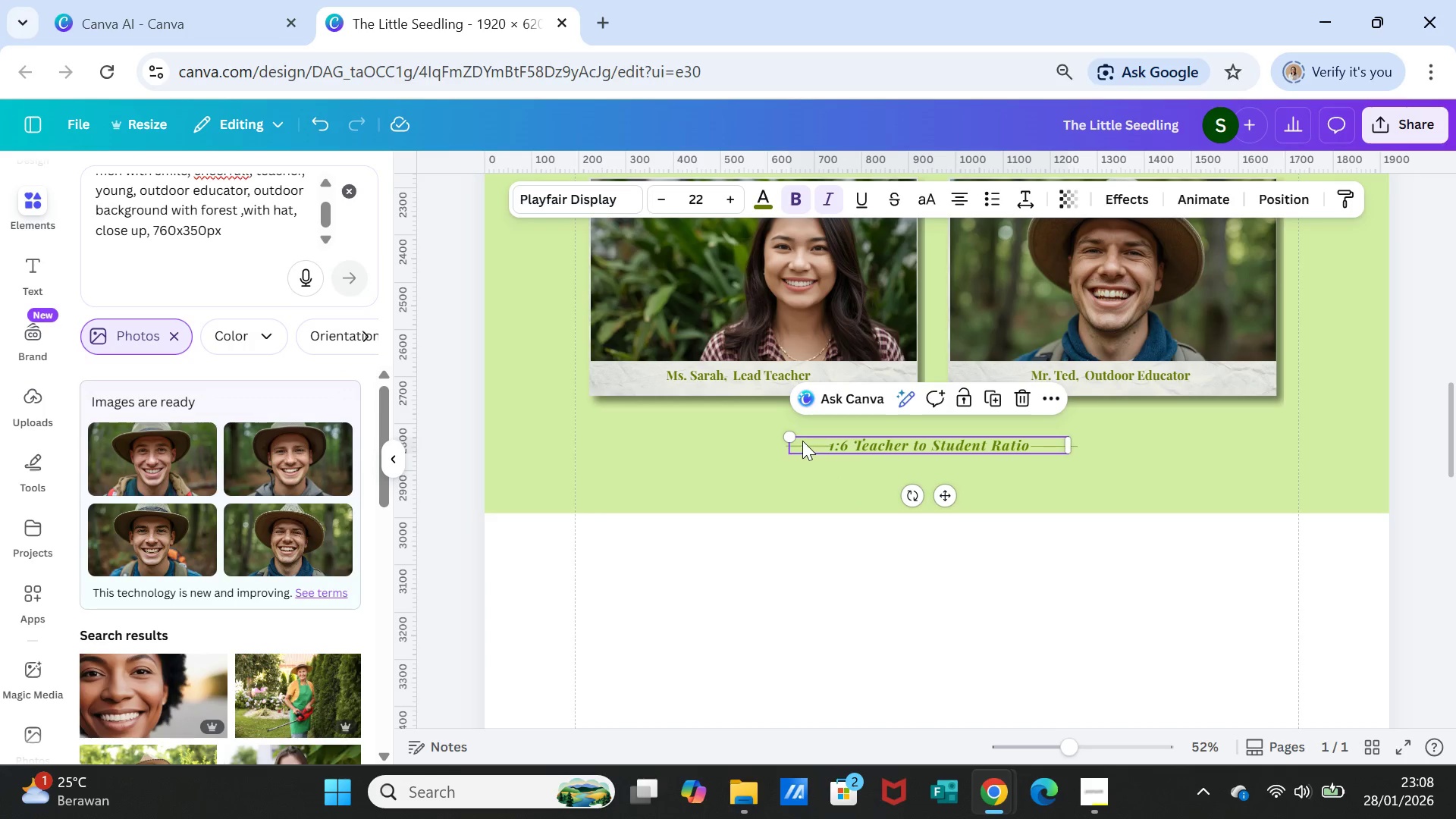 
wait(16.34)
 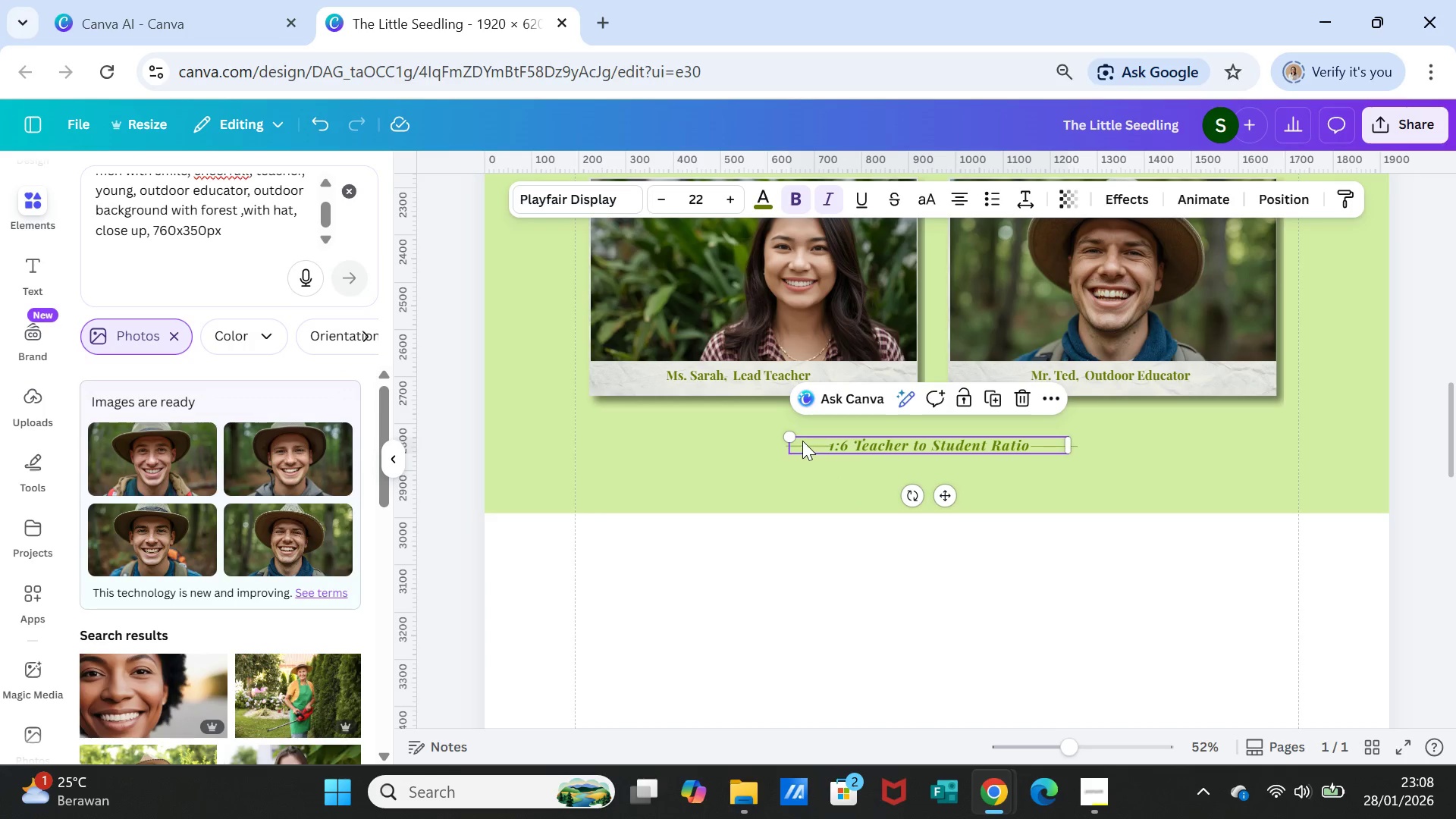 
left_click_drag(start_coordinate=[889, 442], to_coordinate=[896, 443])
 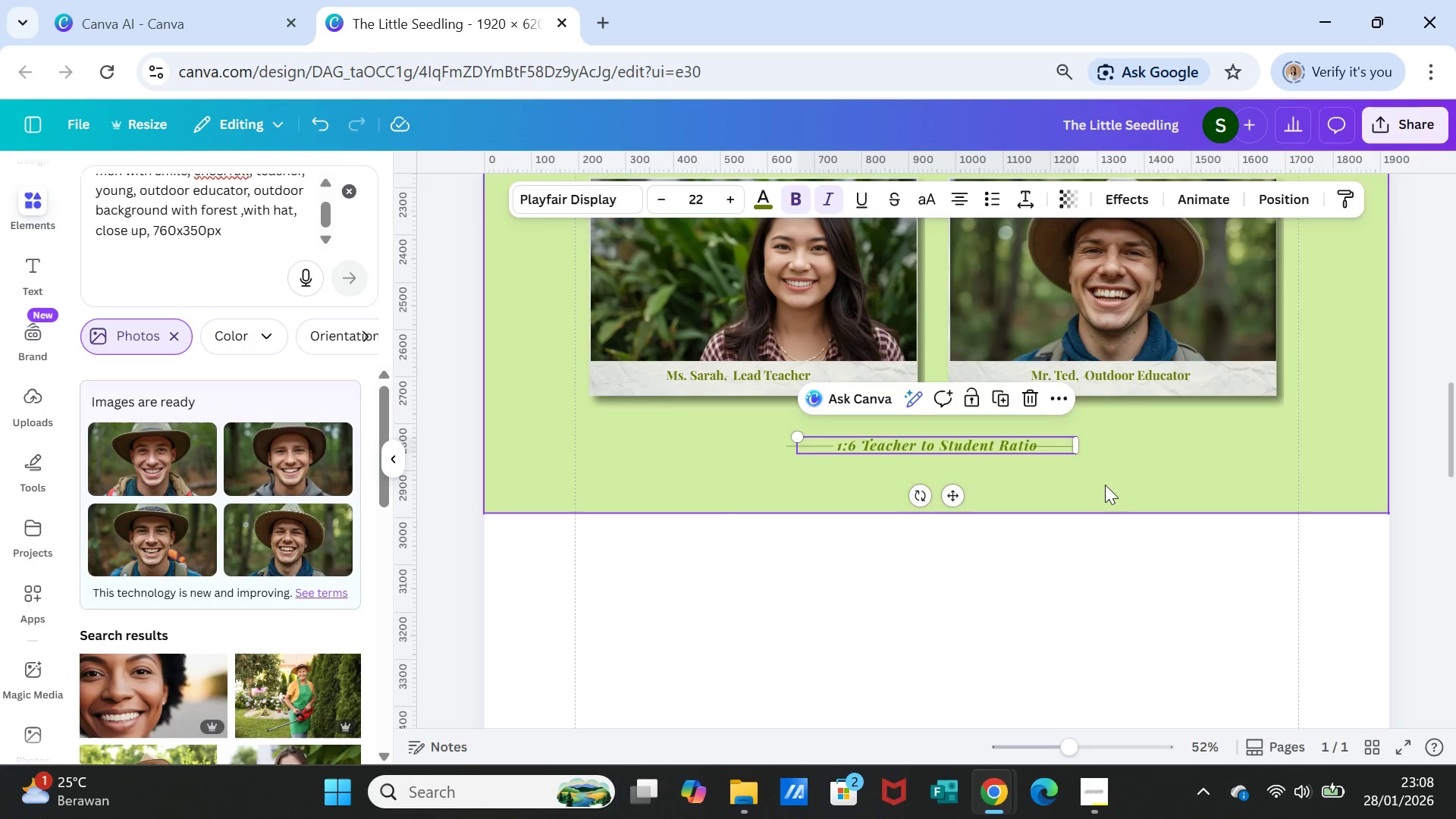 
left_click([1105, 485])
 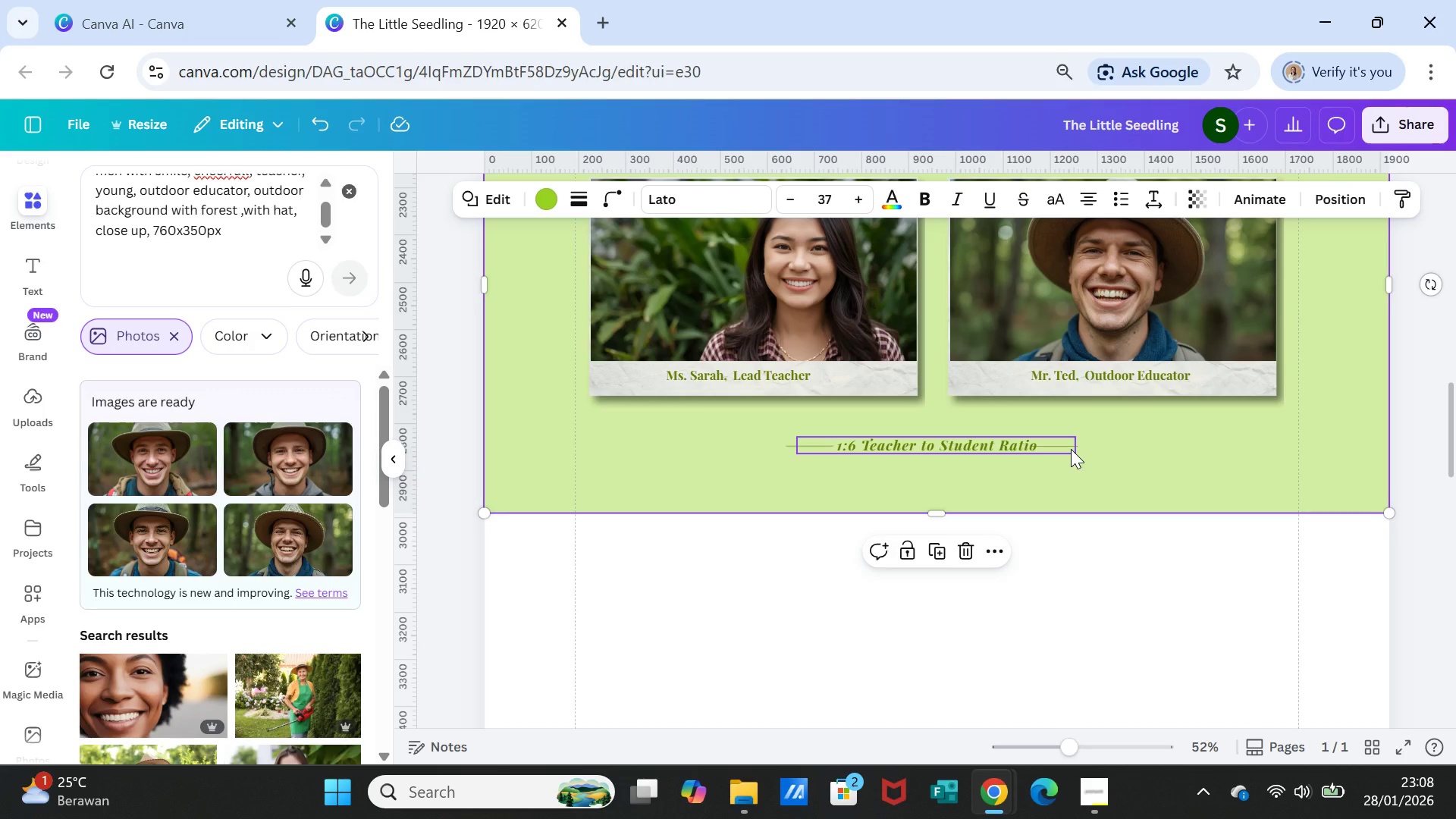 
wait(5.19)
 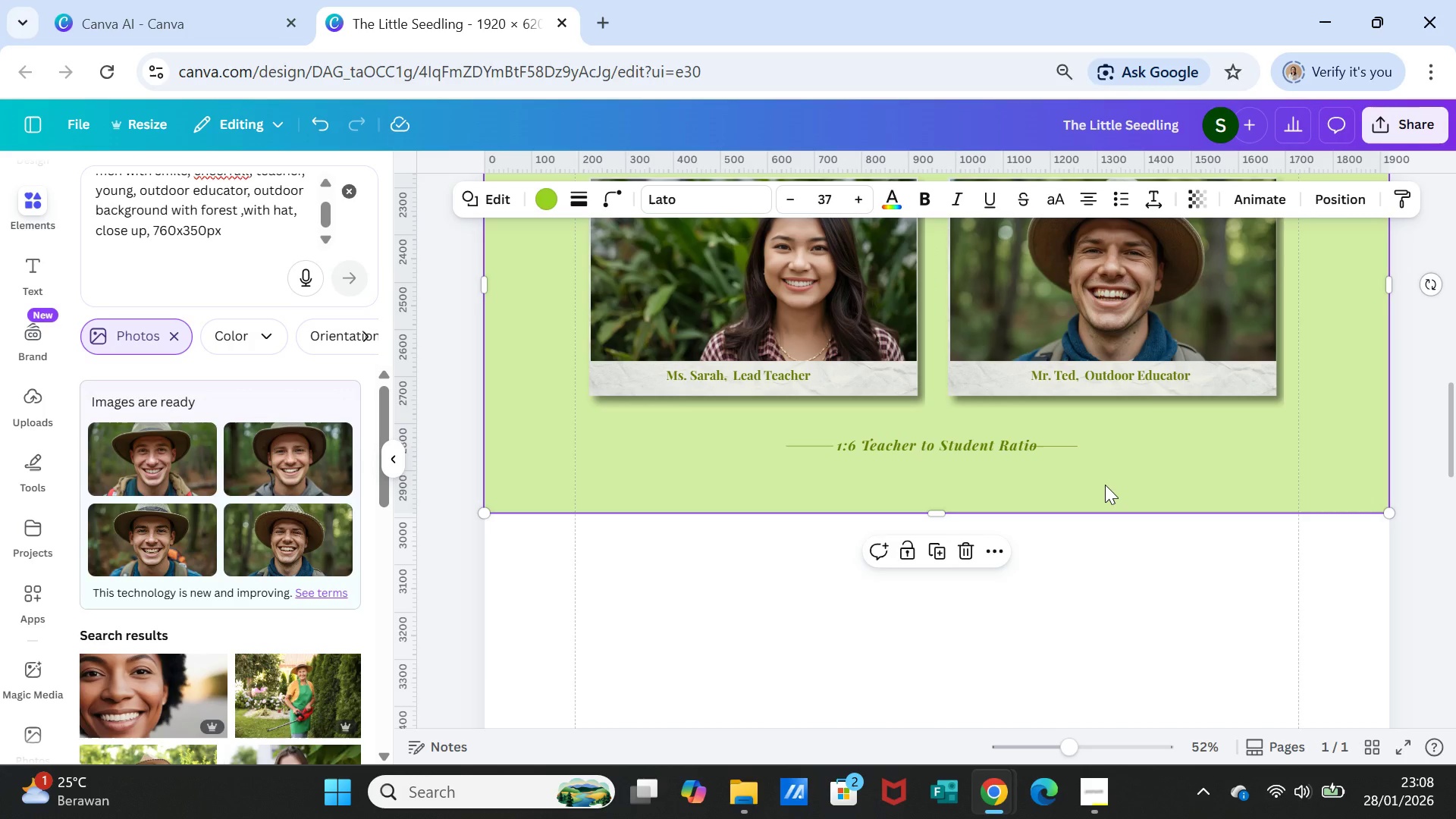 
left_click_drag(start_coordinate=[1040, 443], to_coordinate=[1039, 464])
 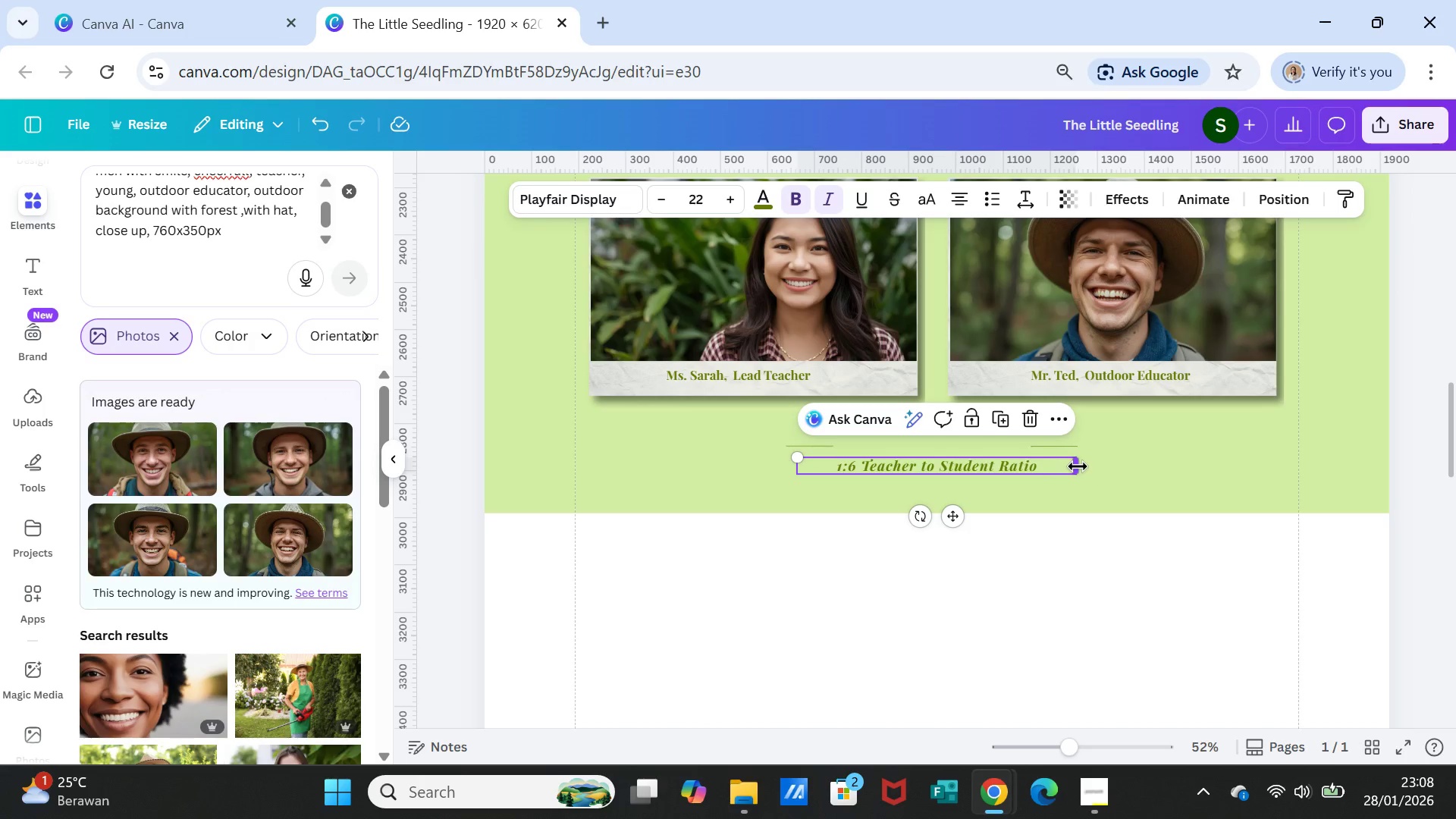 
left_click_drag(start_coordinate=[1078, 466], to_coordinate=[1017, 466])
 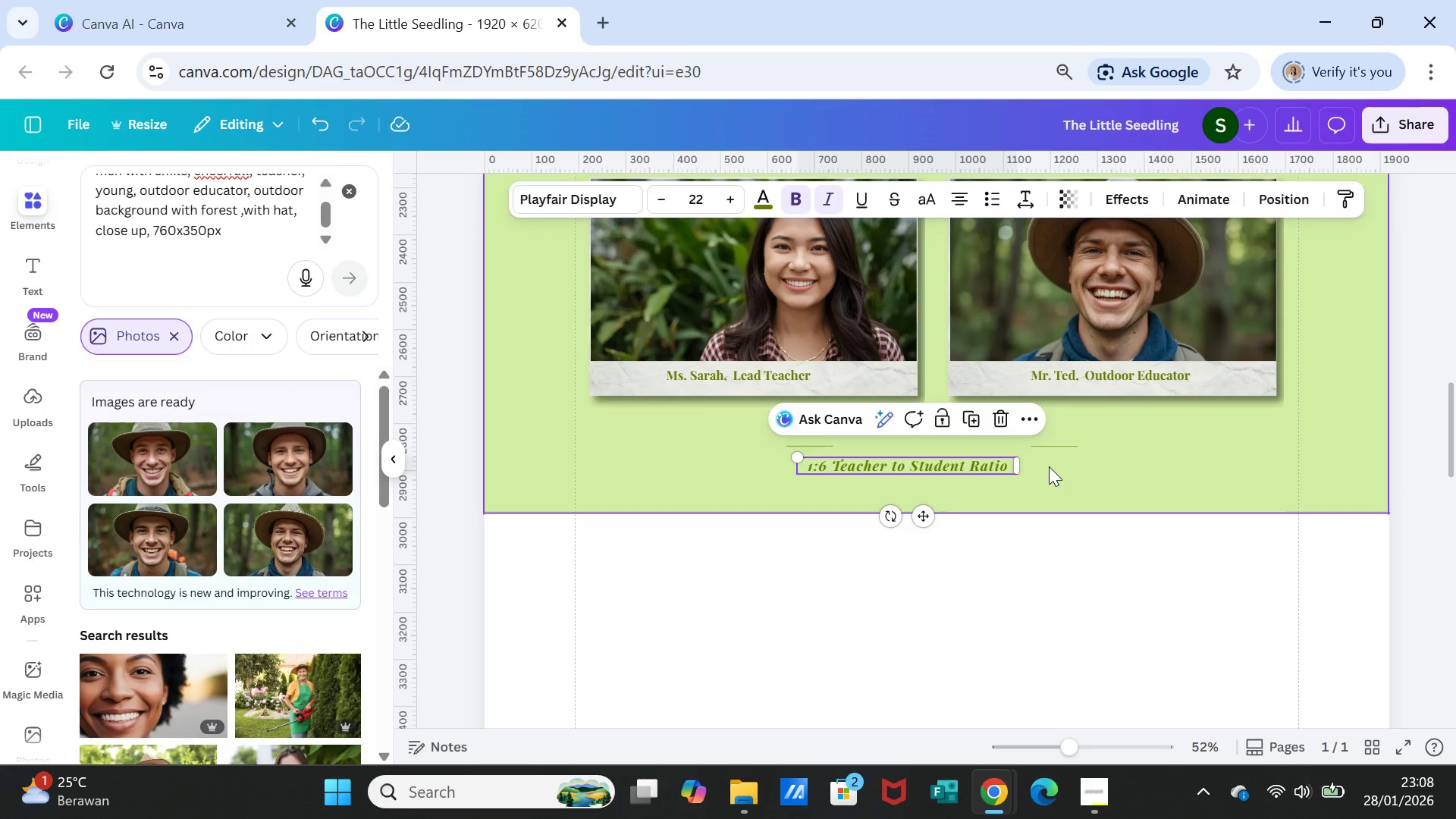 
left_click([1049, 466])
 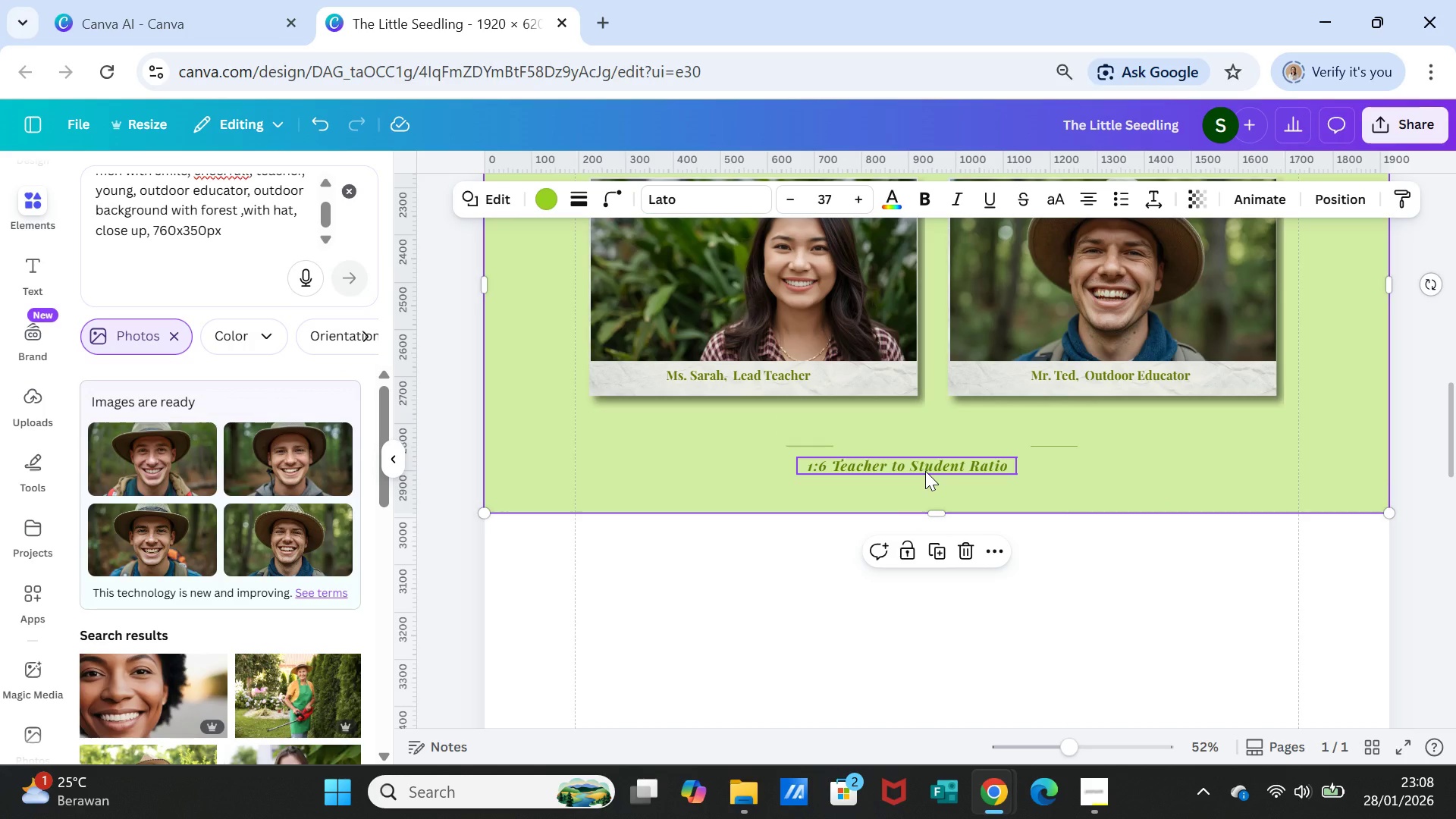 
left_click_drag(start_coordinate=[925, 471], to_coordinate=[950, 449])
 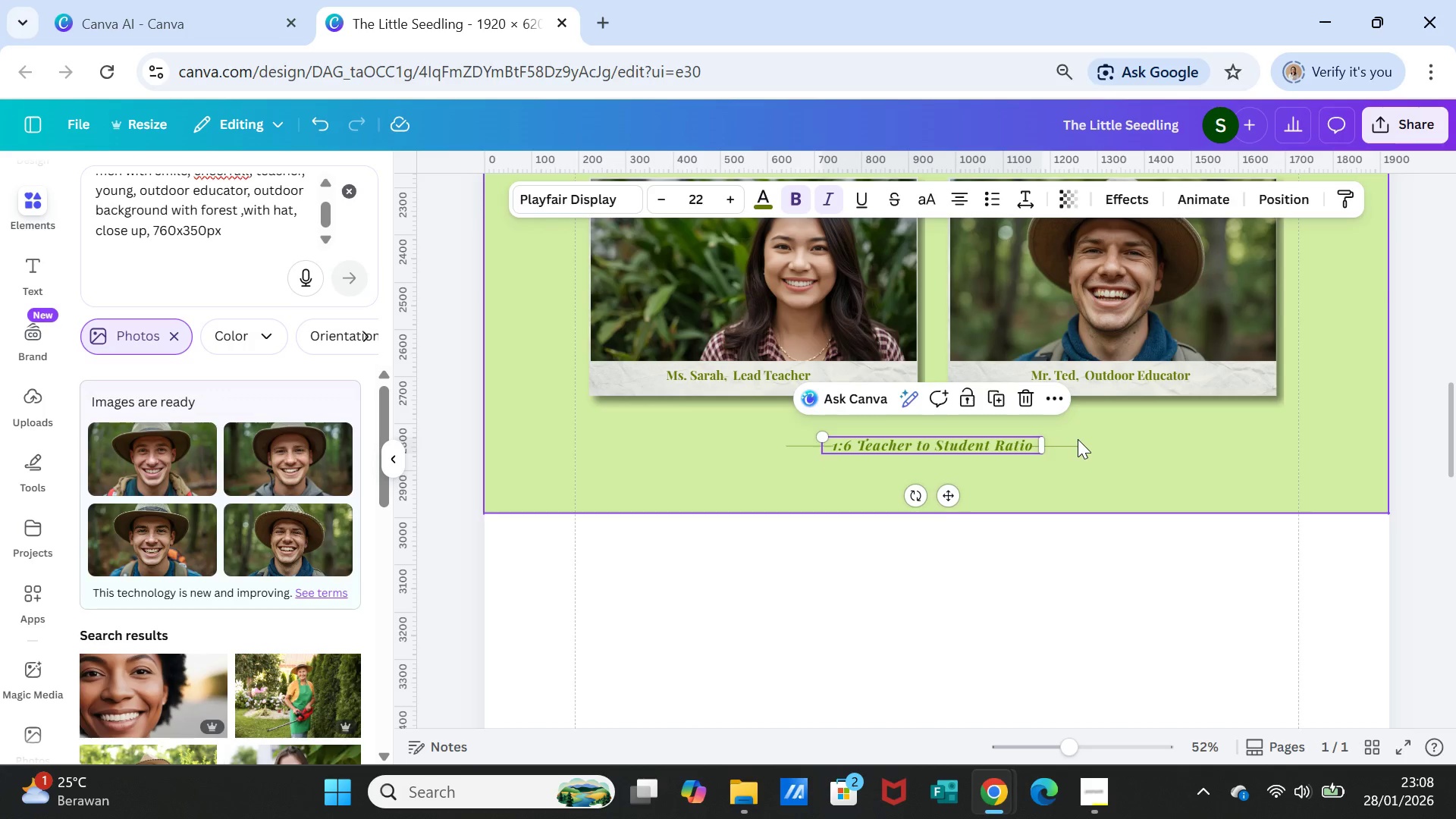 
left_click([1078, 439])
 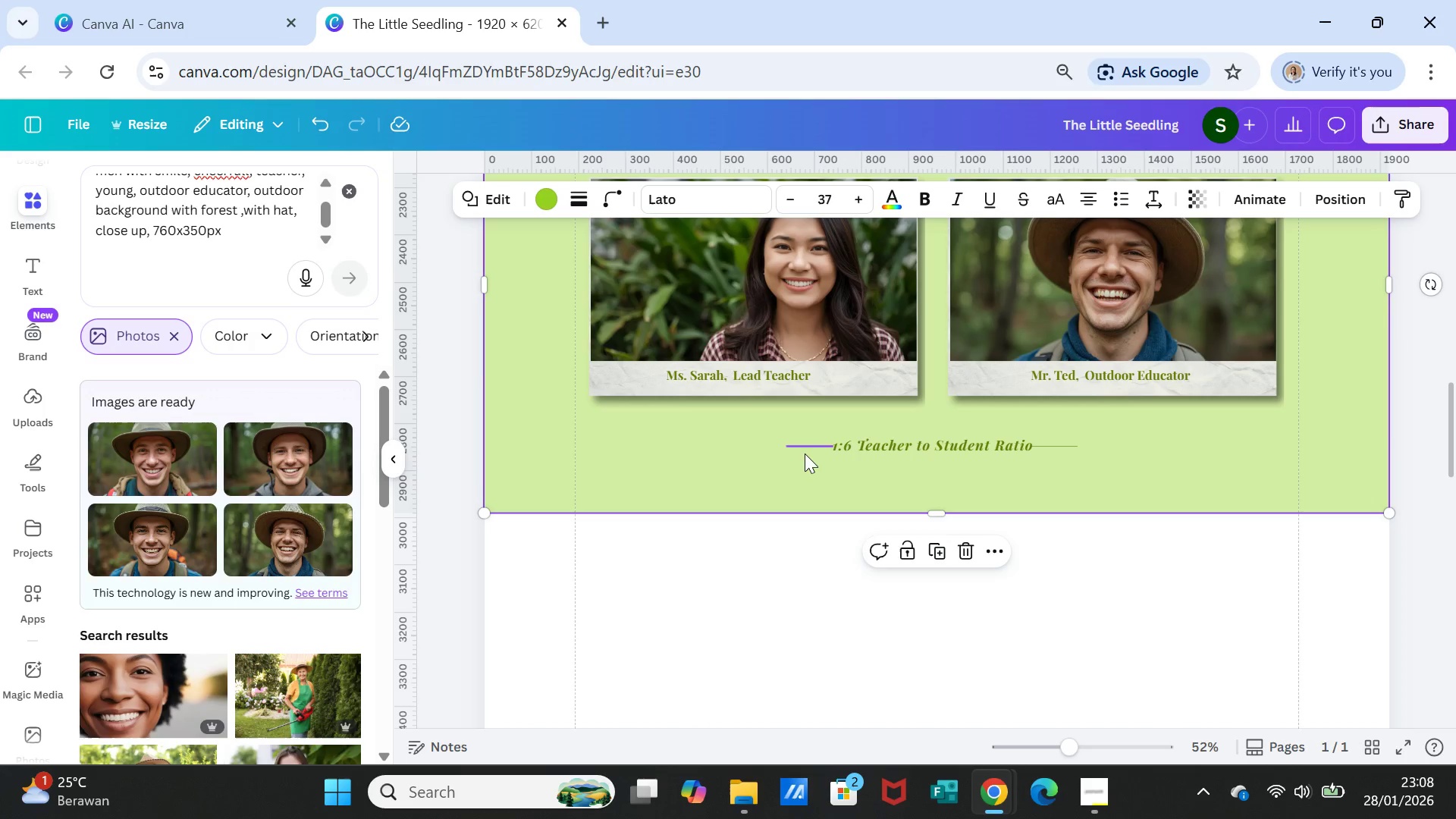 
left_click_drag(start_coordinate=[805, 448], to_coordinate=[795, 447])
 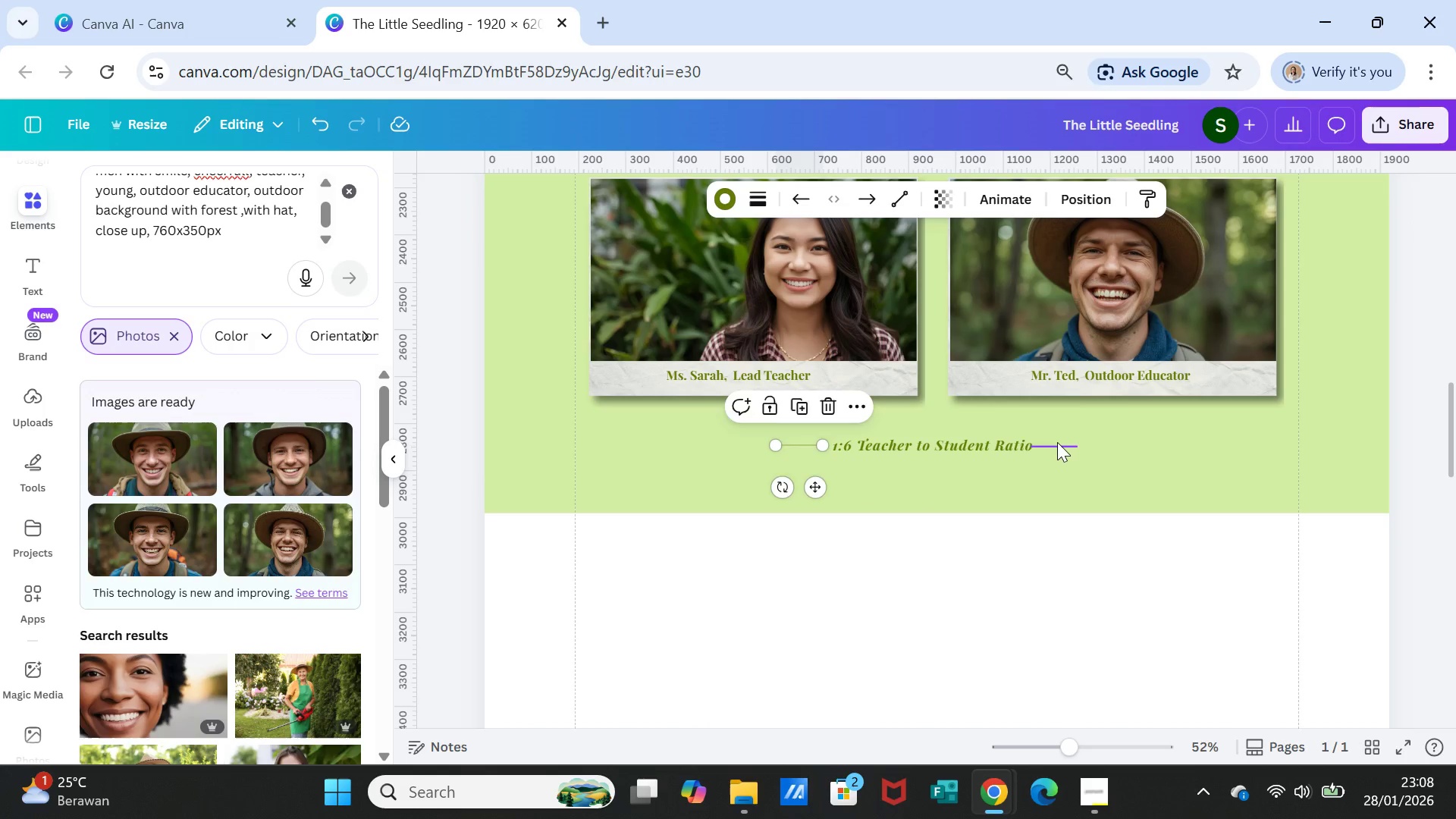 
left_click([1057, 442])
 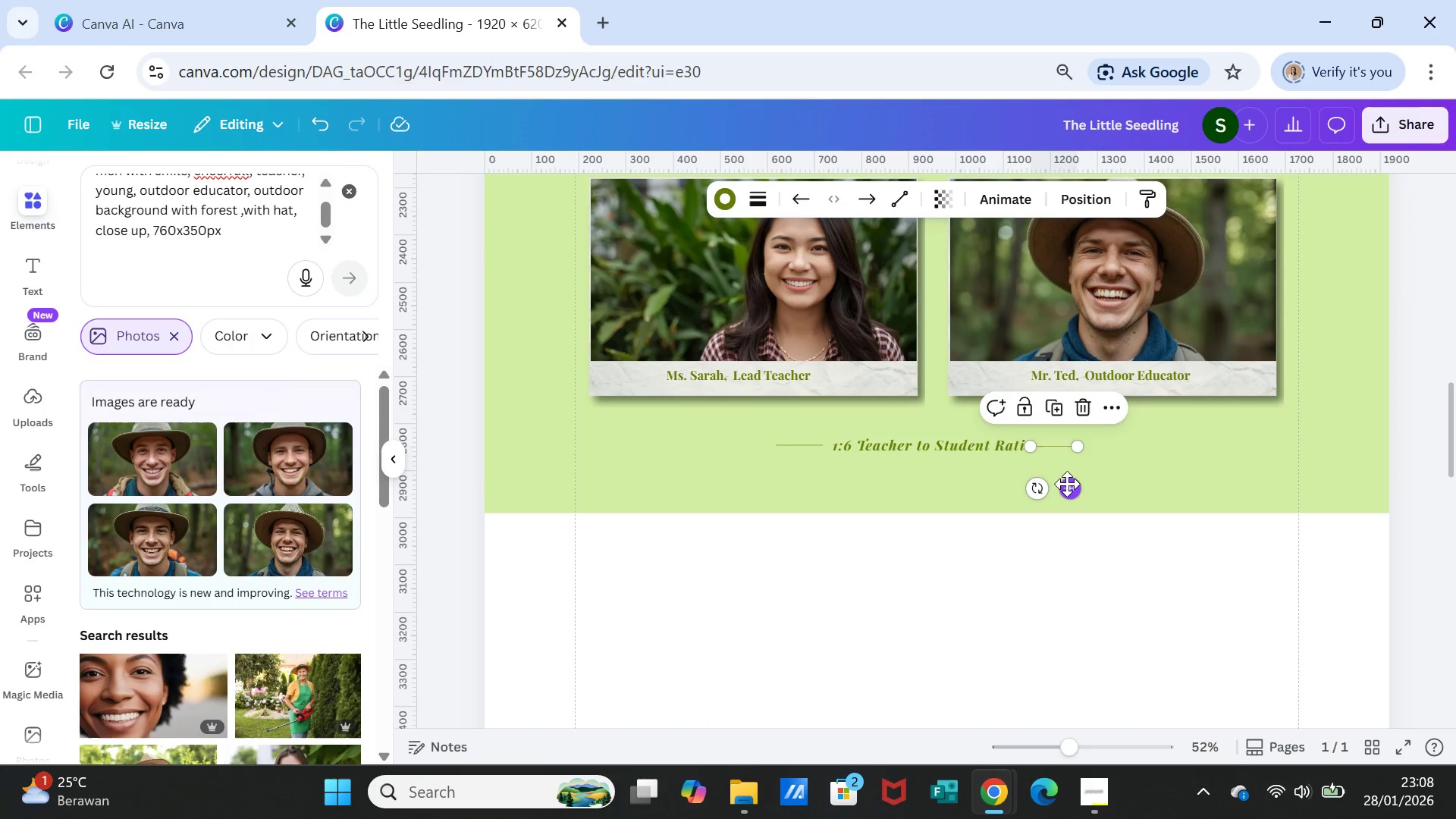 
left_click_drag(start_coordinate=[1068, 484], to_coordinate=[1075, 484])
 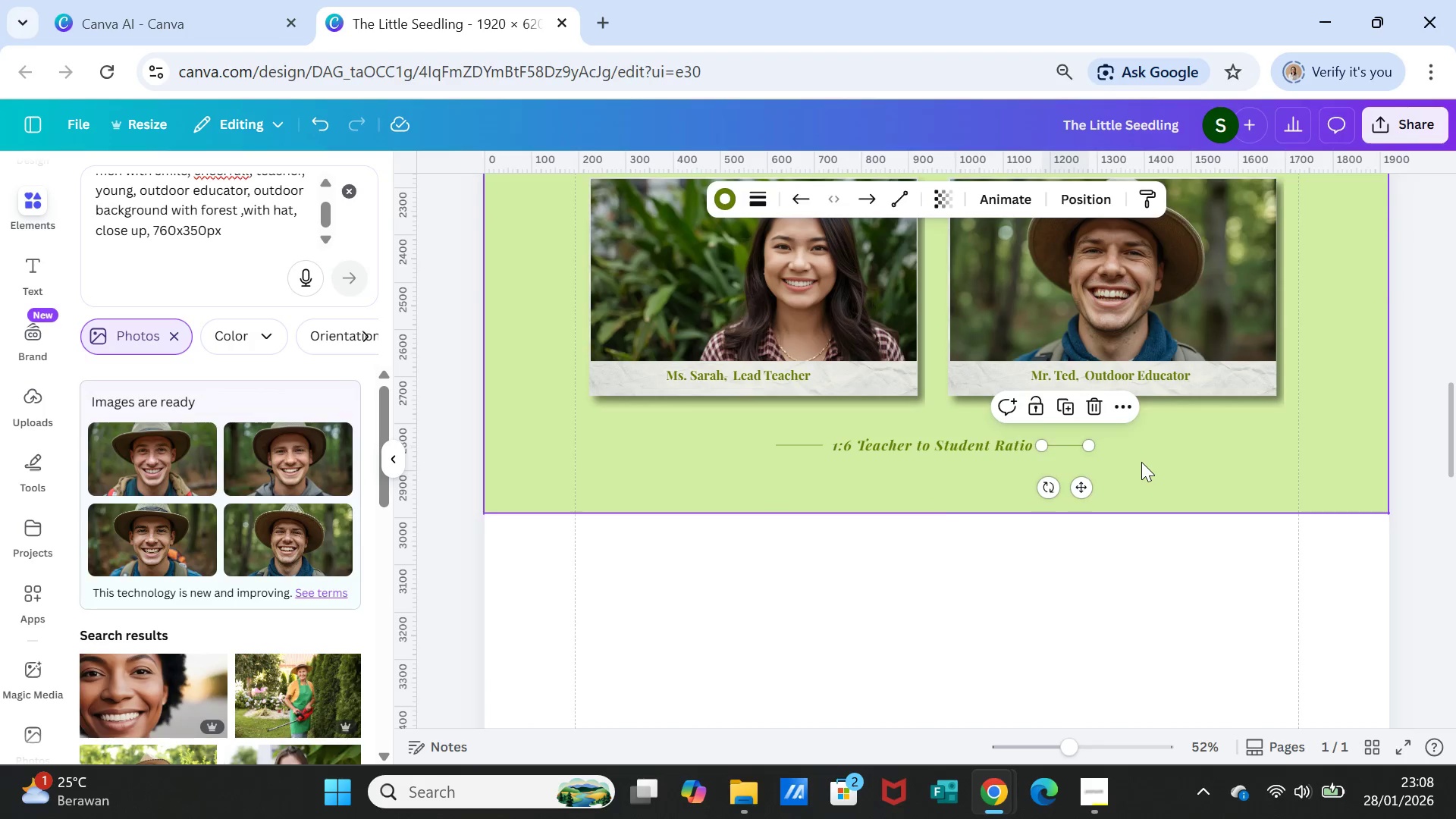 
left_click([1141, 462])
 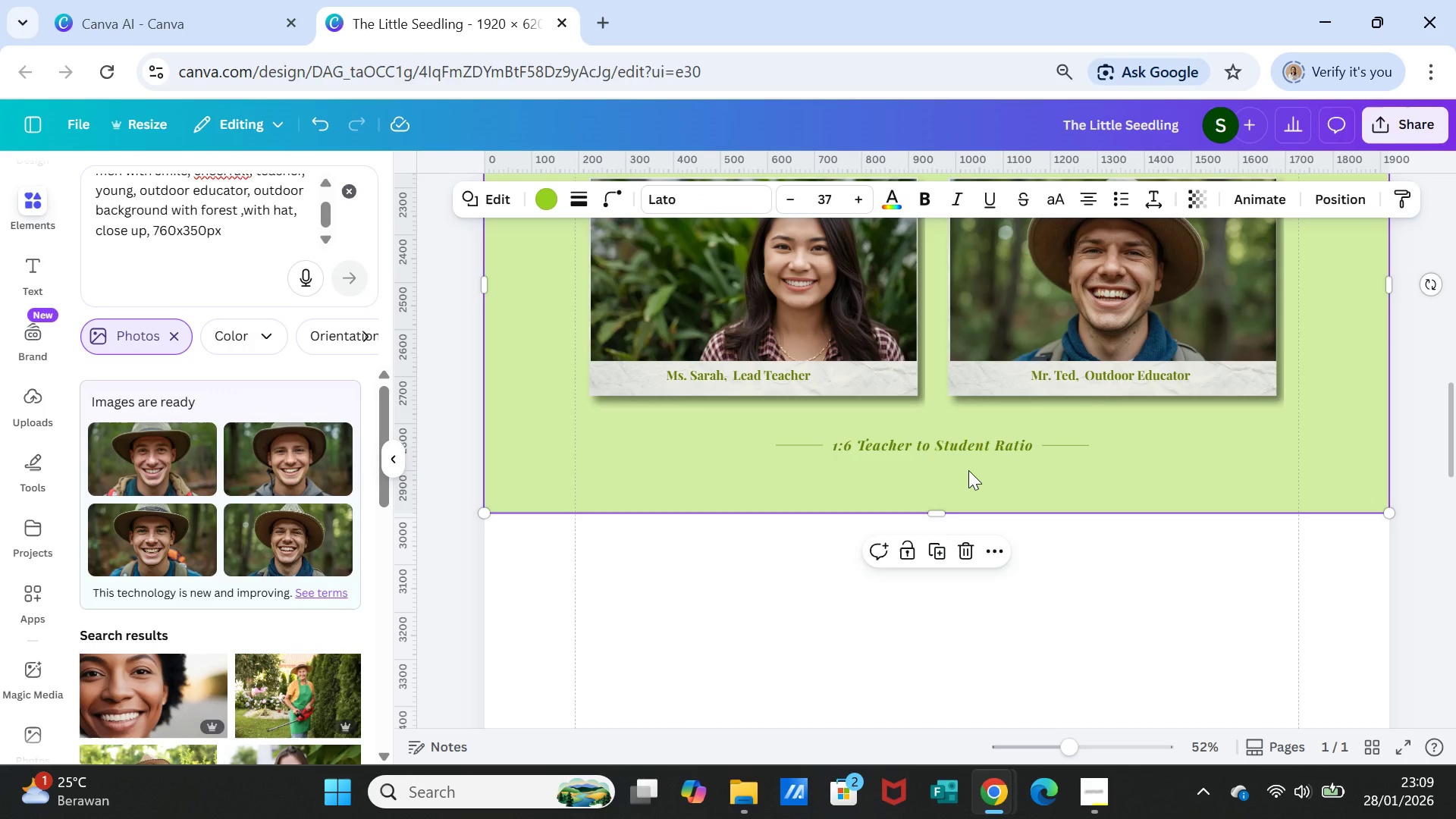 
wait(10.42)
 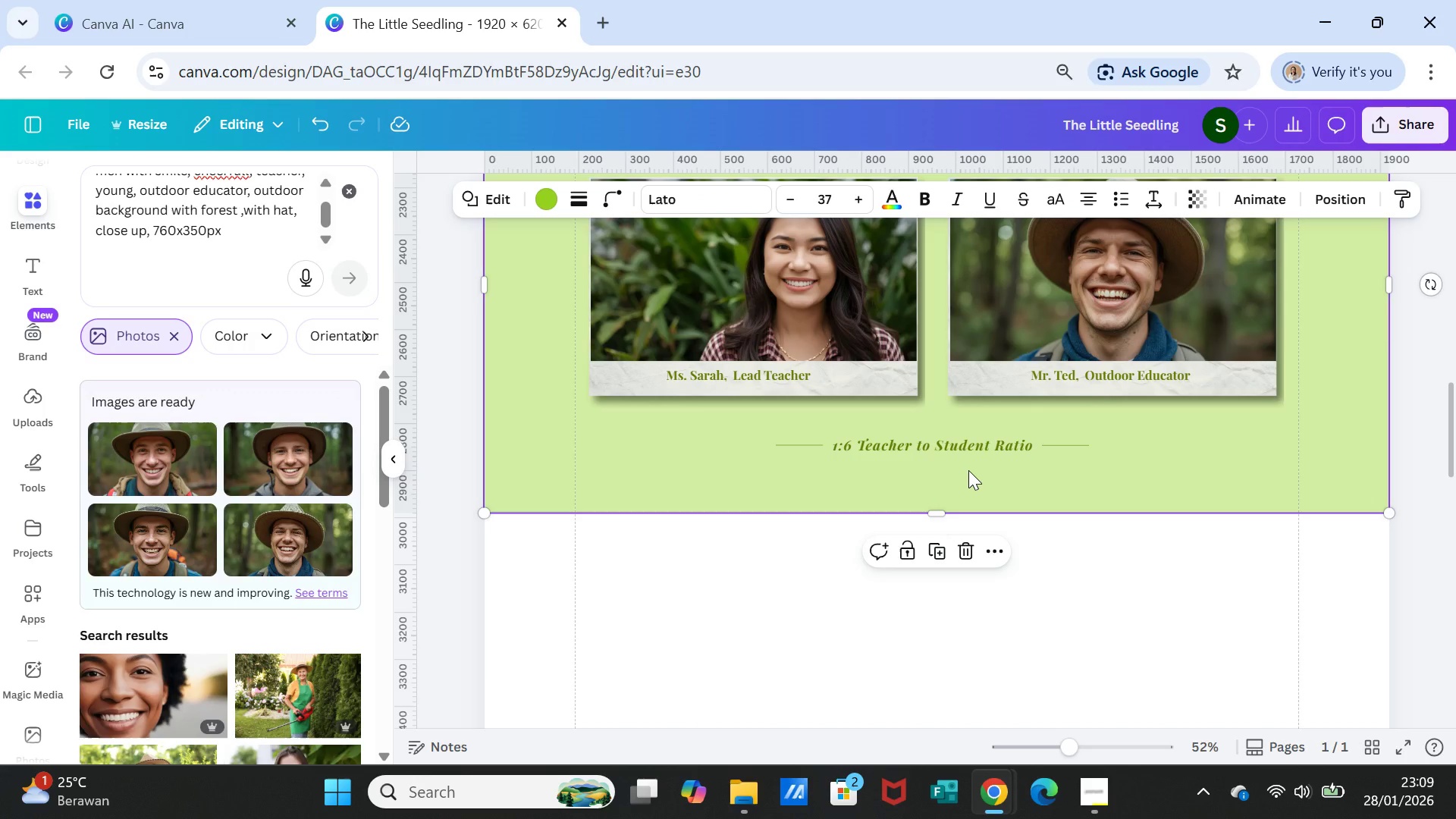 
scroll: coordinate [1159, 663], scroll_direction: down, amount: 17.0
 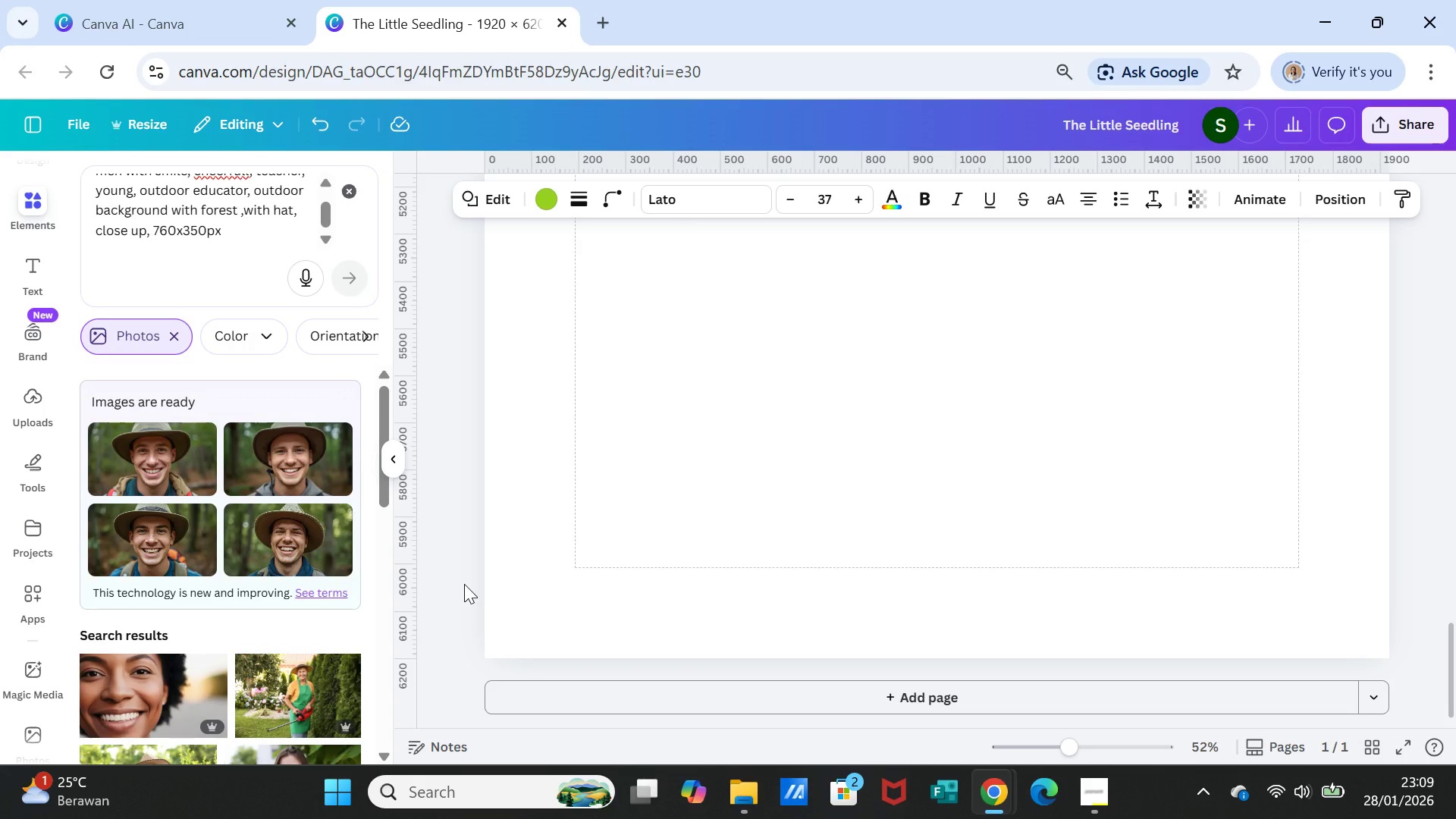 
wait(54.7)
 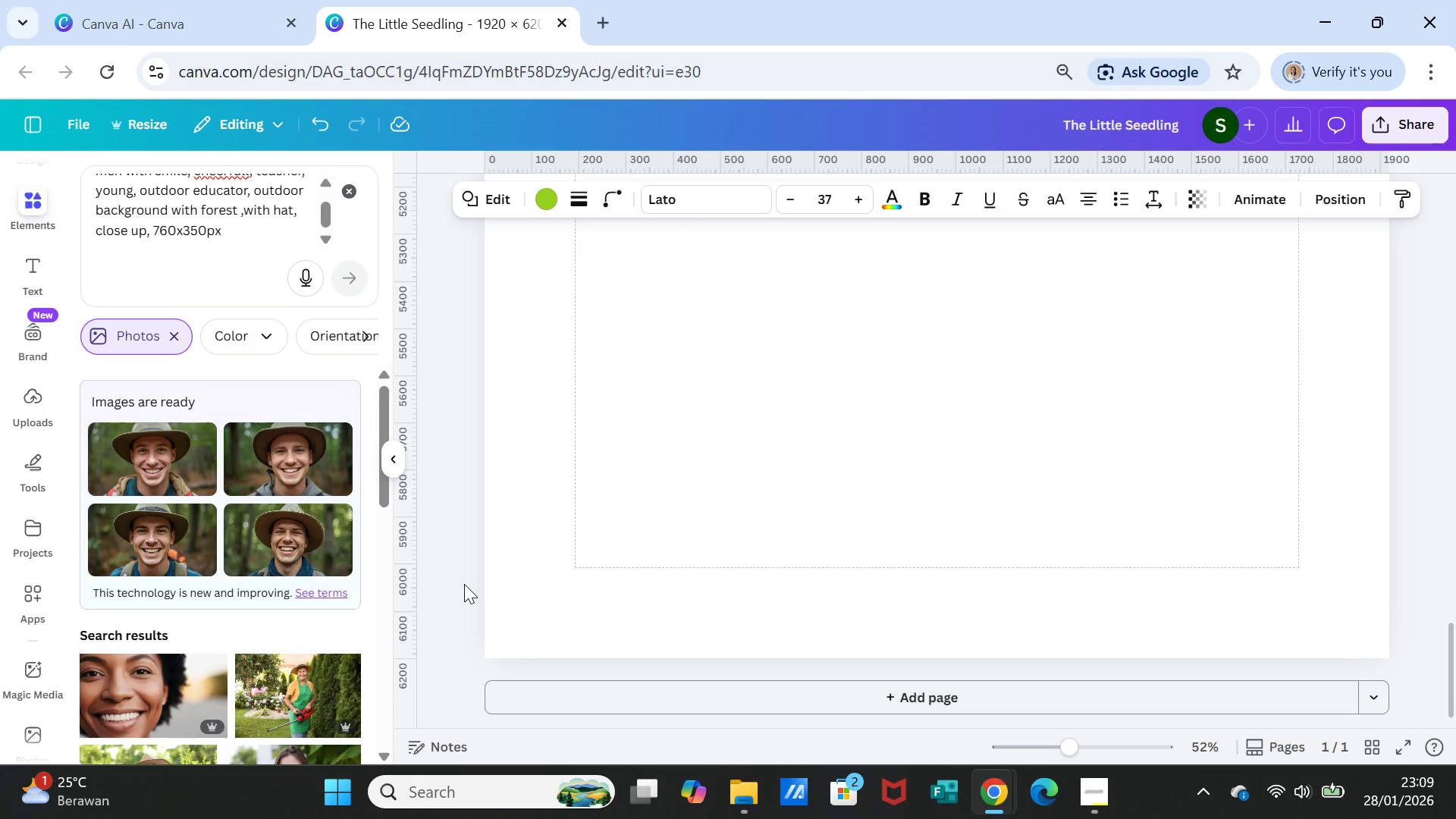 
scroll: coordinate [1016, 536], scroll_direction: up, amount: 13.0
 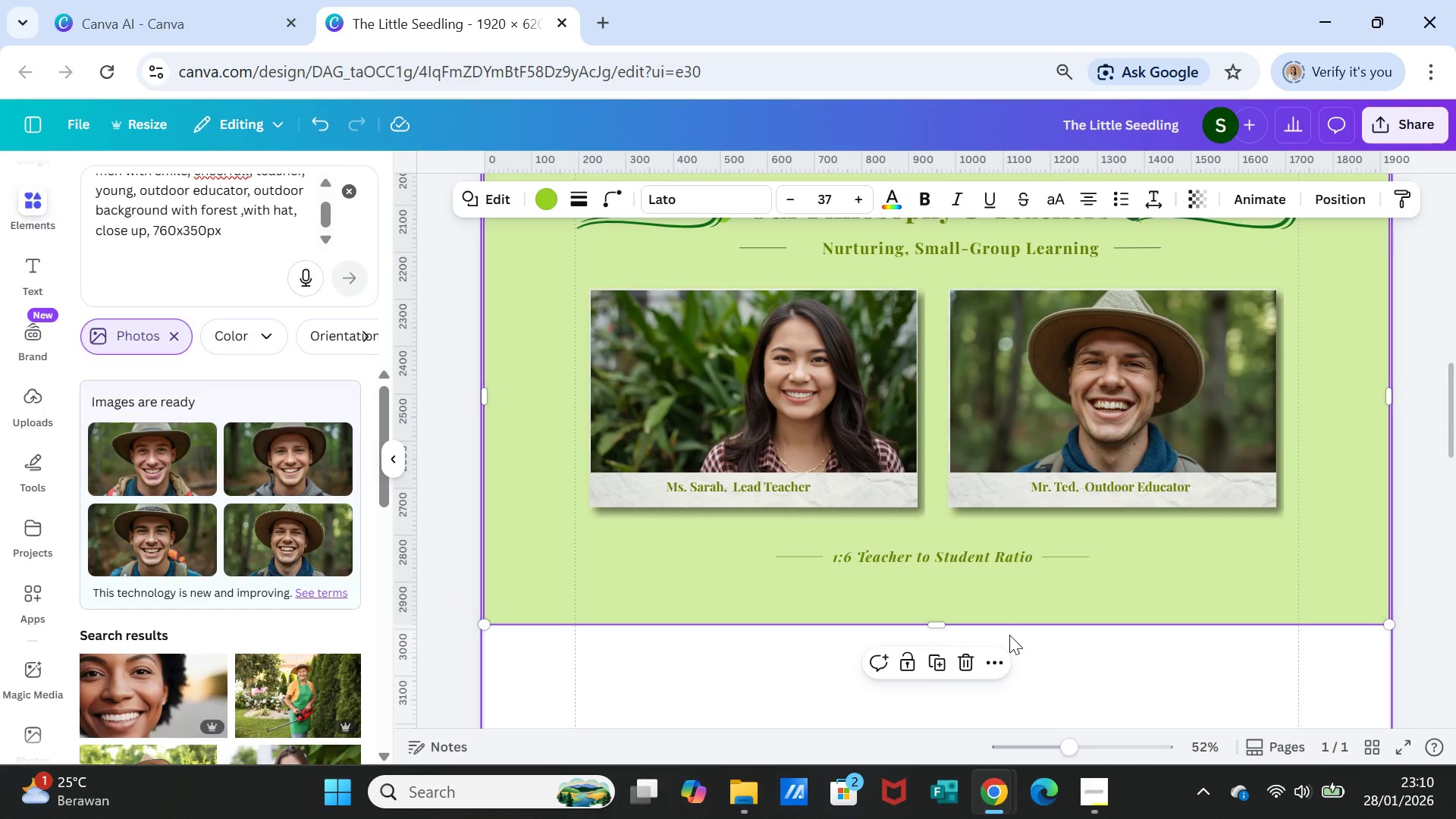 
wait(8.58)
 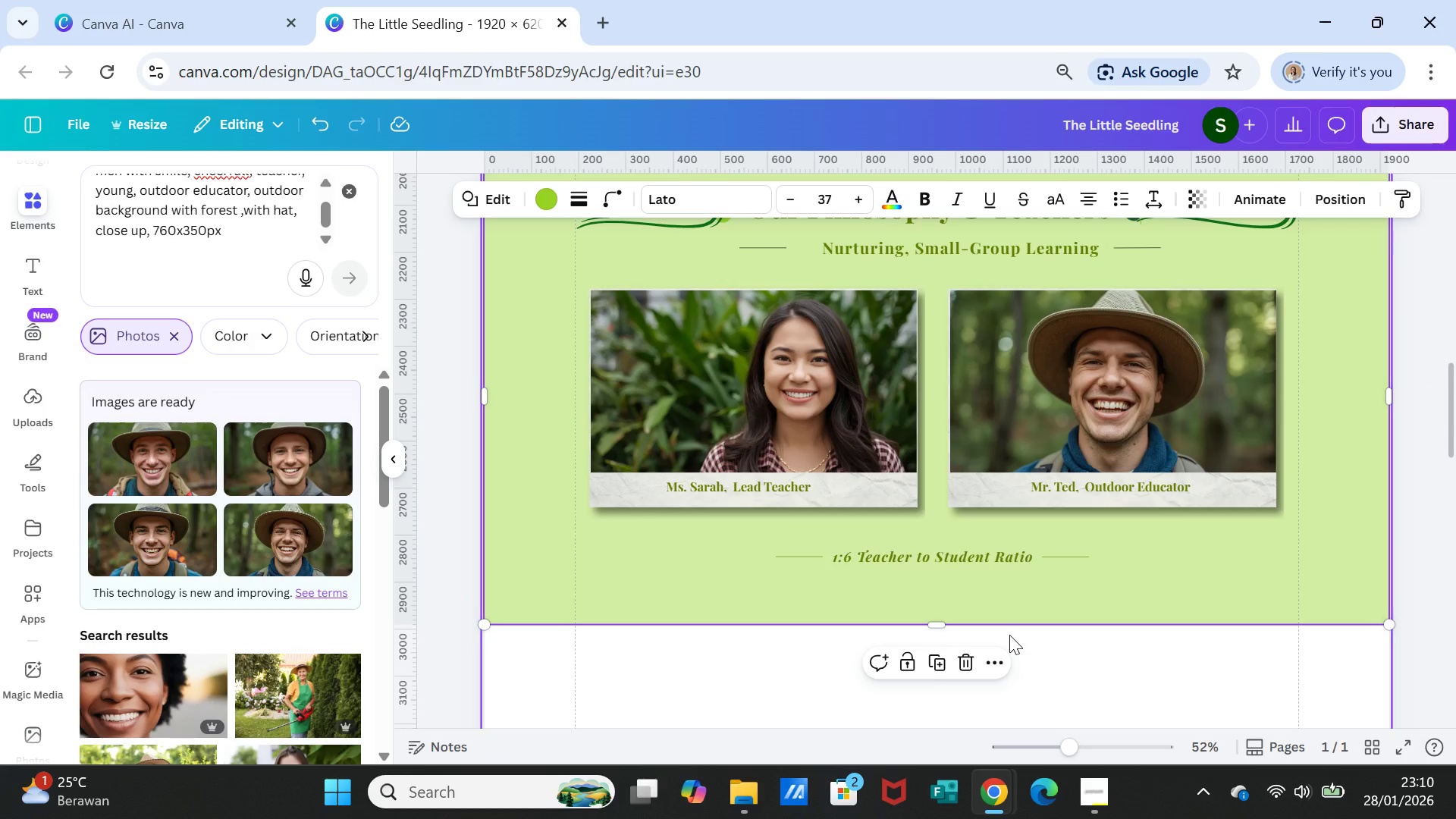 
scroll: coordinate [1021, 604], scroll_direction: up, amount: 2.0
 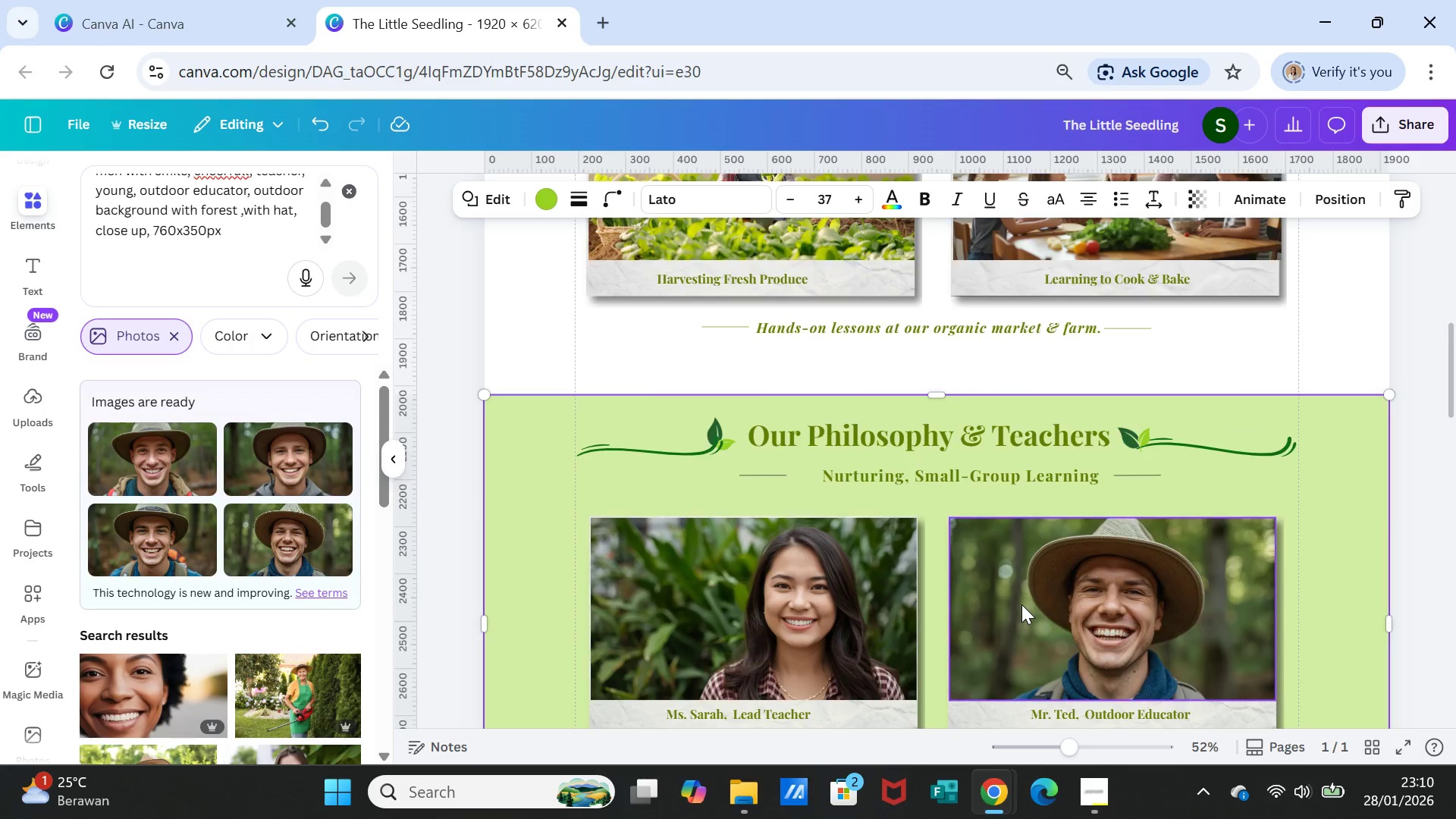 
scroll: coordinate [1021, 604], scroll_direction: down, amount: 1.0
 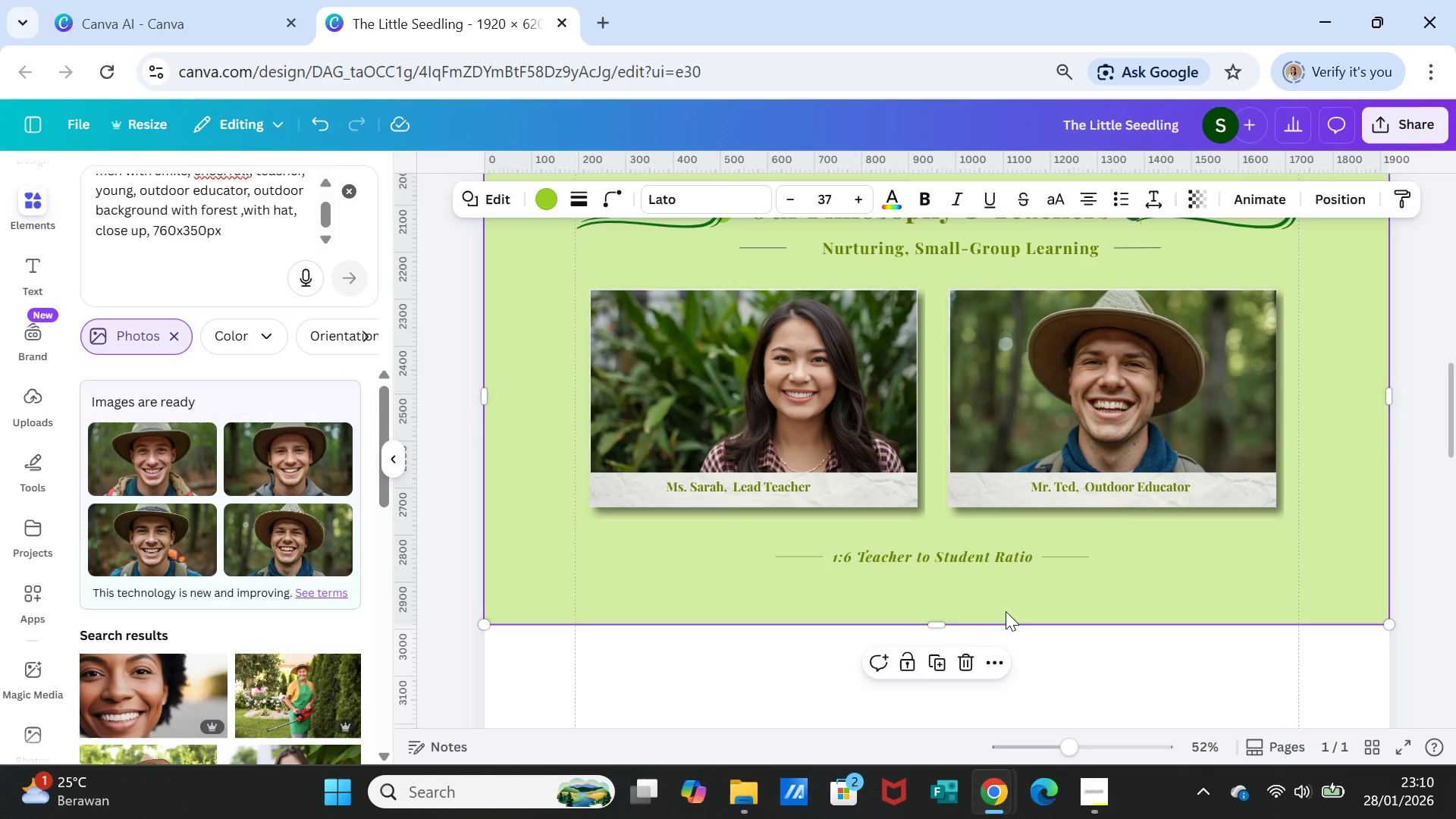 
wait(13.2)
 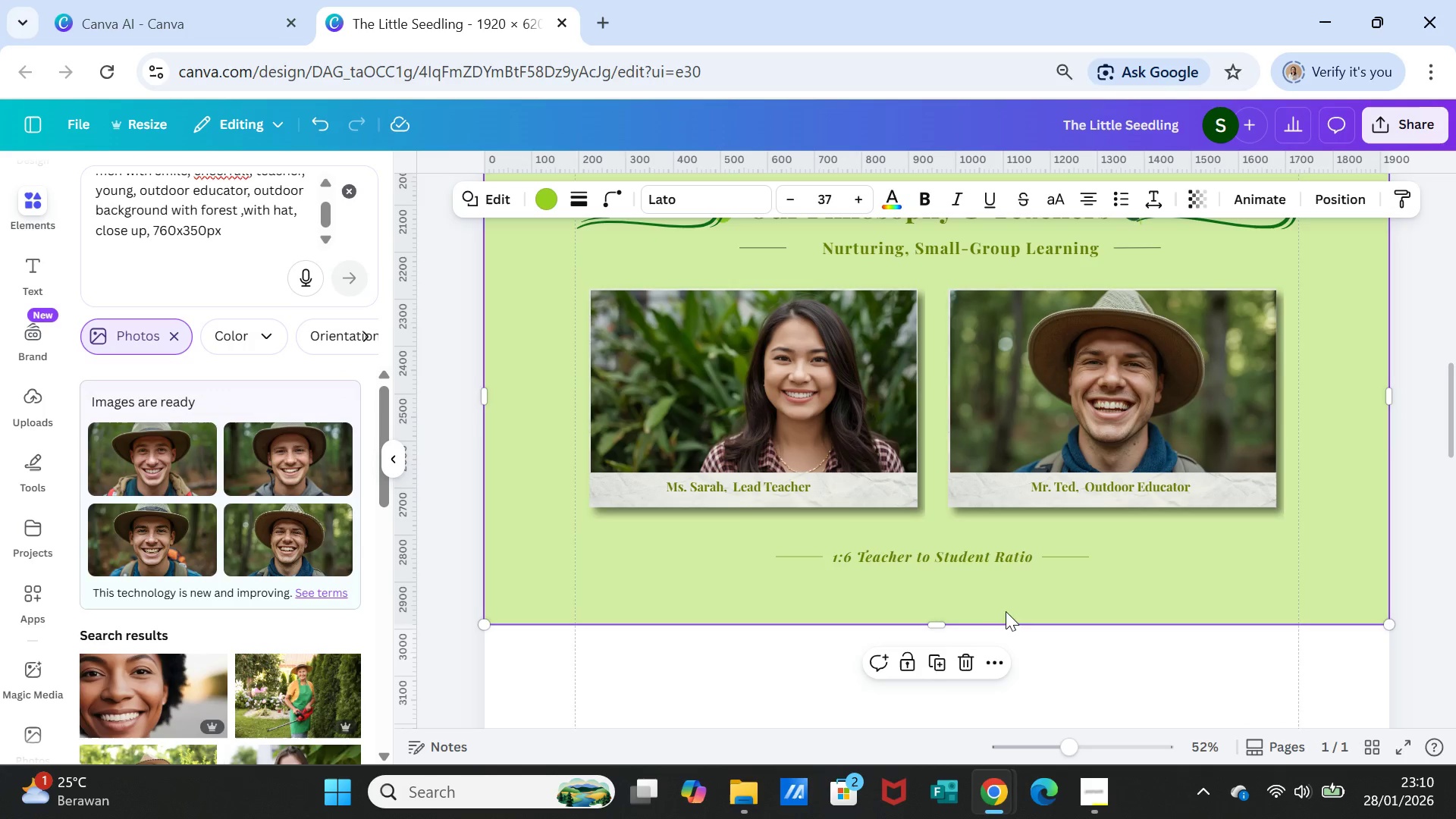 
left_click([795, 554])
 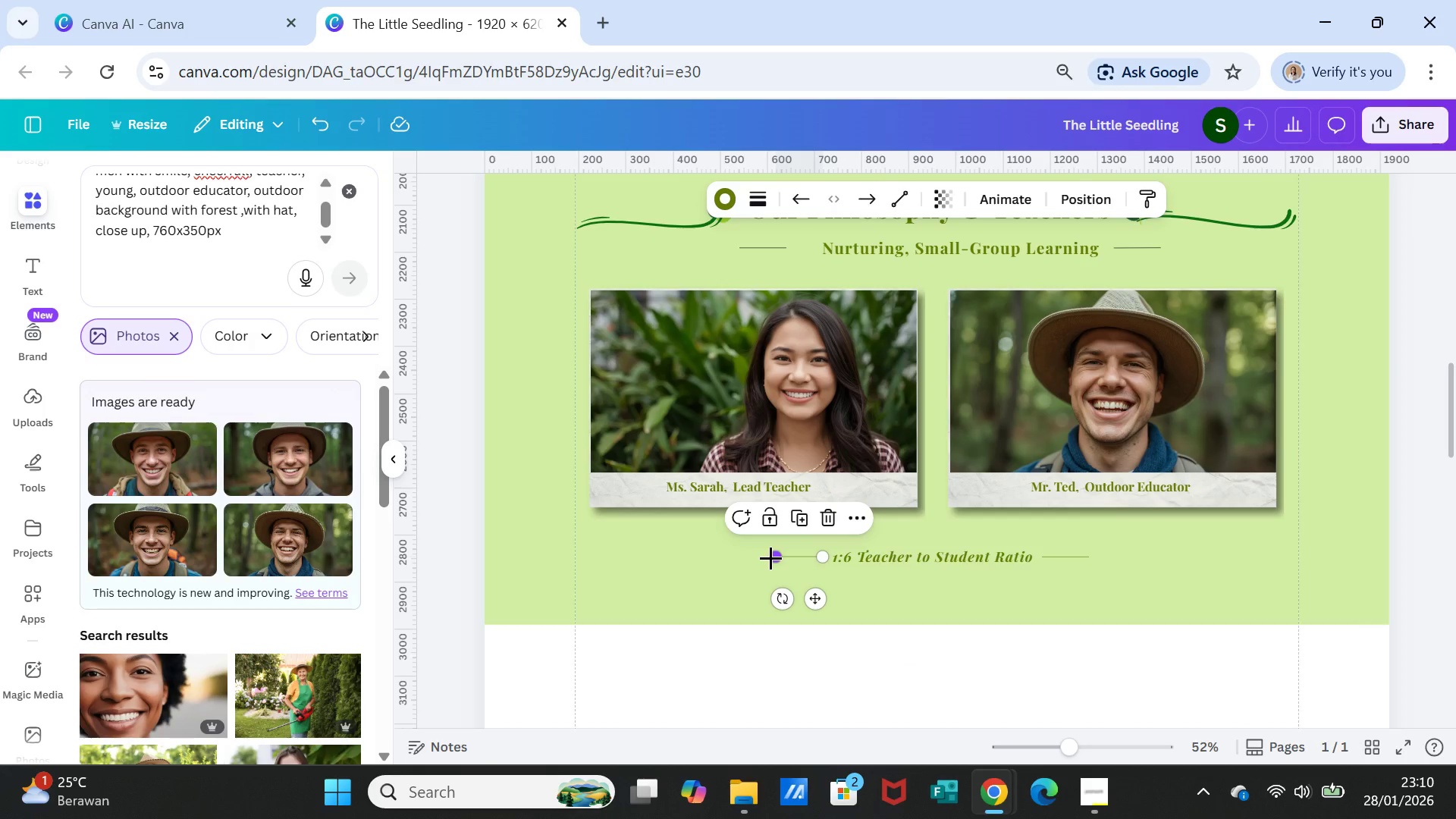 
left_click_drag(start_coordinate=[770, 557], to_coordinate=[600, 554])
 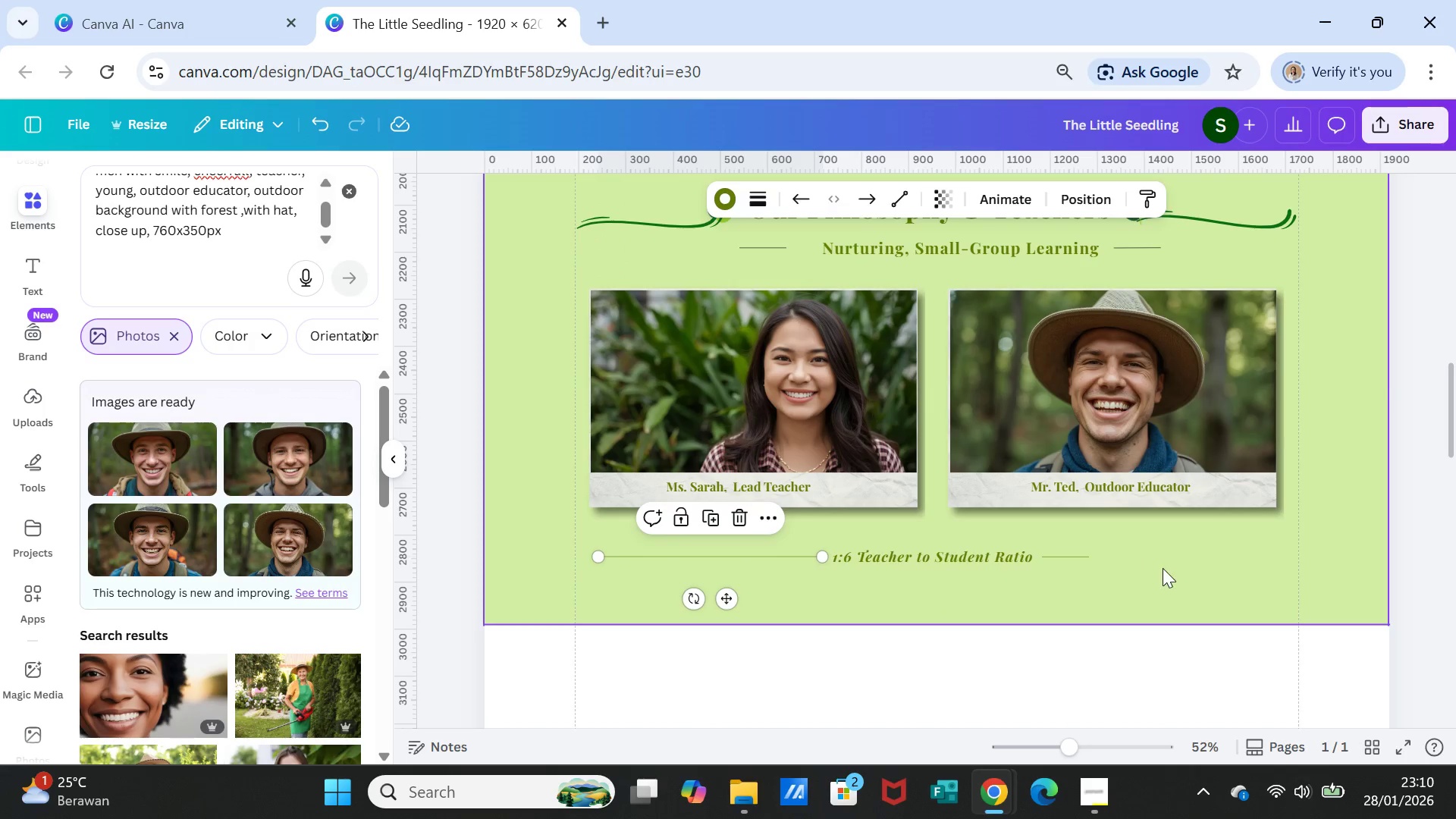 
left_click([1163, 568])
 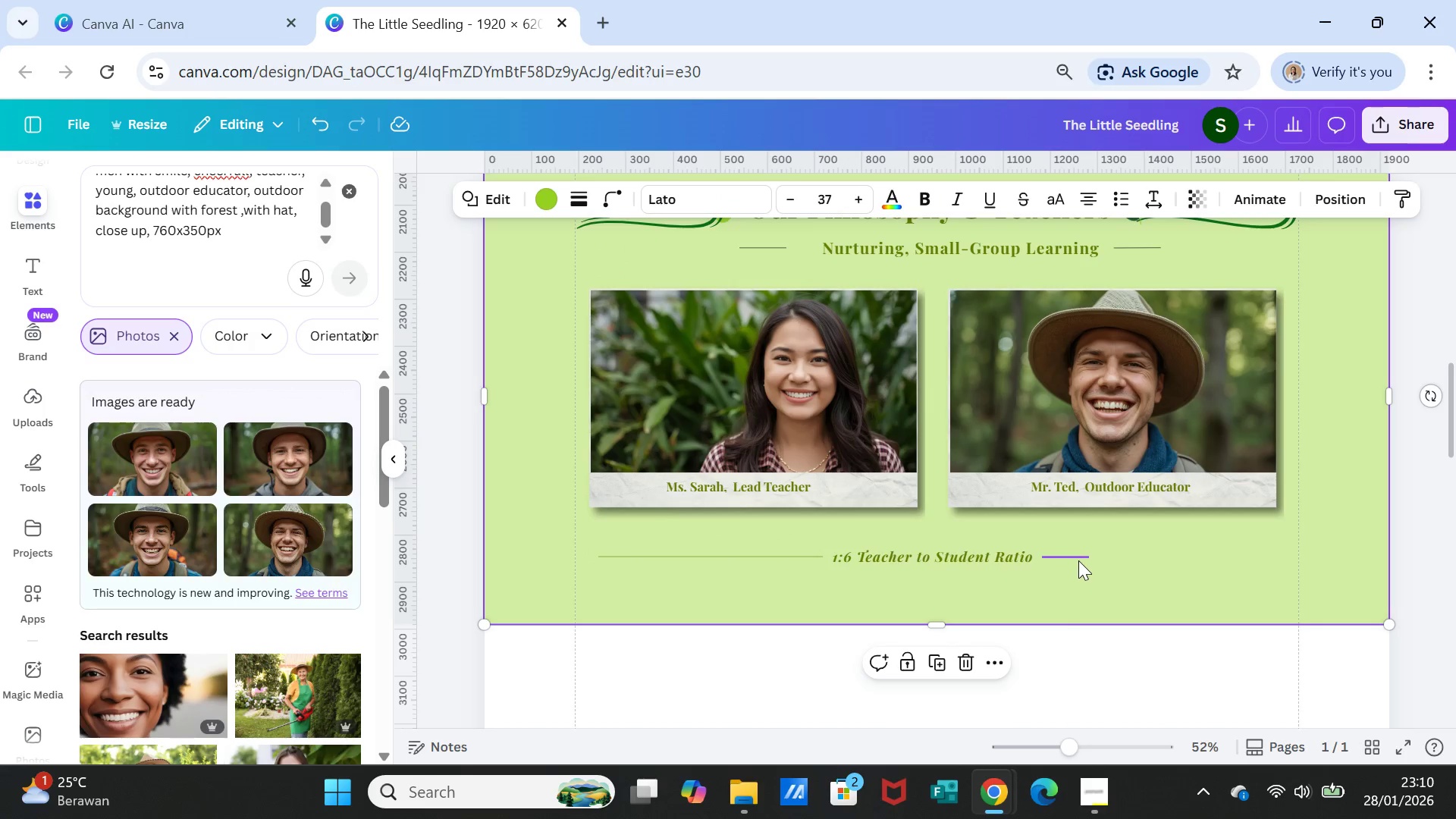 
left_click([1077, 557])
 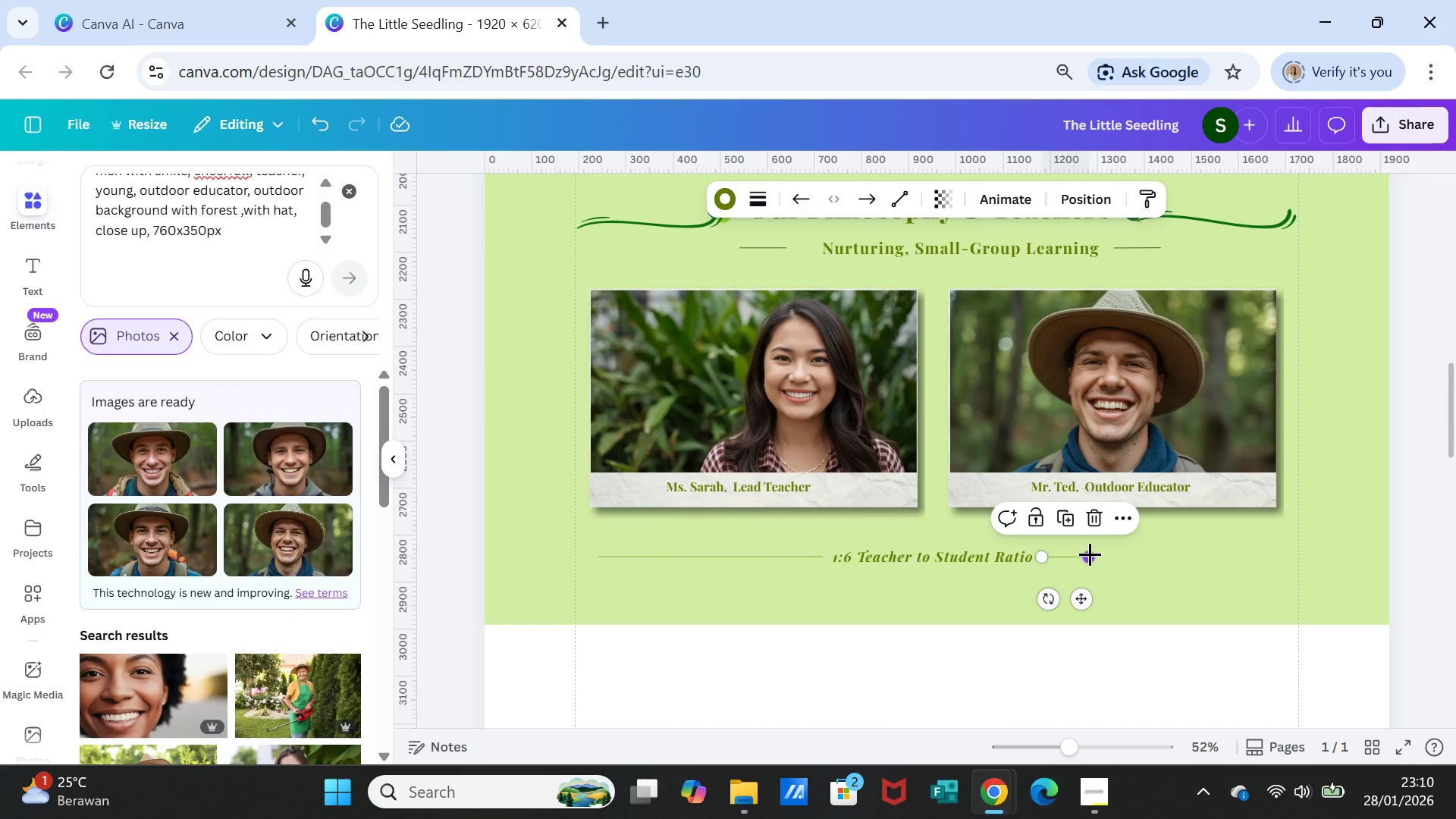 
left_click_drag(start_coordinate=[1090, 554], to_coordinate=[1274, 551])
 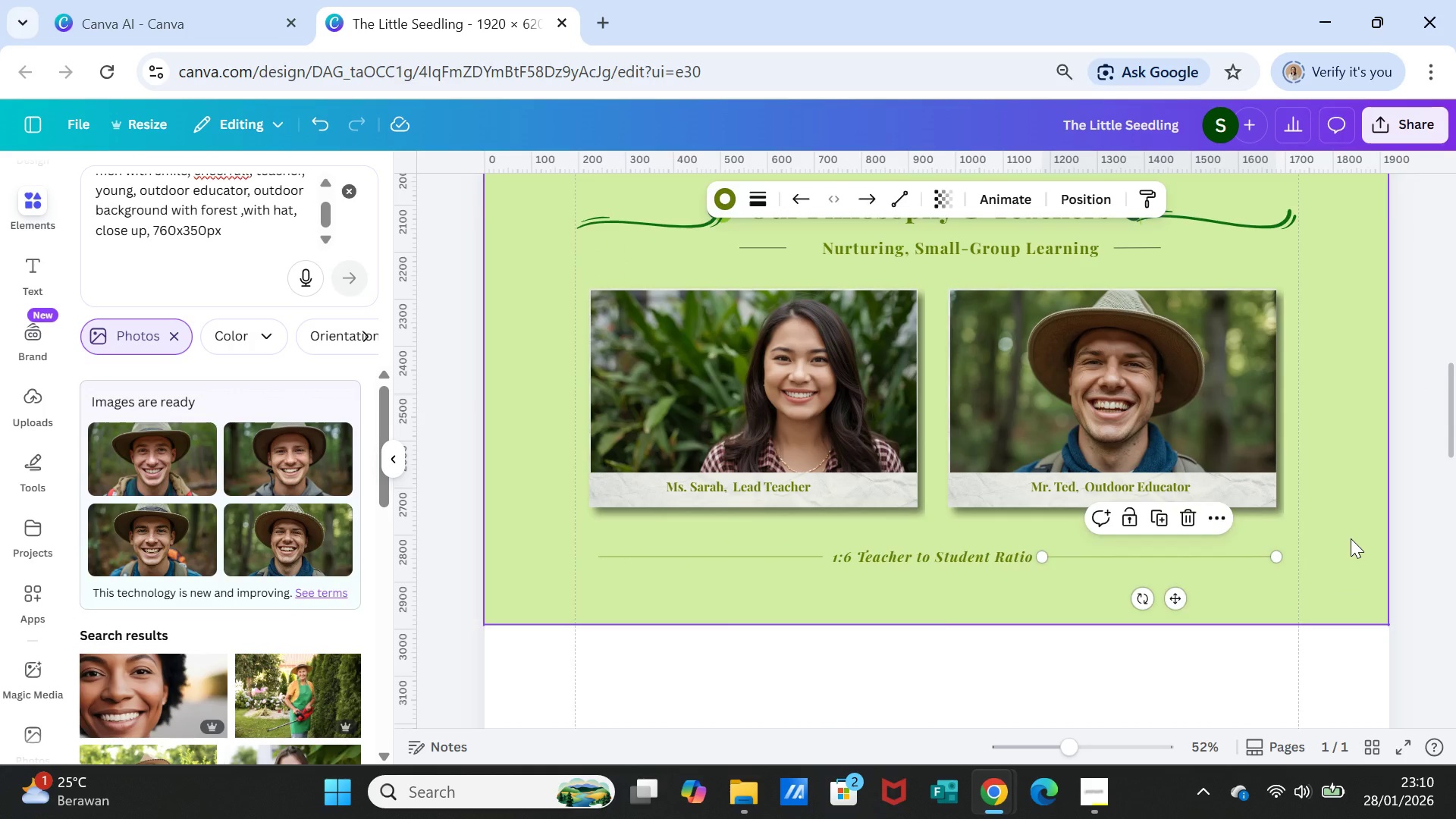 
left_click([1351, 538])
 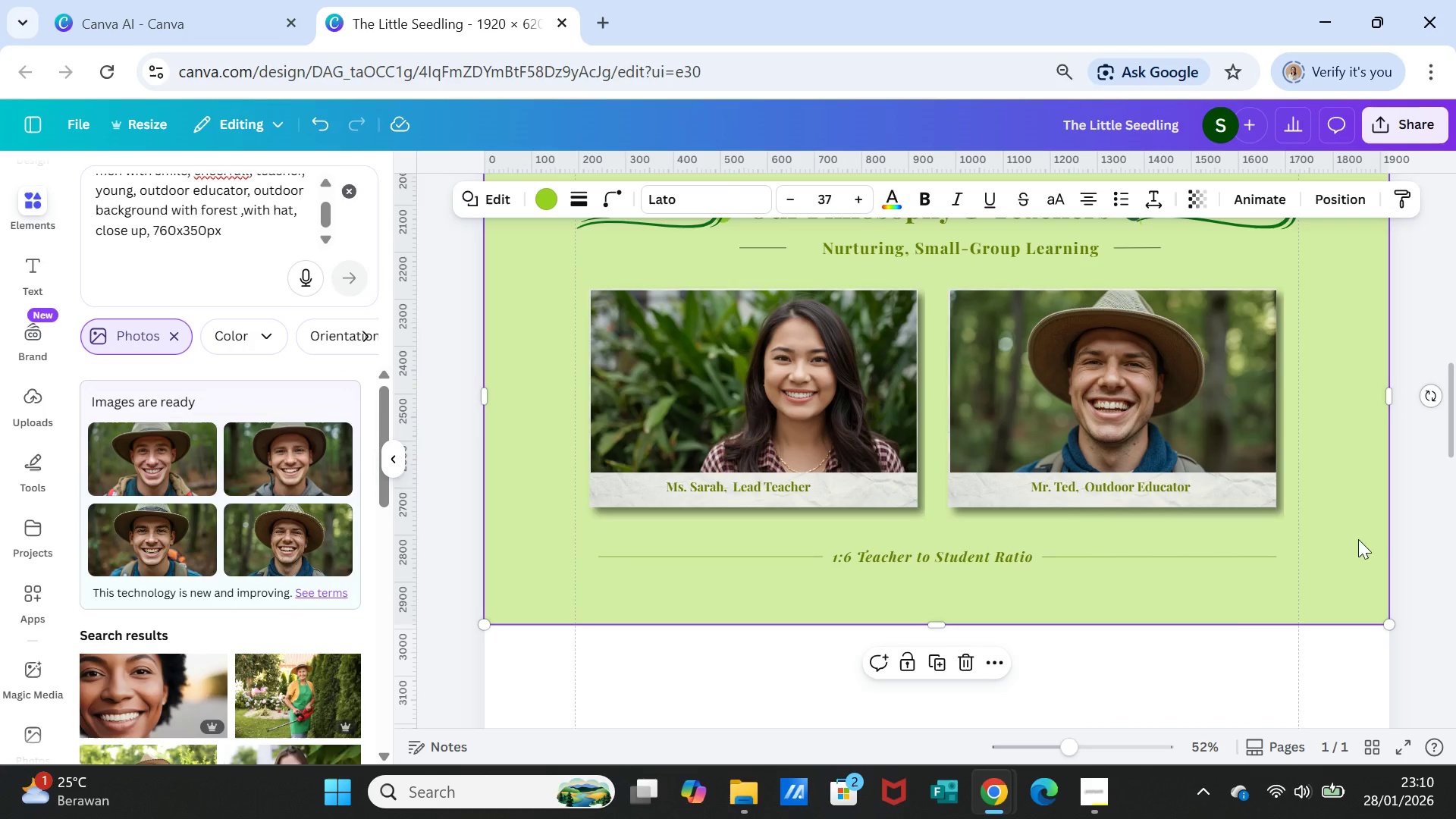 
wait(7.7)
 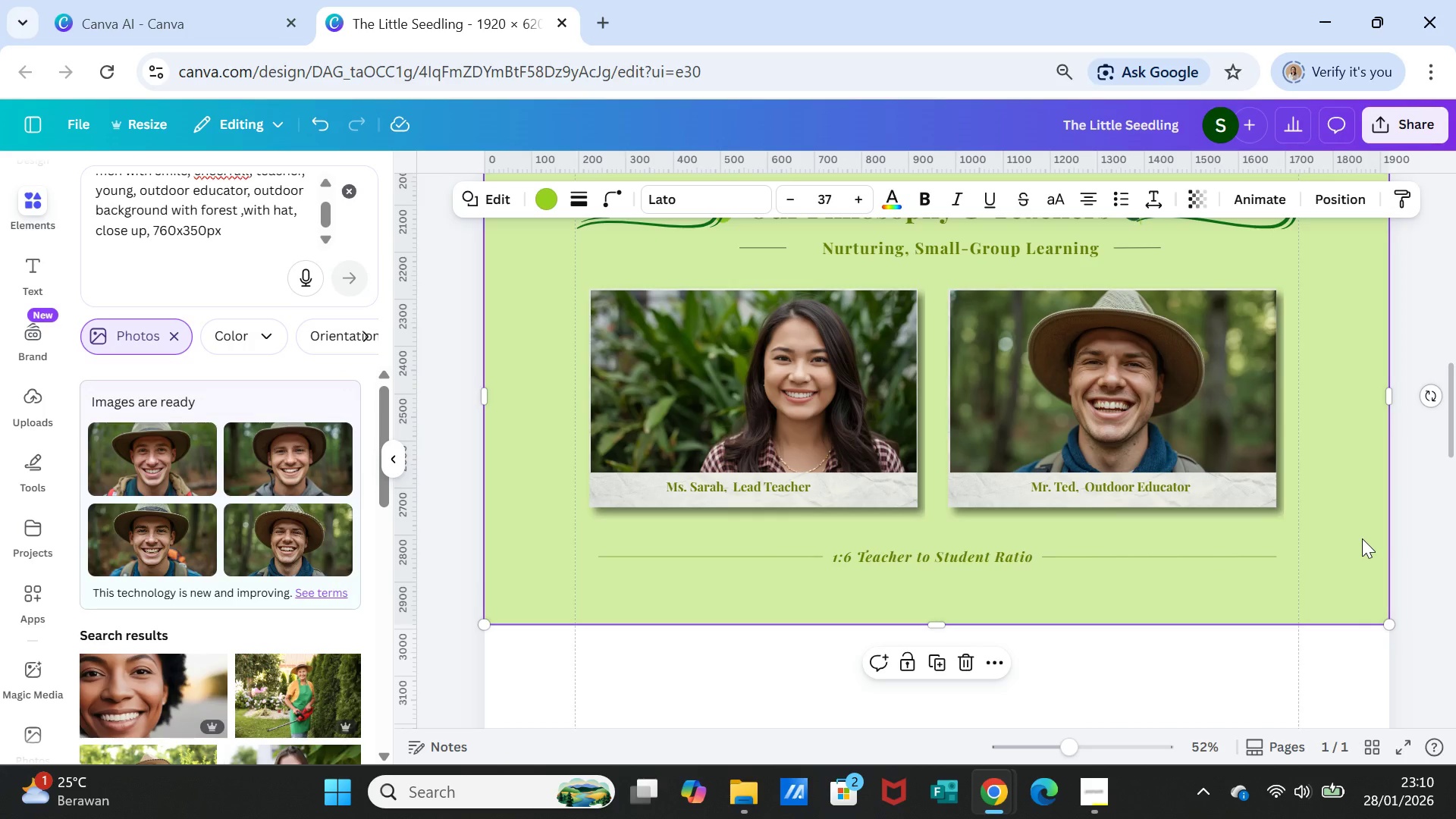 
left_click([895, 559])
 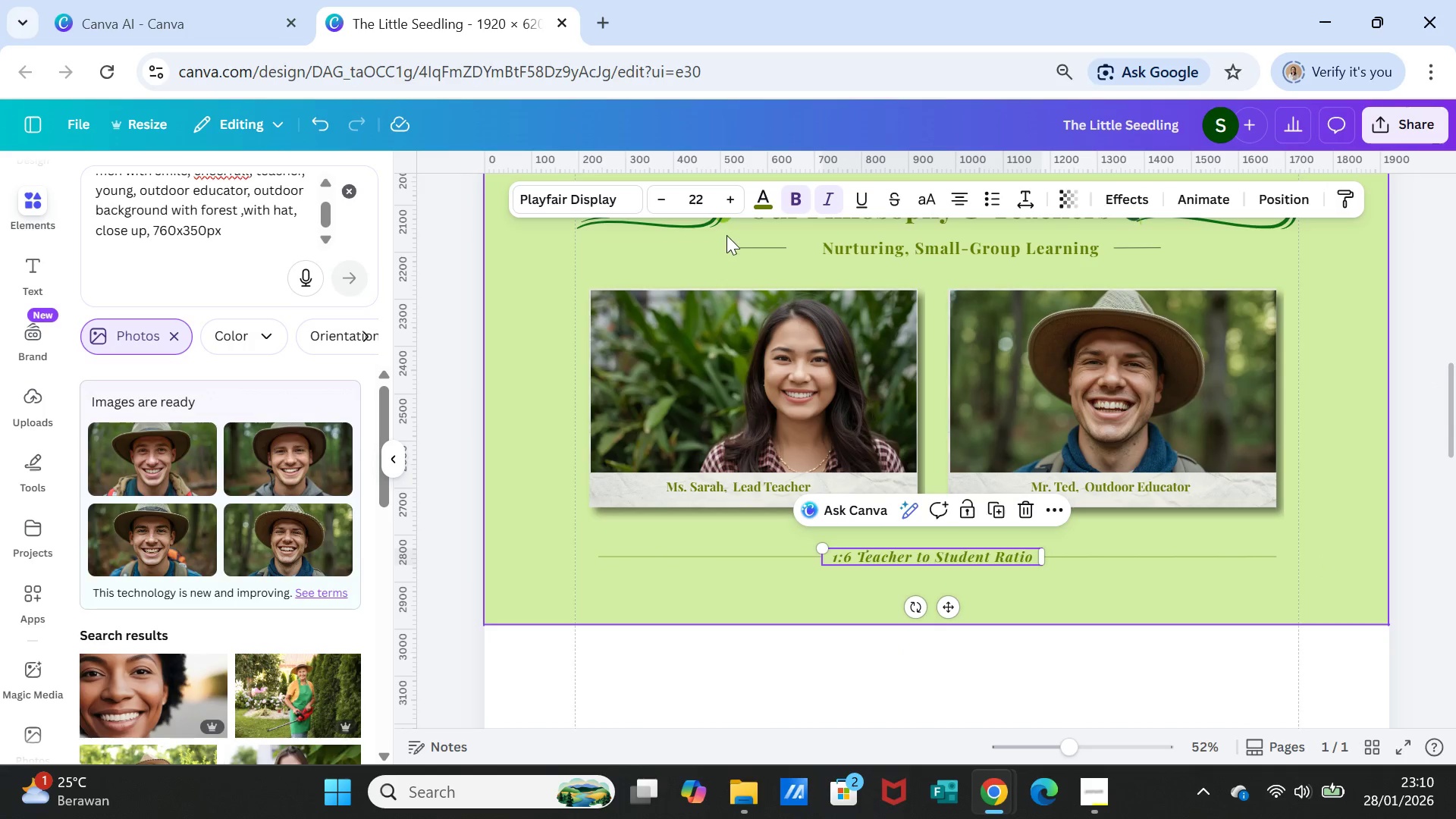 
mouse_move([753, 202])
 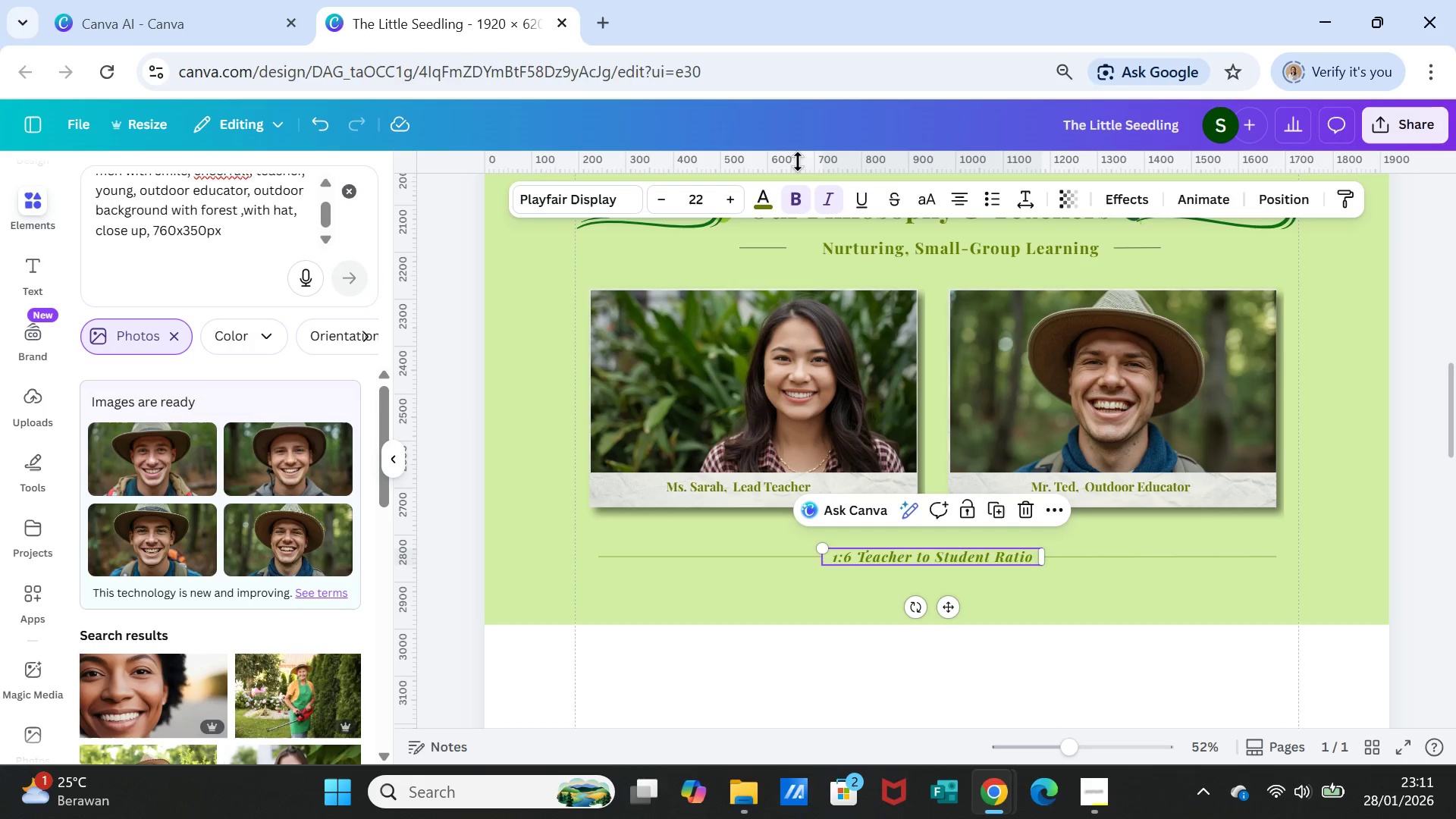 
left_click([757, 196])
 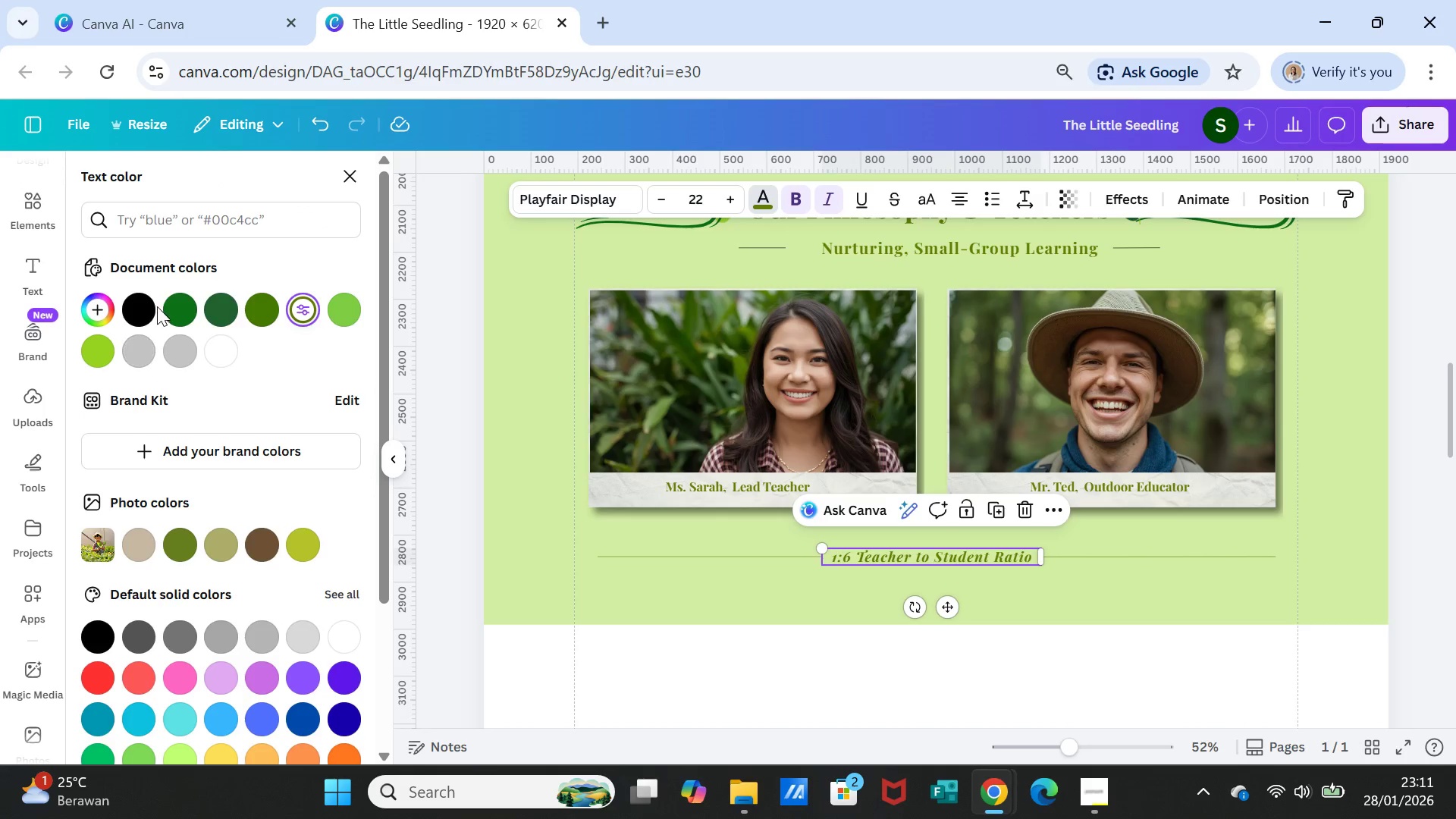 
left_click([143, 305])
 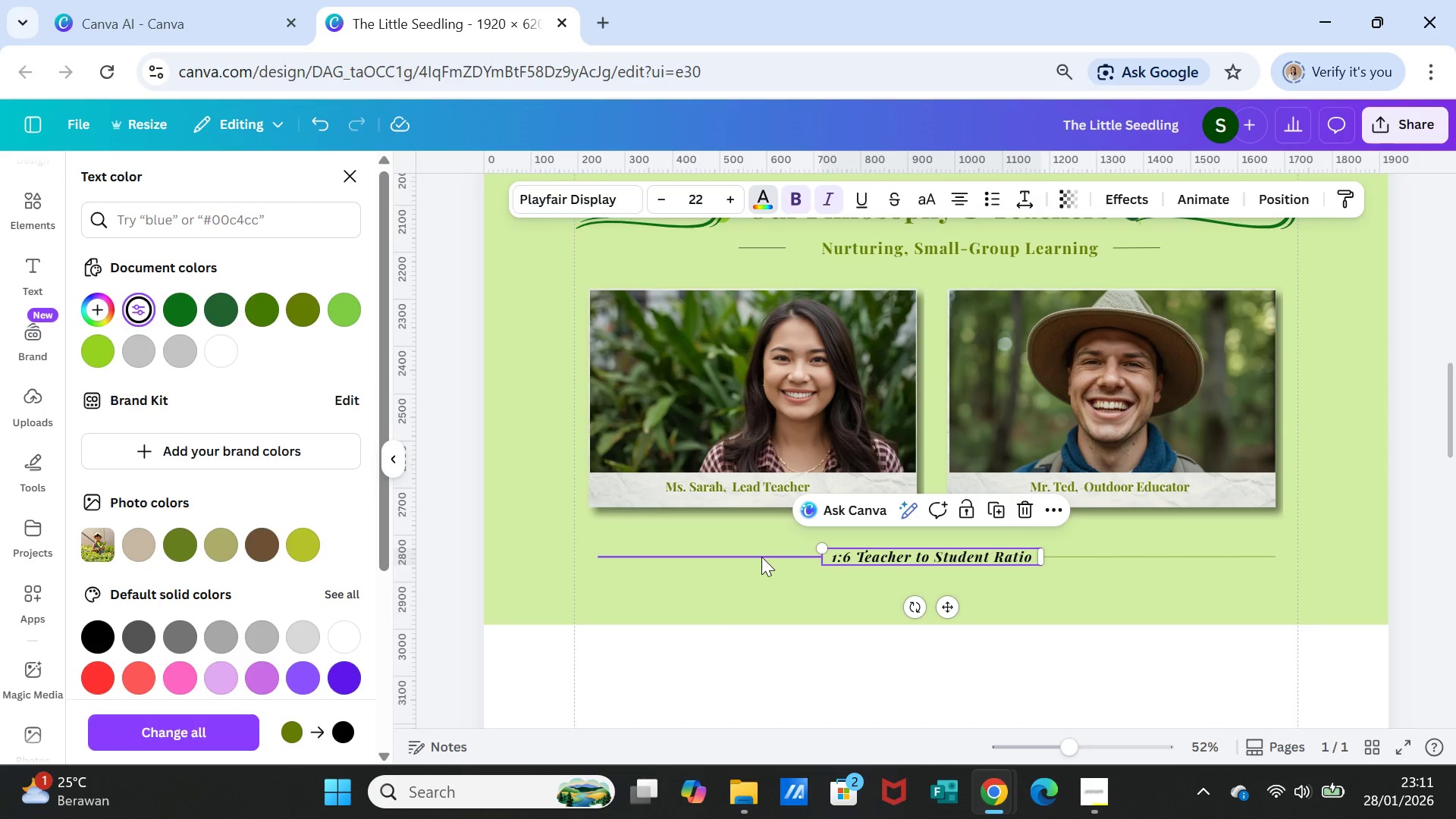 
left_click([761, 557])
 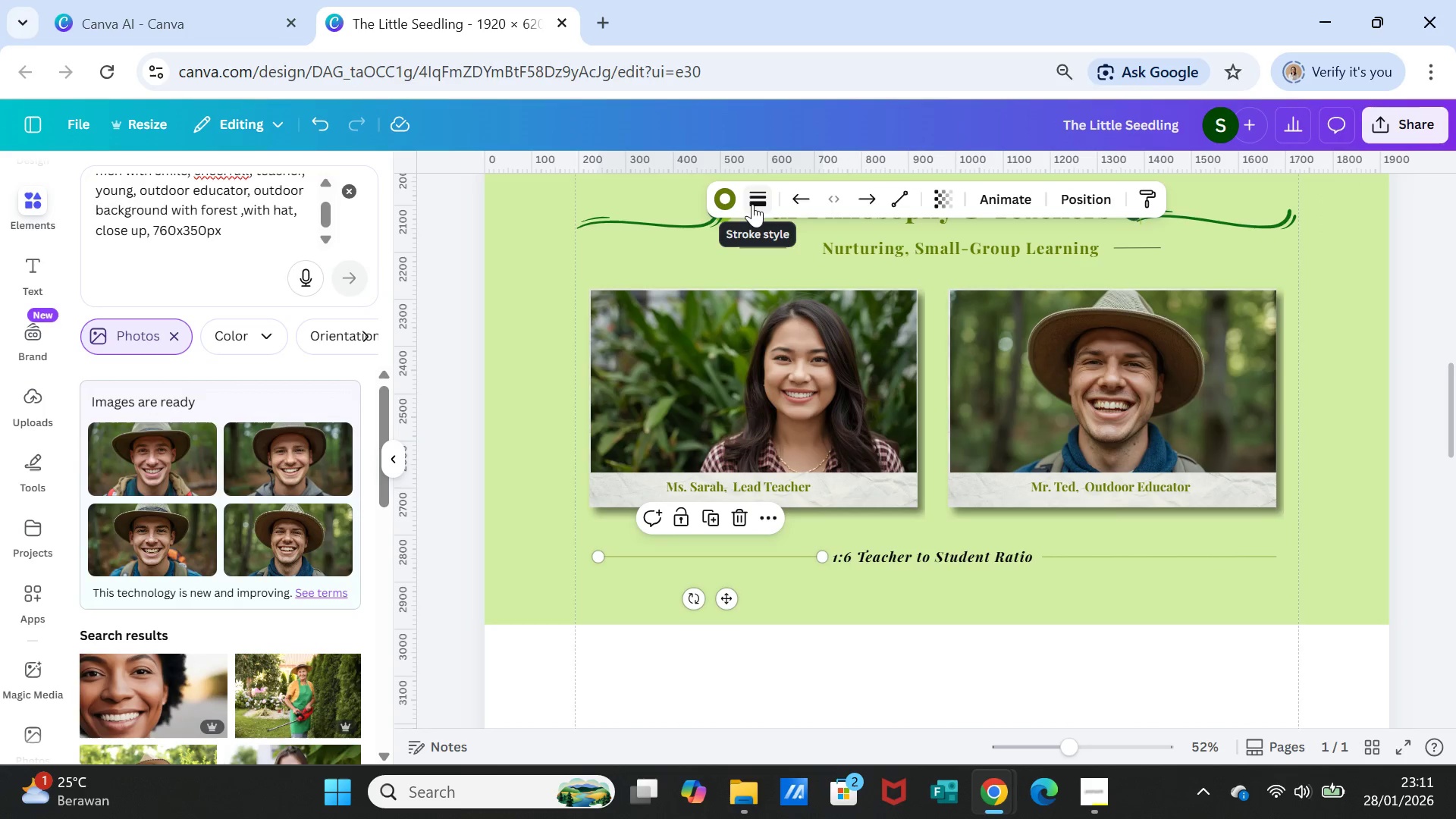 
left_click([726, 196])
 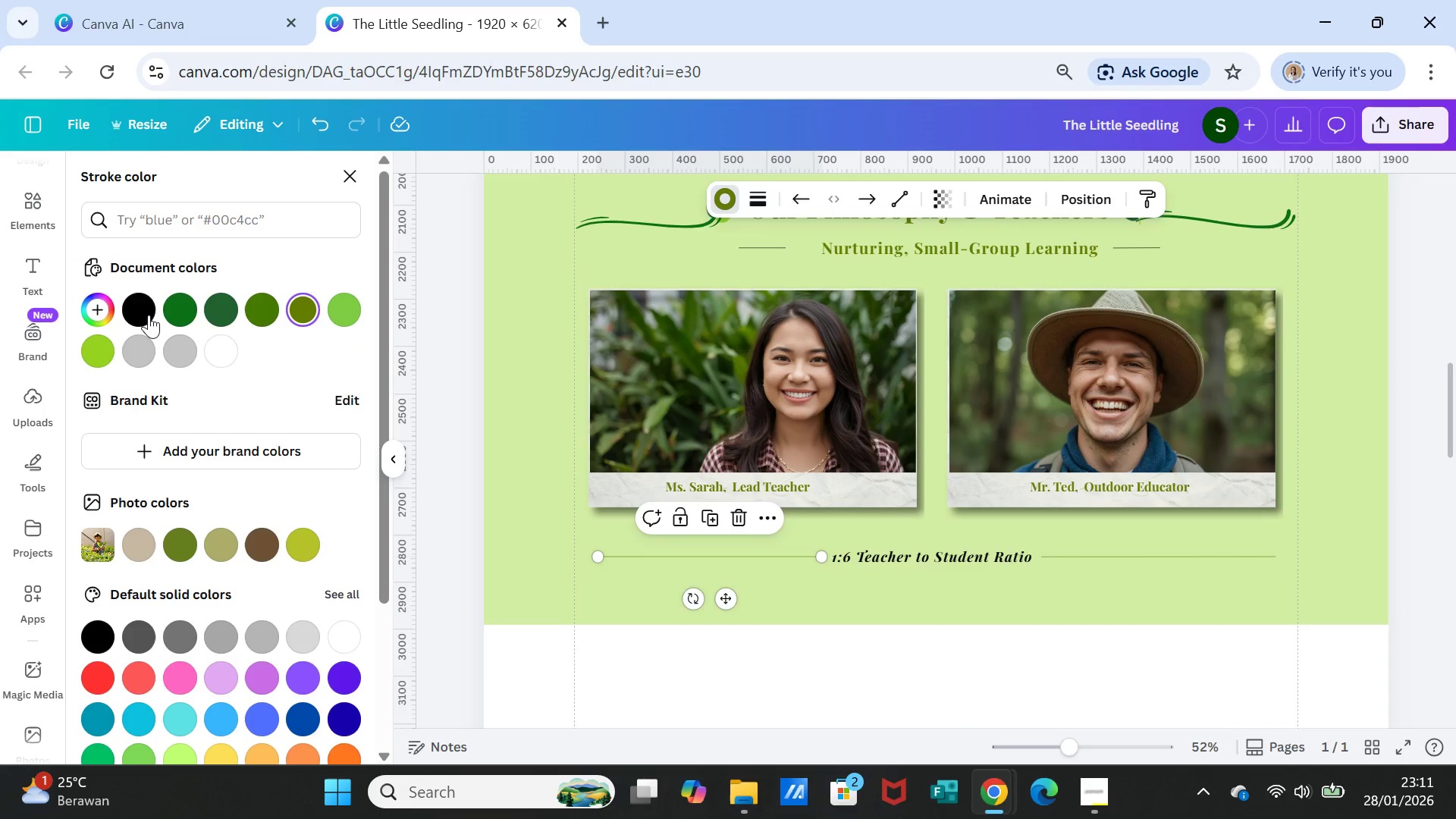 
left_click([143, 310])
 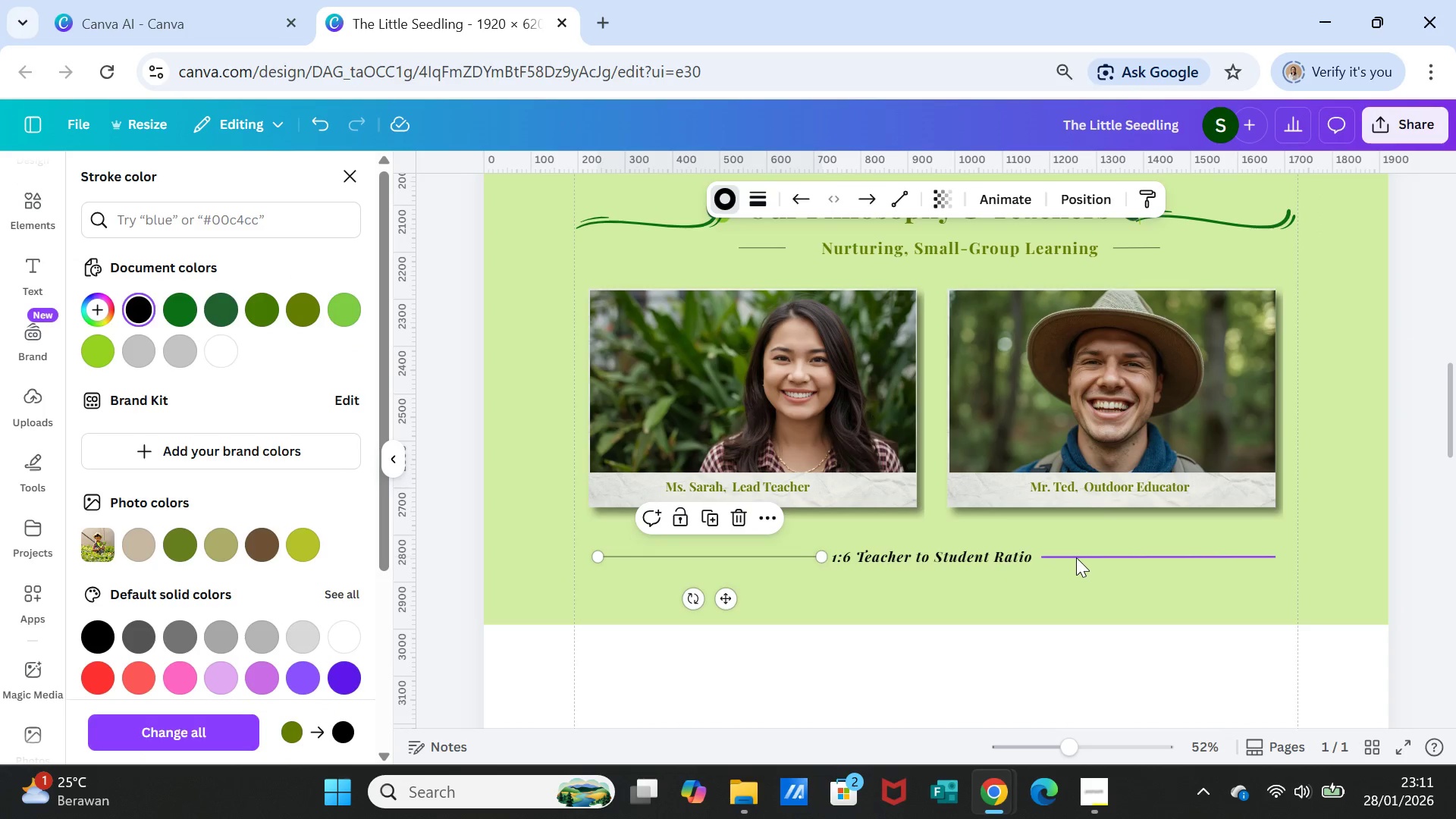 
left_click([1077, 554])
 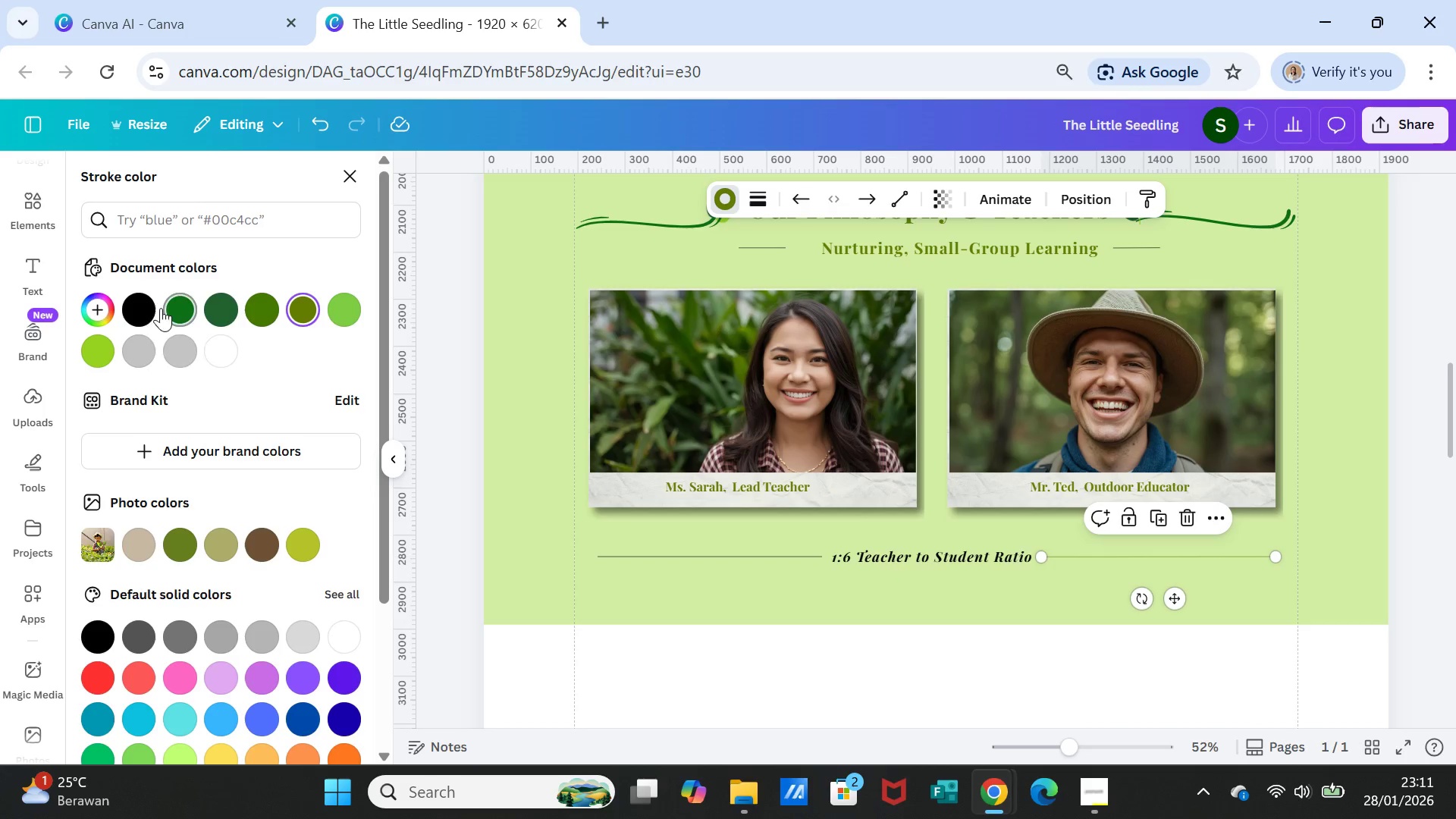 
left_click([140, 311])
 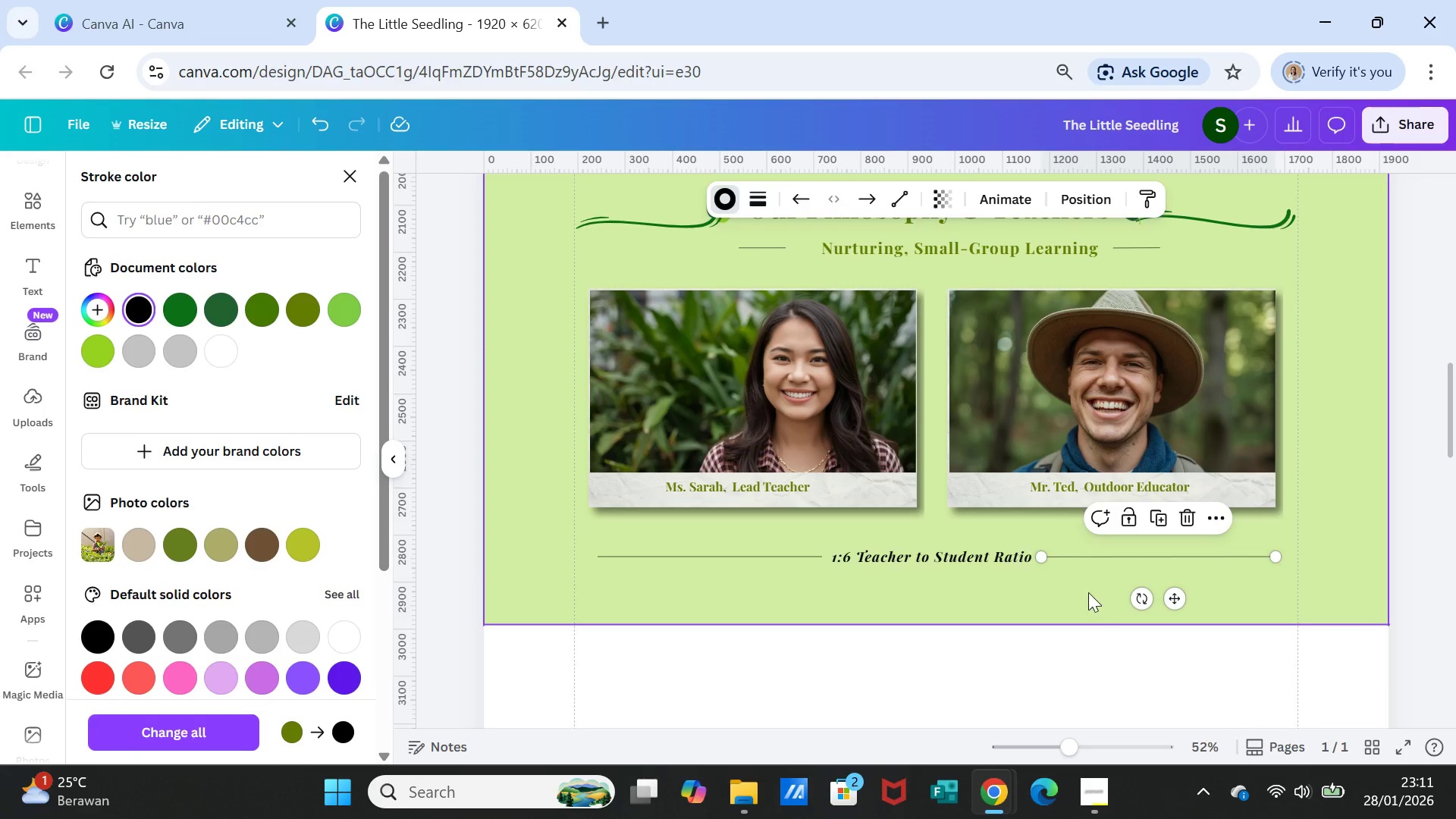 
left_click([1088, 592])
 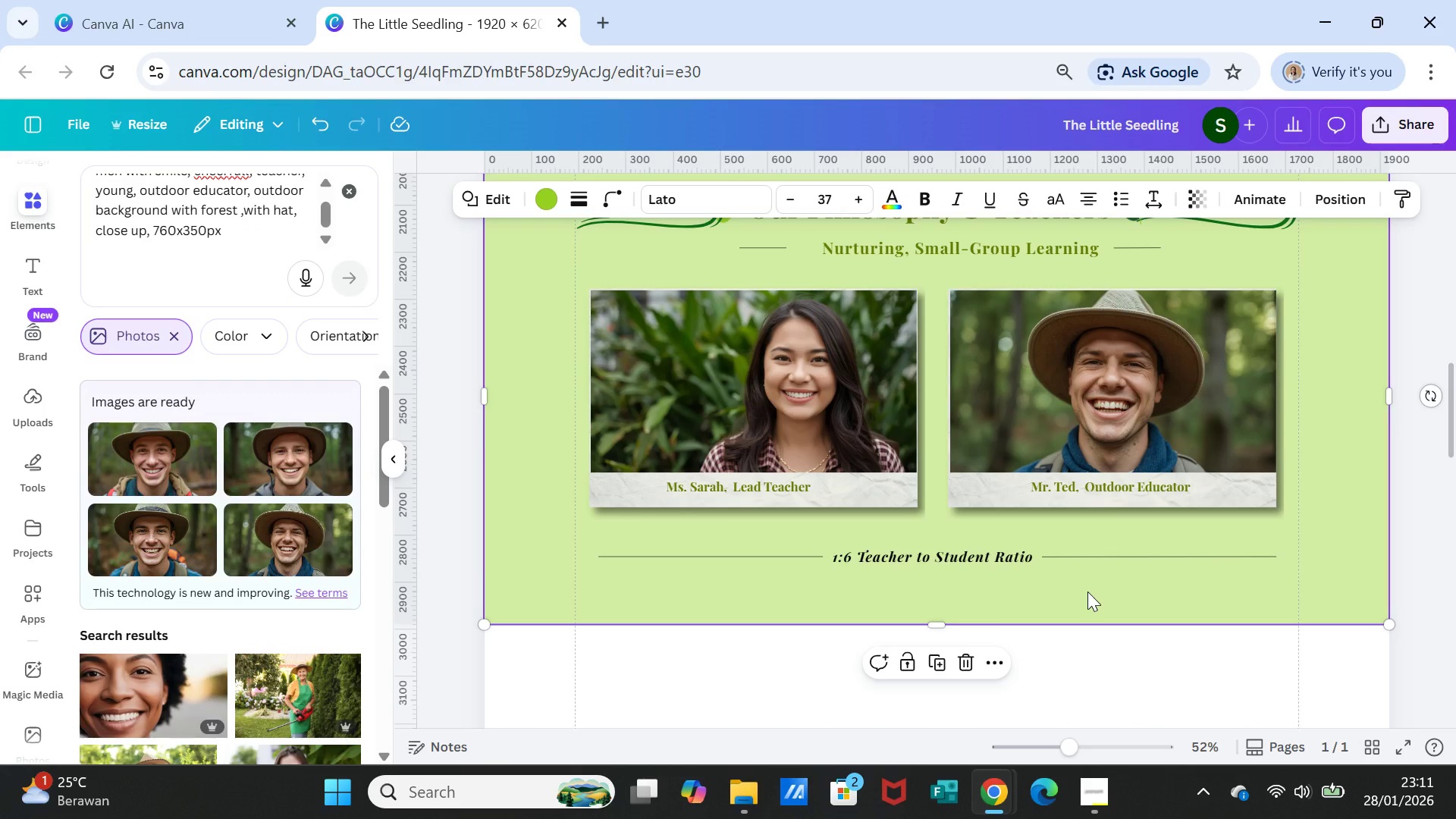 
wait(7.36)
 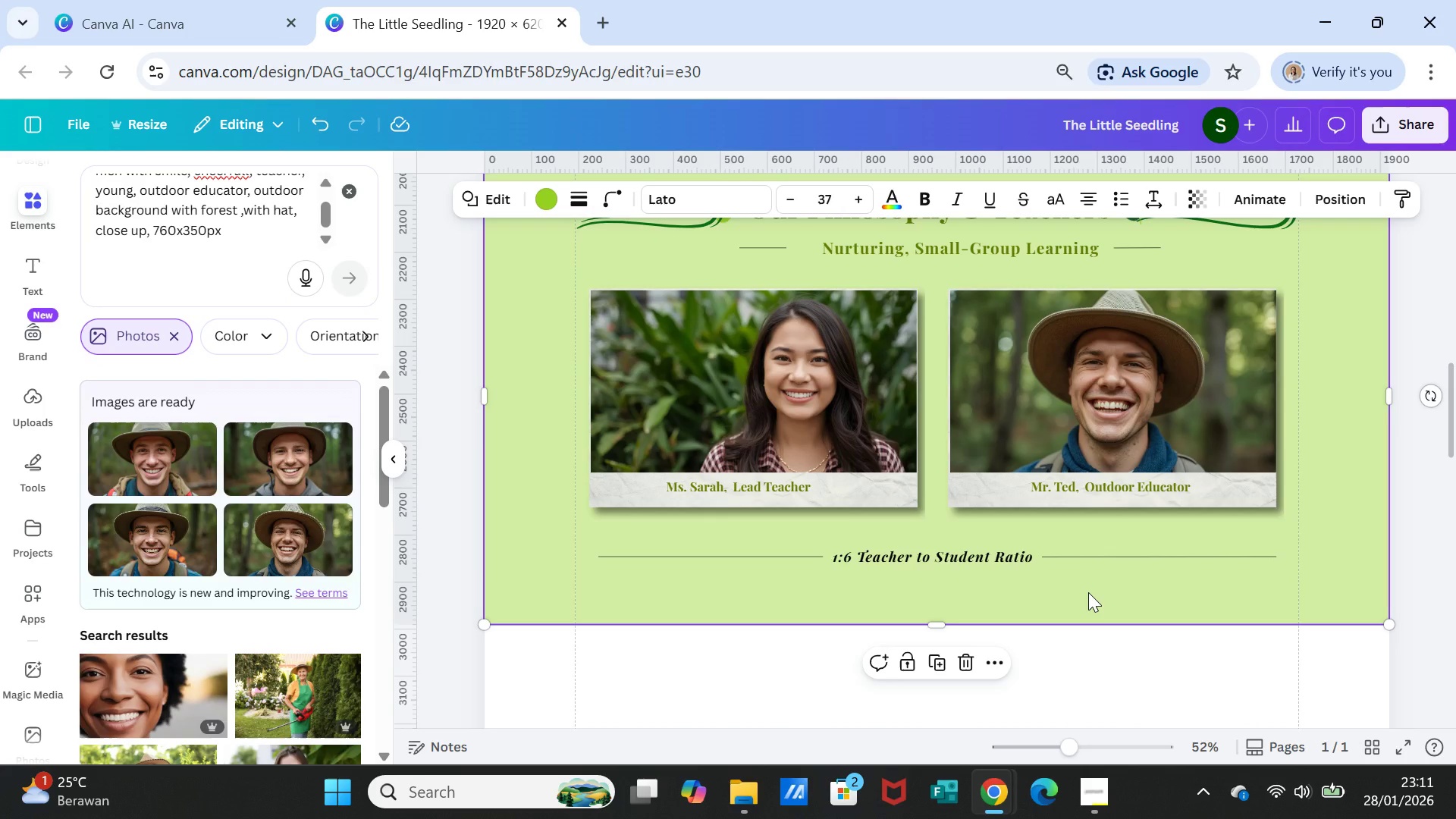 
left_click_drag(start_coordinate=[941, 623], to_coordinate=[939, 592])
 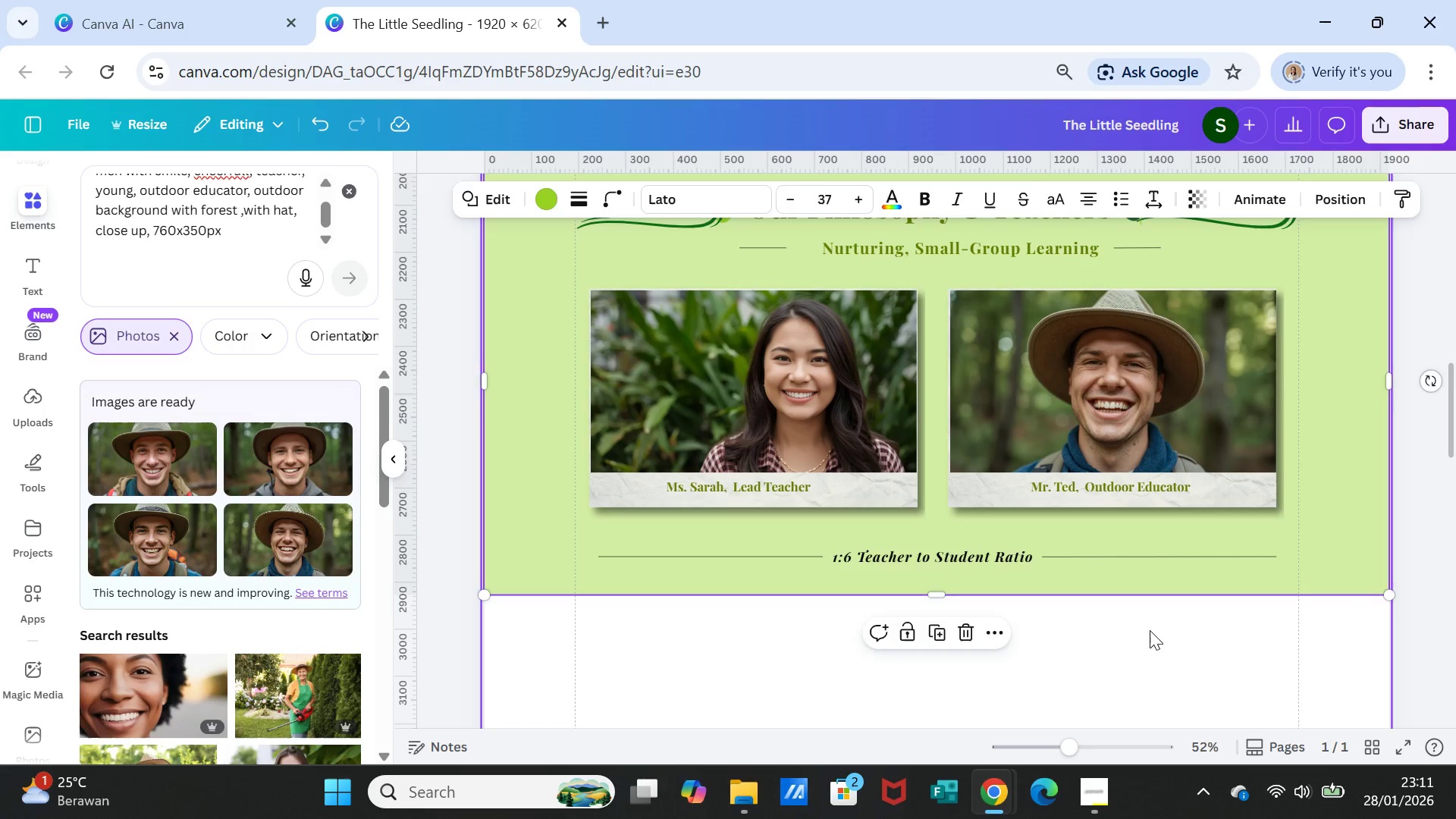 
left_click([1150, 630])
 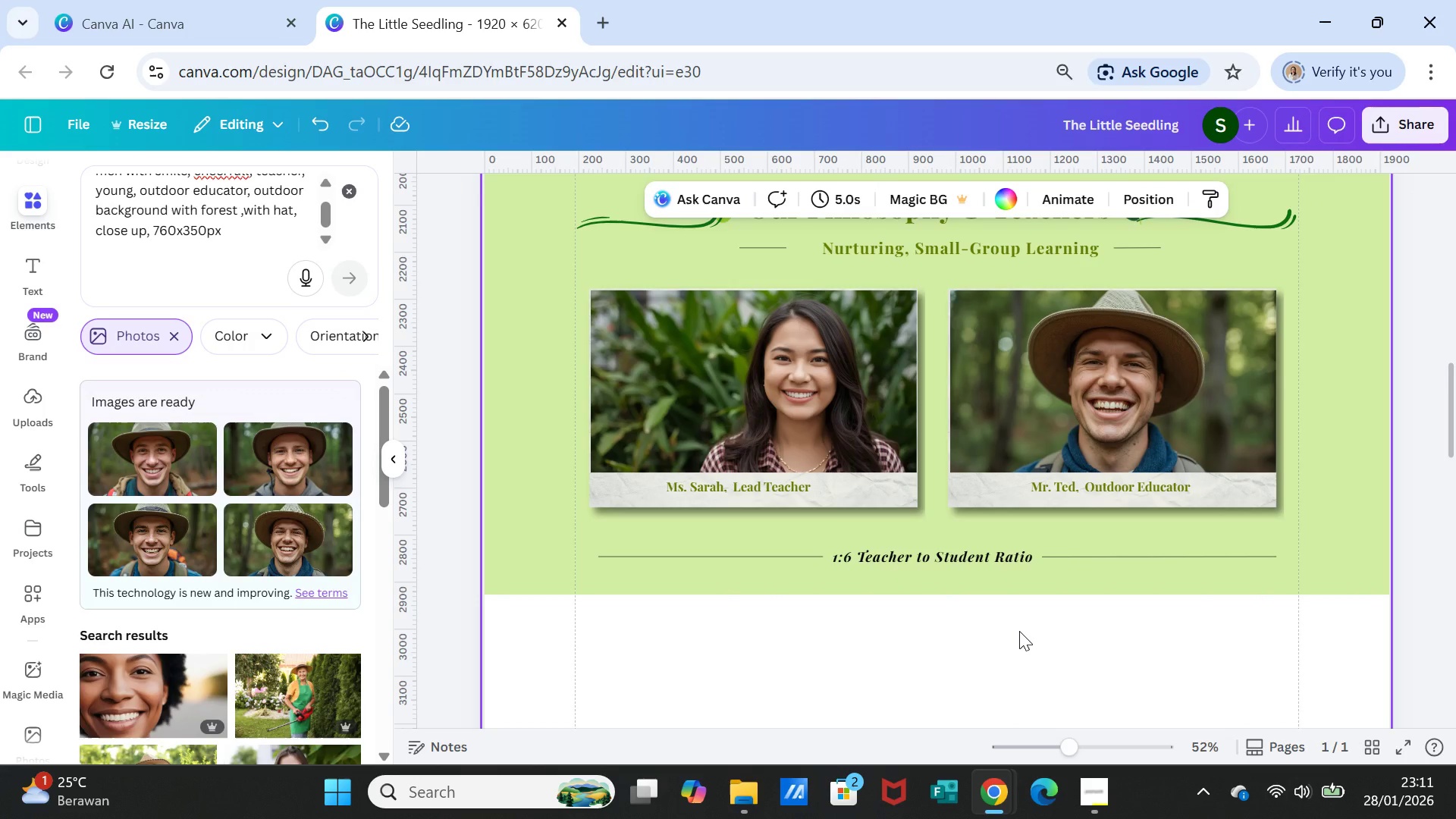 
scroll: coordinate [1032, 633], scroll_direction: up, amount: 2.0
 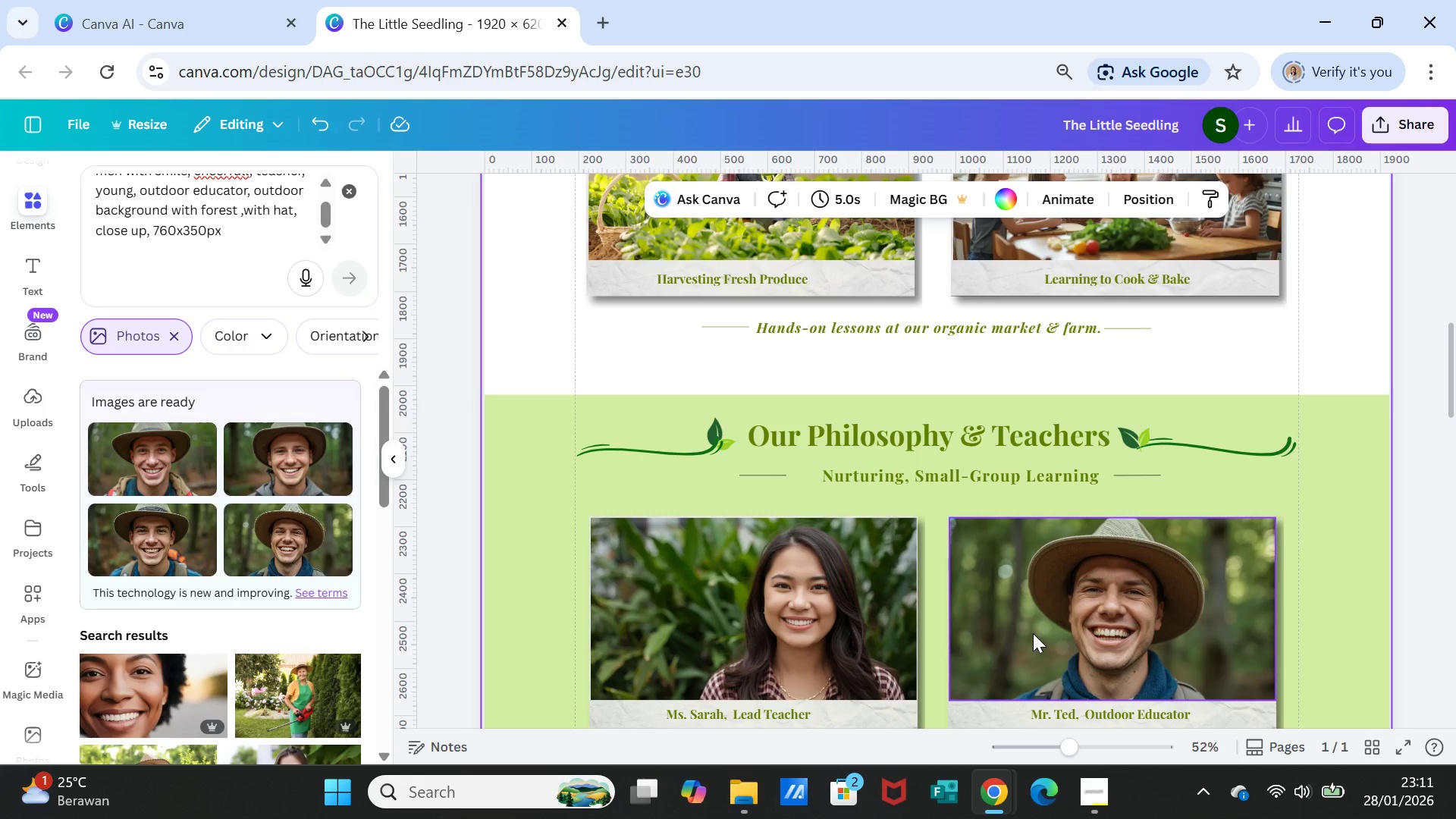 
scroll: coordinate [1033, 633], scroll_direction: down, amount: 2.0
 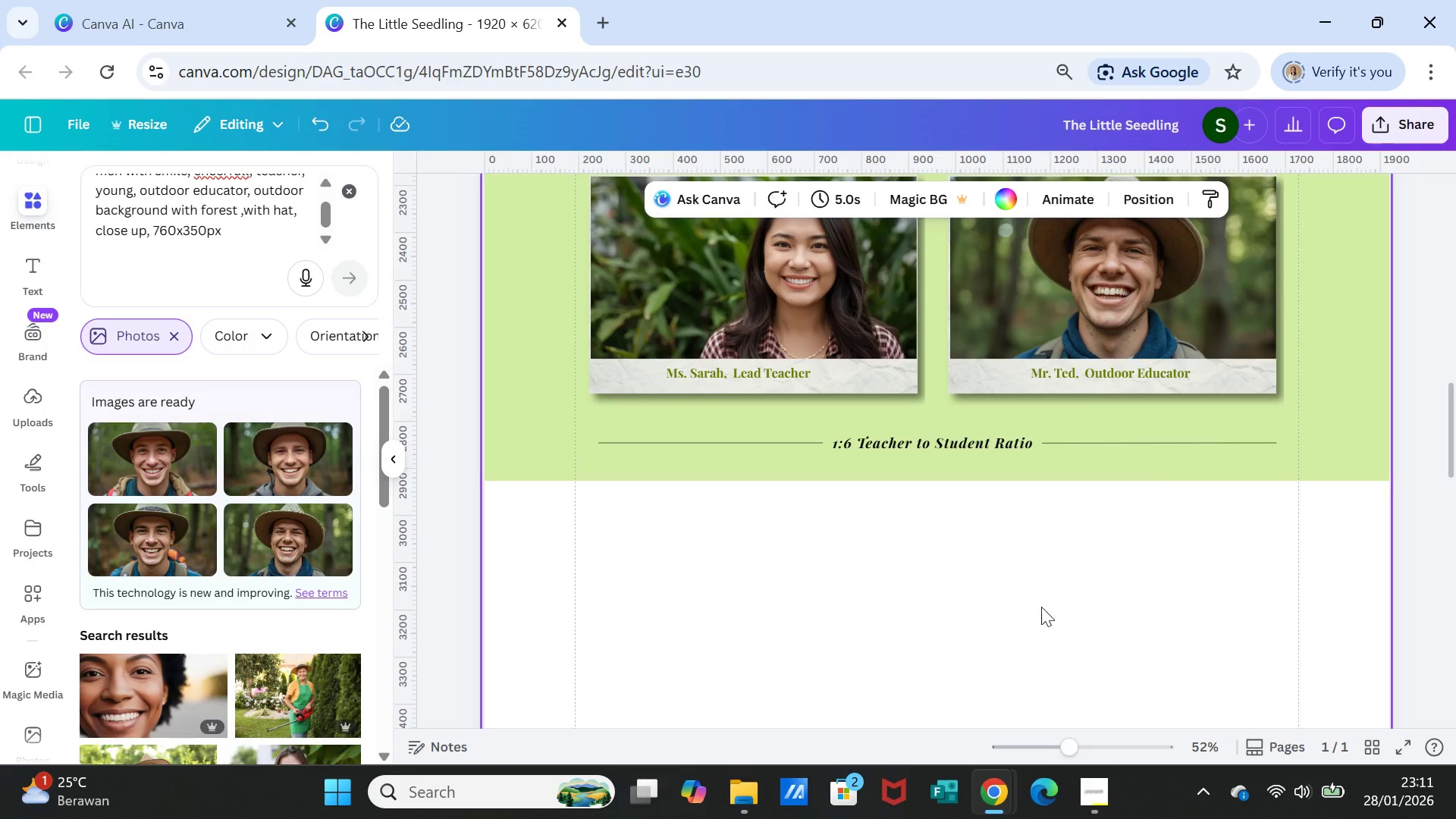 
left_click([1041, 603])
 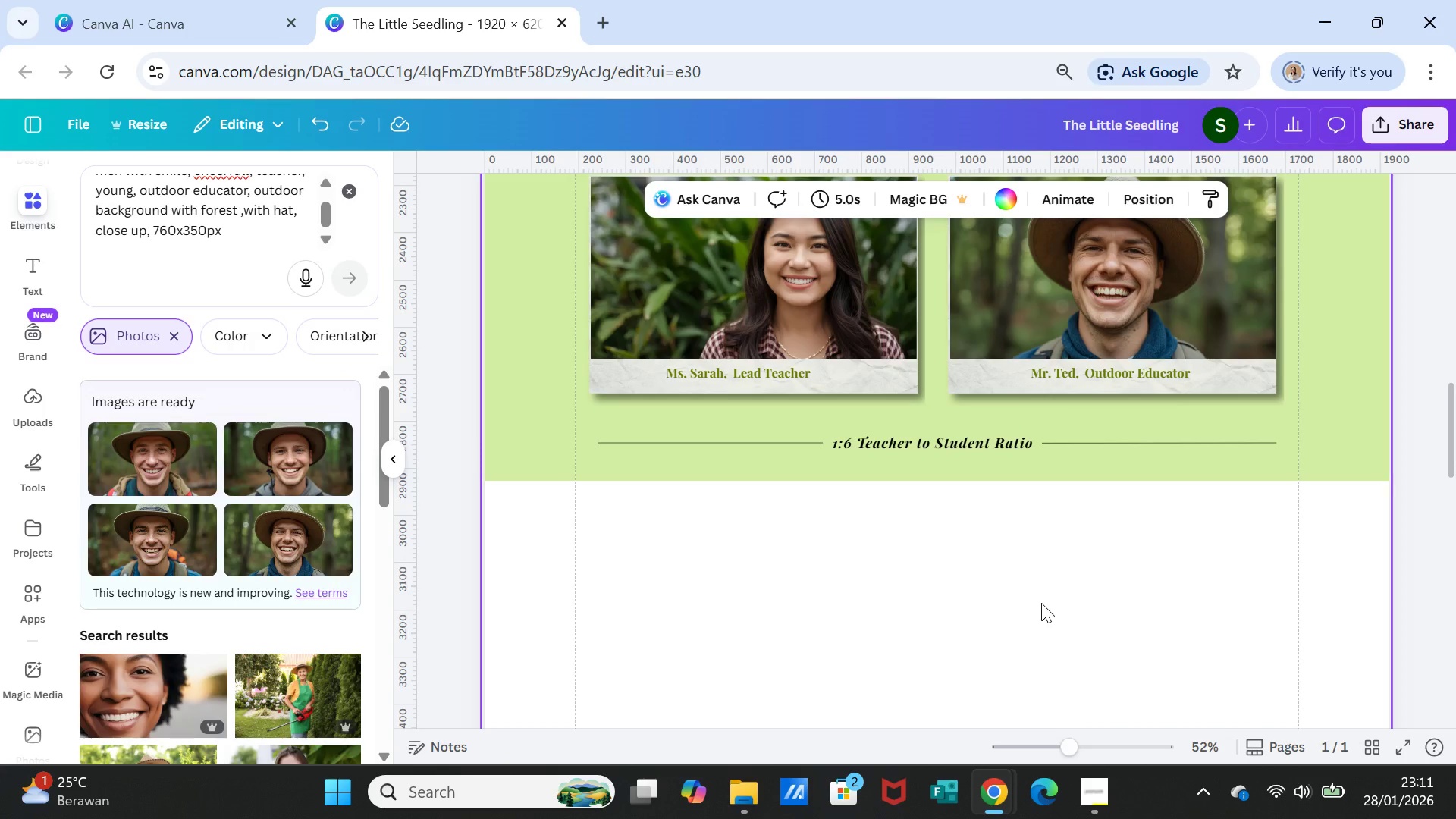 
wait(6.17)
 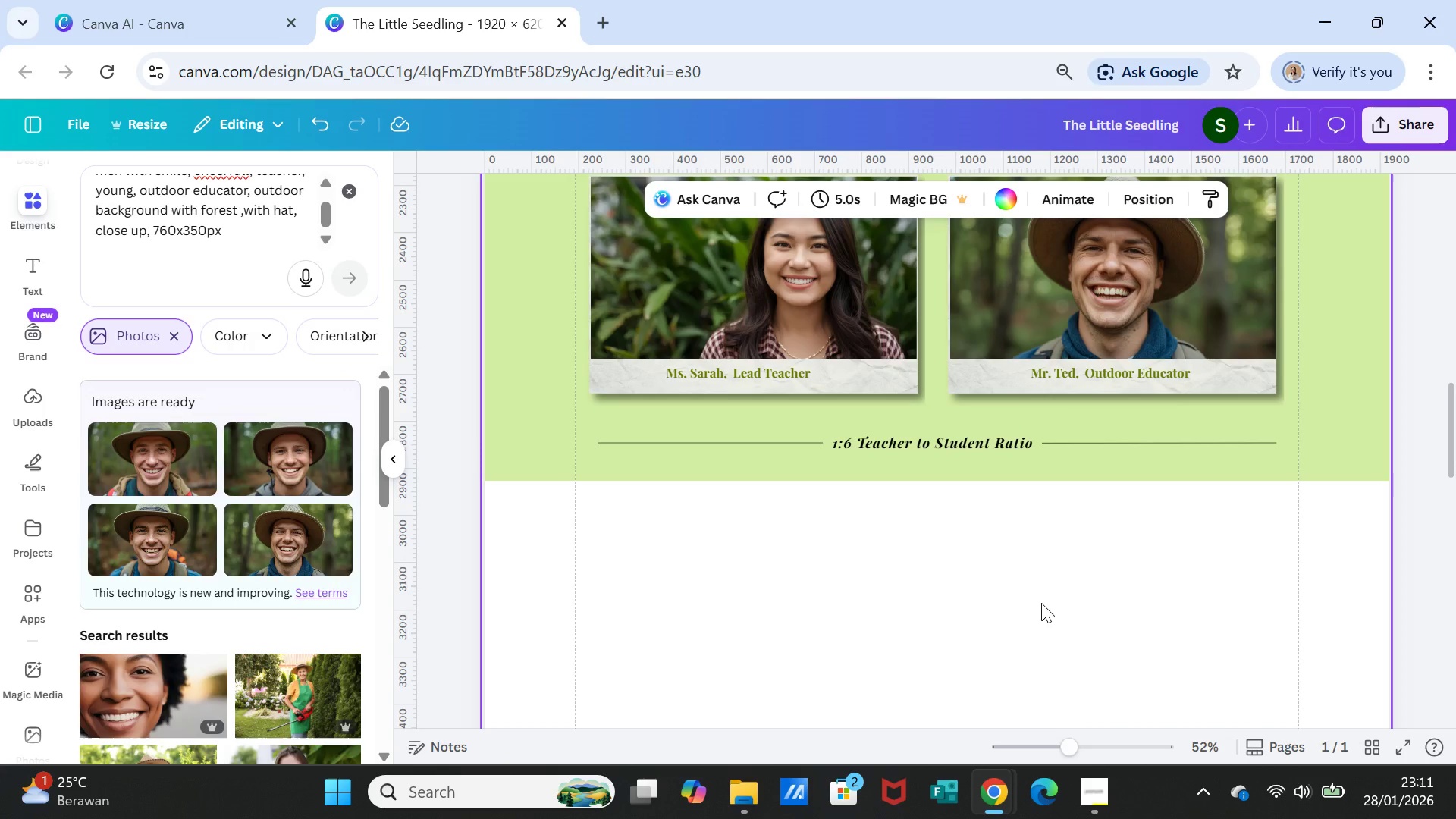 
scroll: coordinate [887, 511], scroll_direction: down, amount: 7.0
 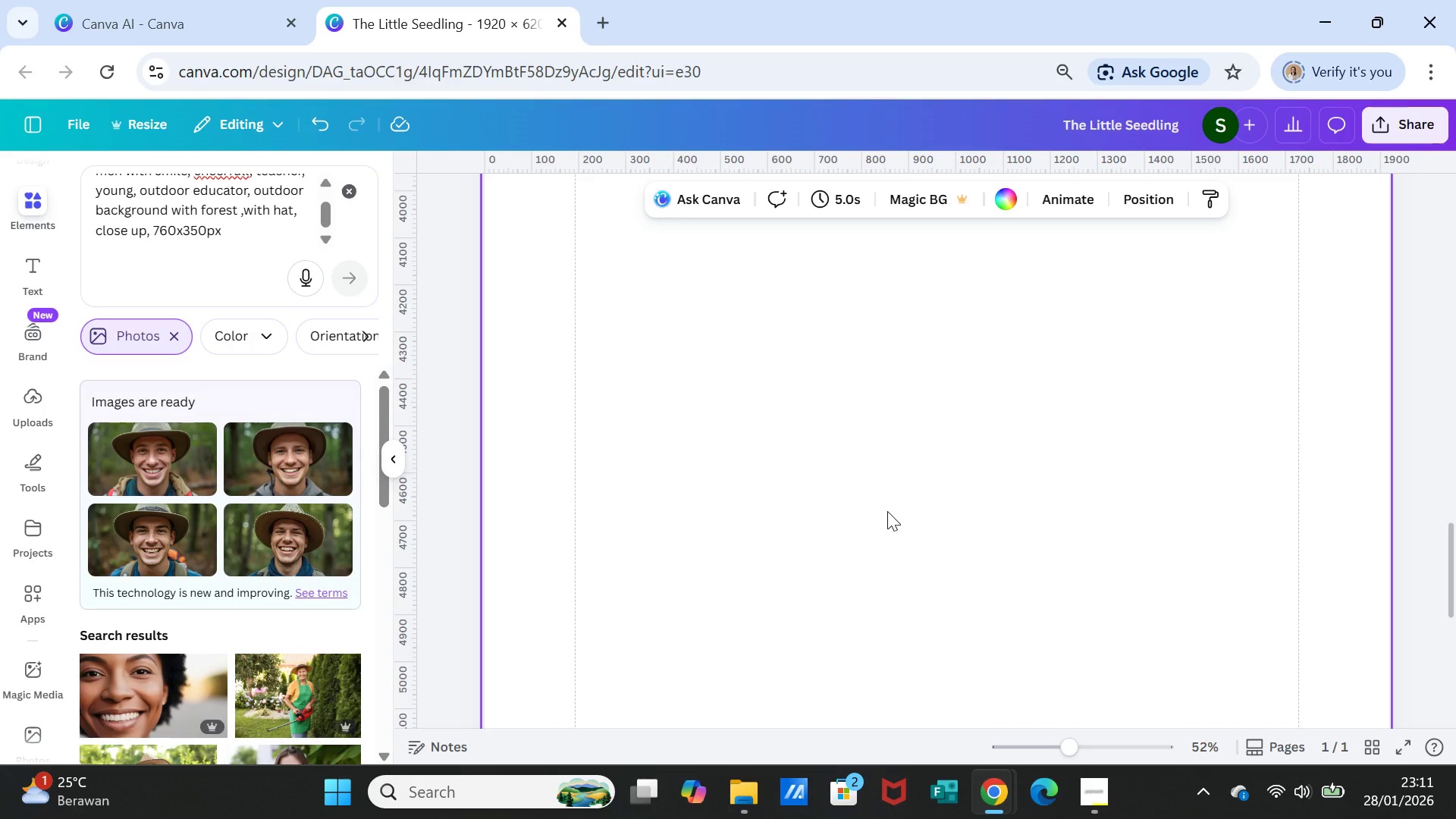 
scroll: coordinate [887, 511], scroll_direction: up, amount: 5.0
 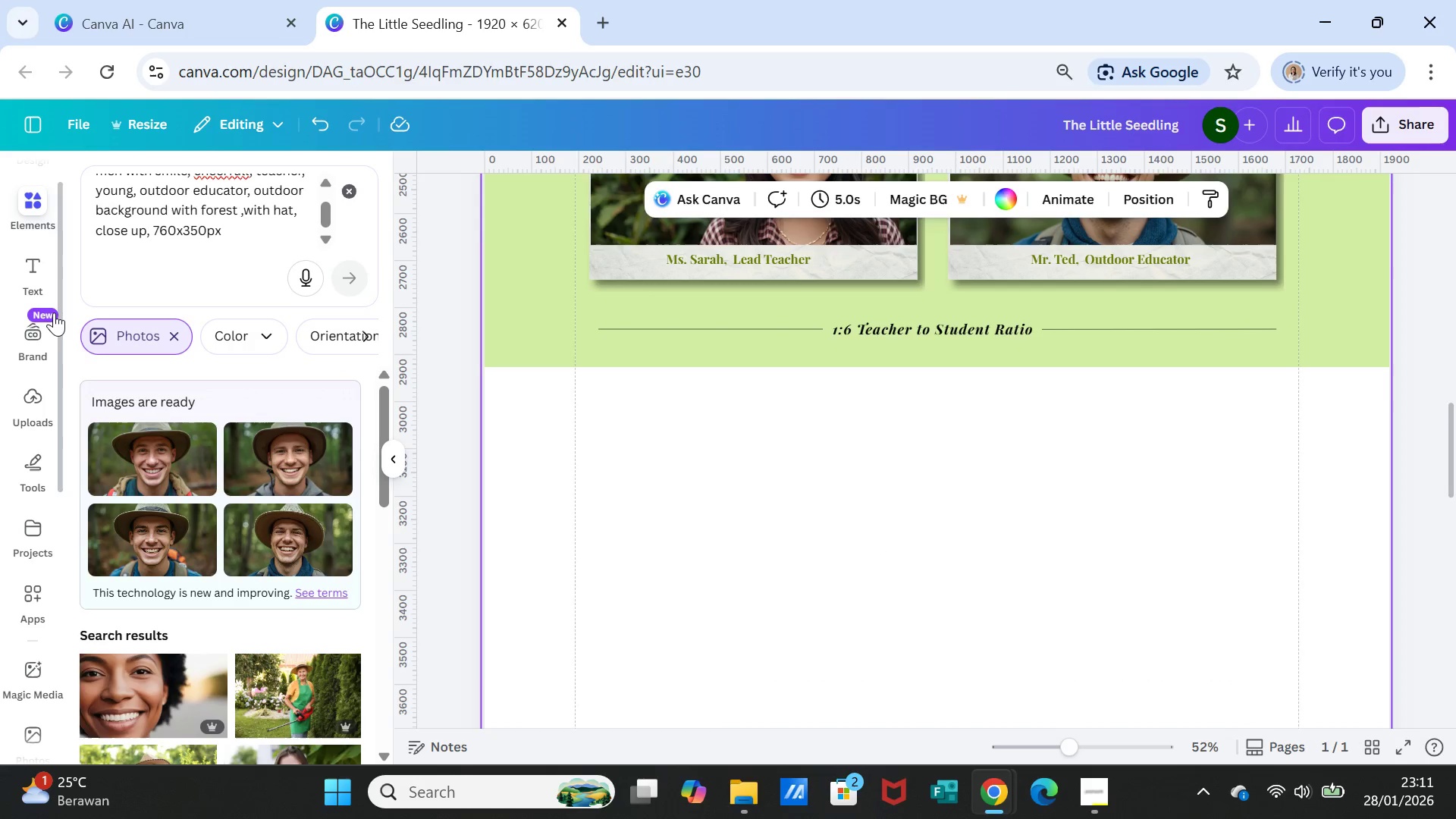 
wait(11.8)
 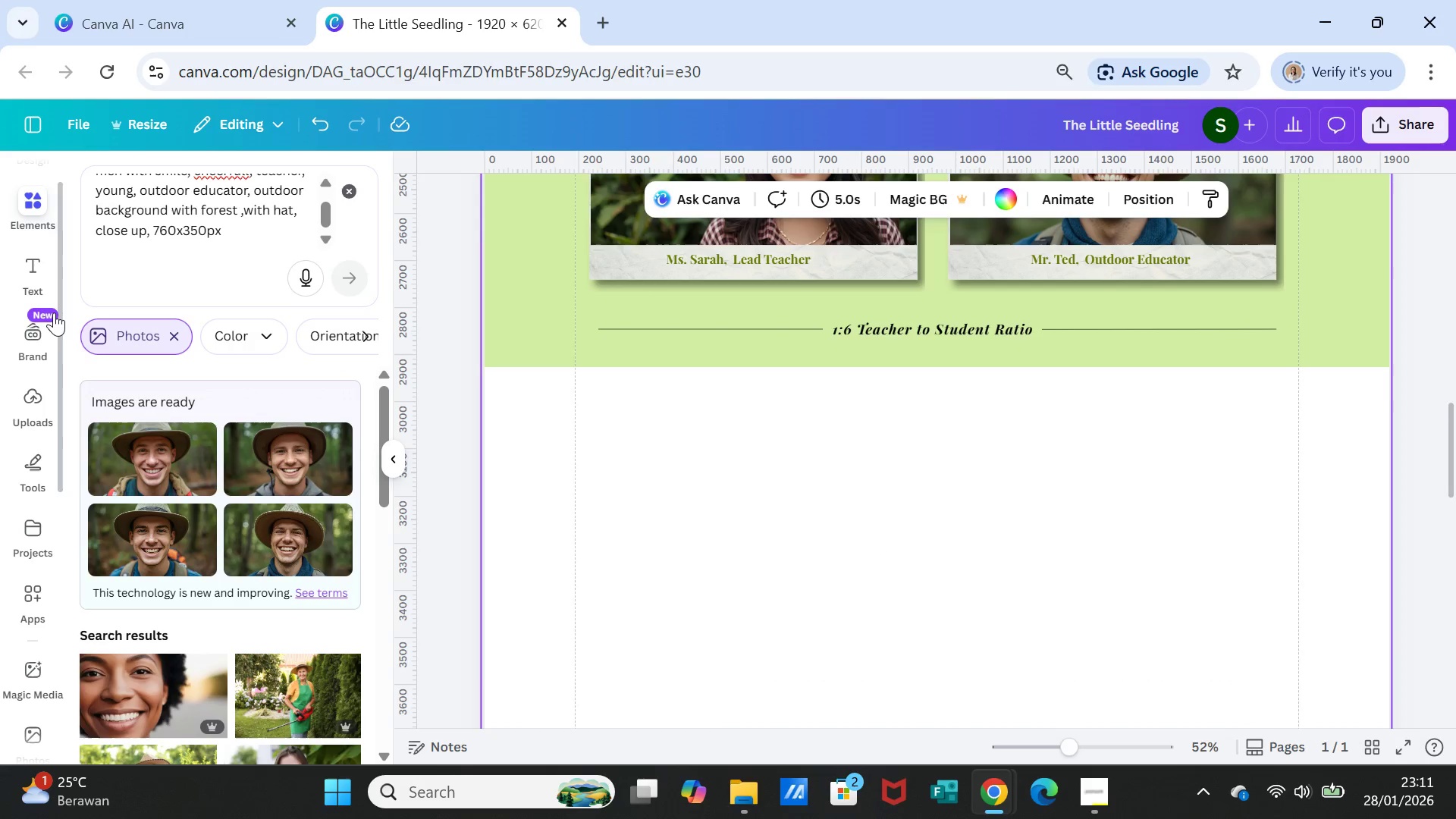 
left_click([34, 196])
 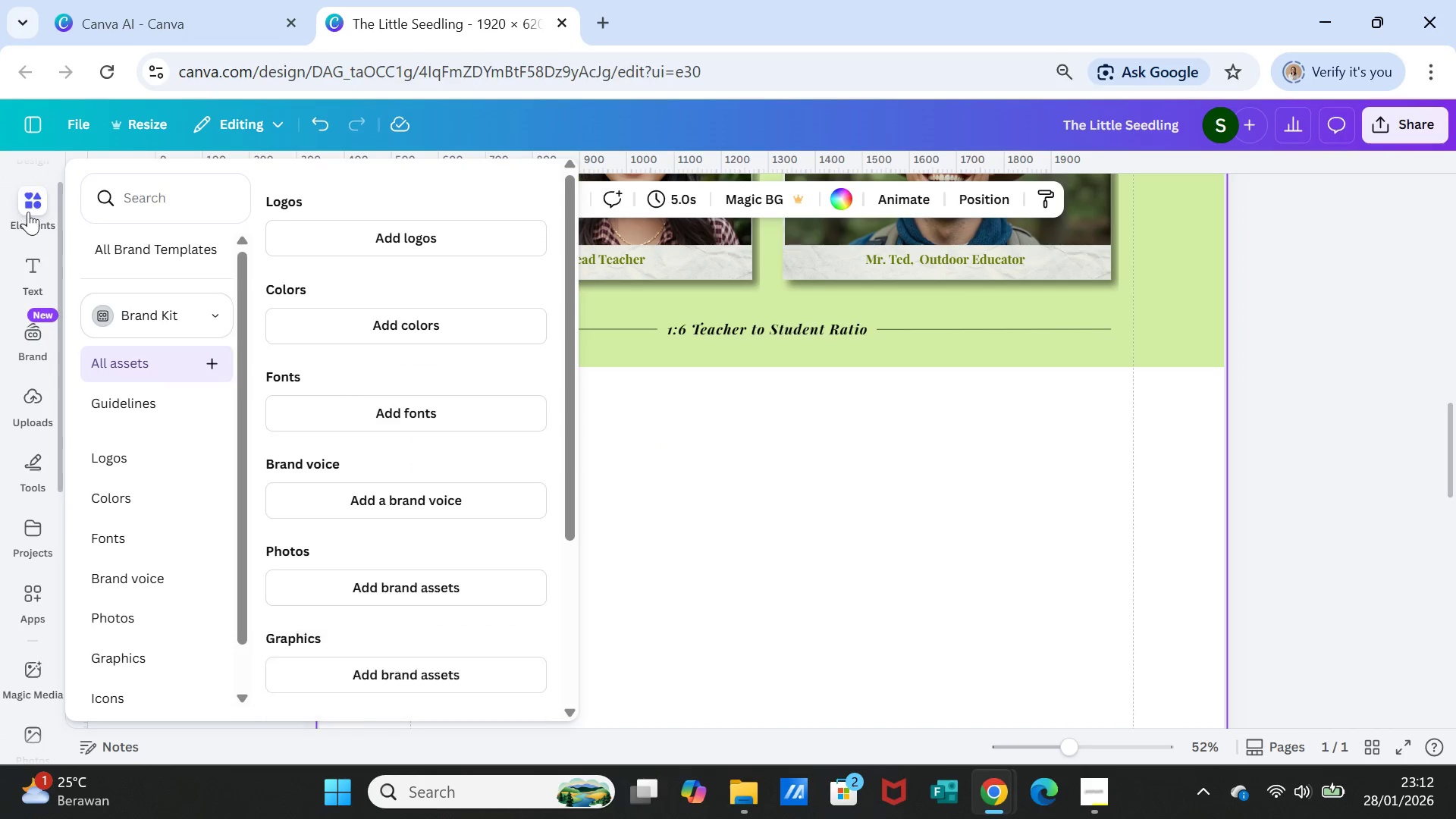 
wait(6.61)
 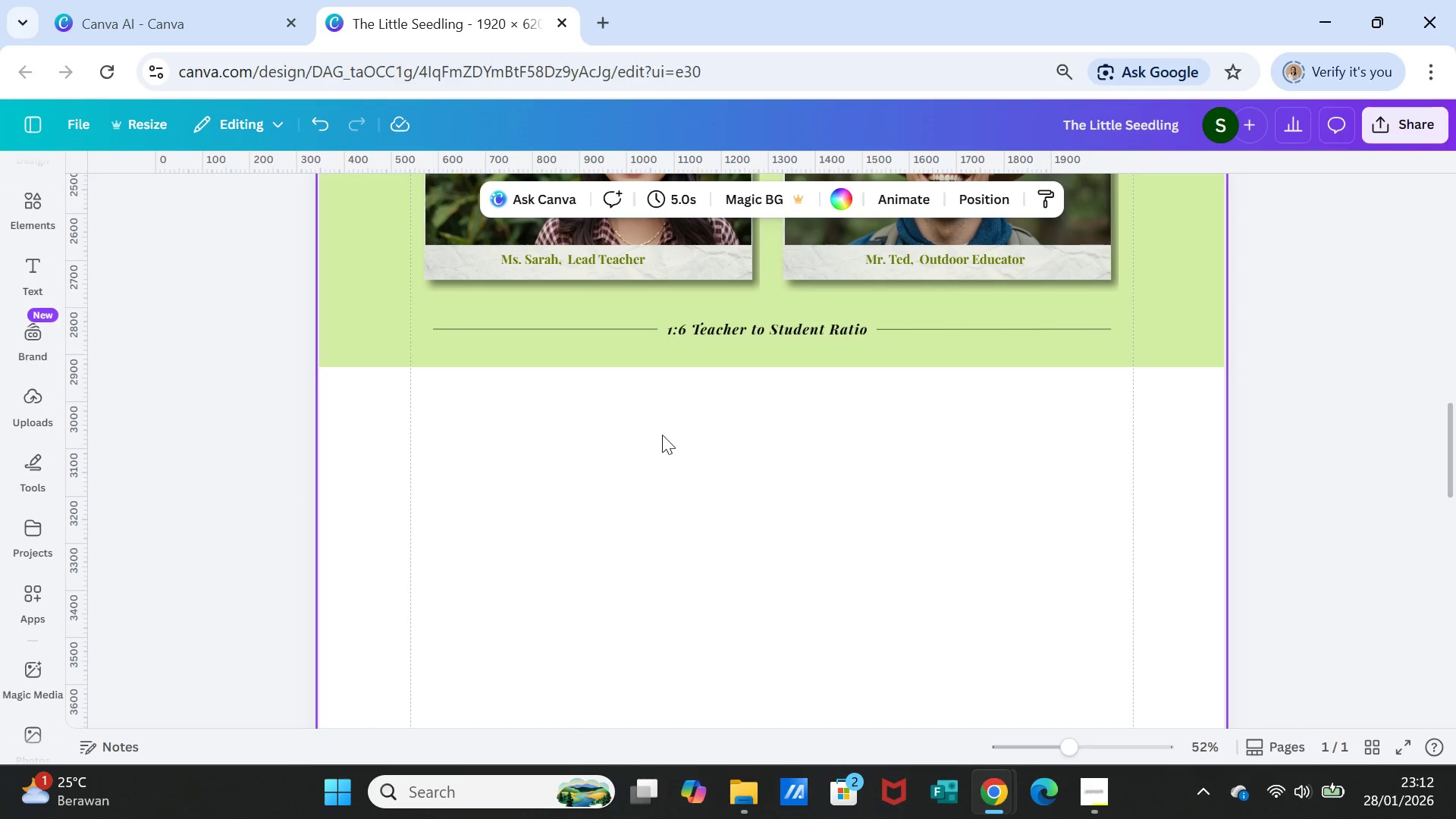 
left_click([28, 218])
 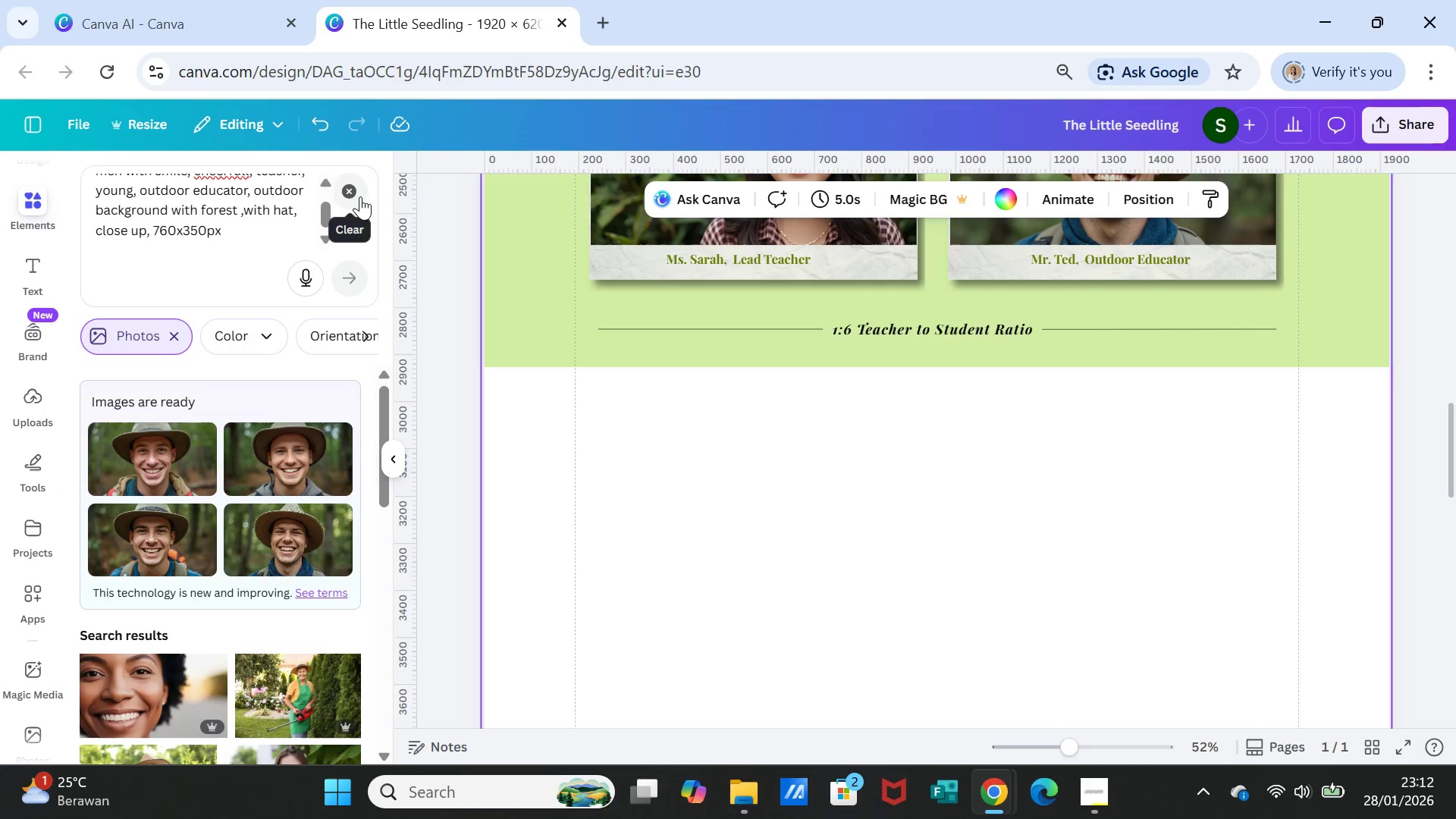 
left_click([350, 184])
 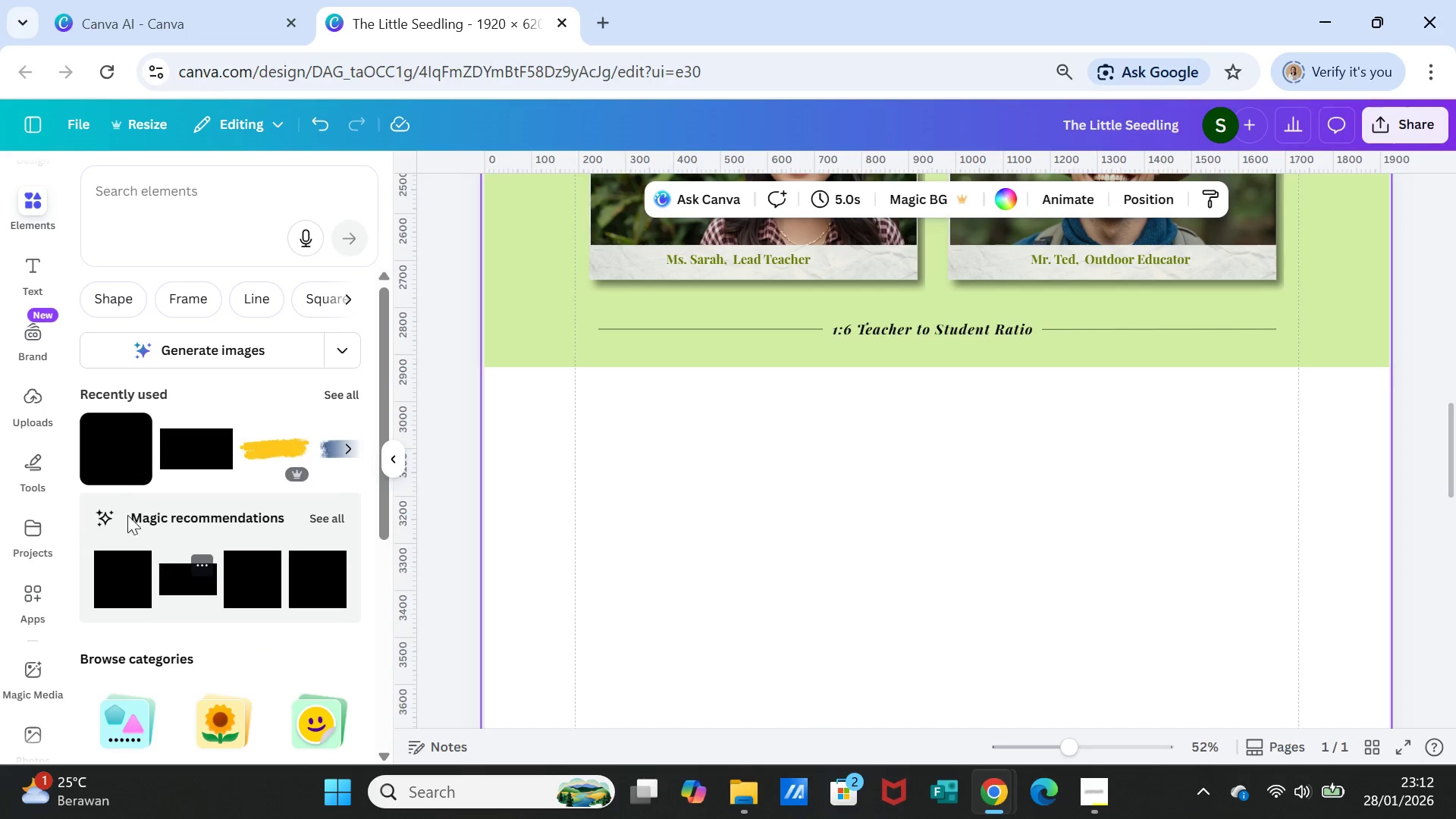 
left_click([113, 434])
 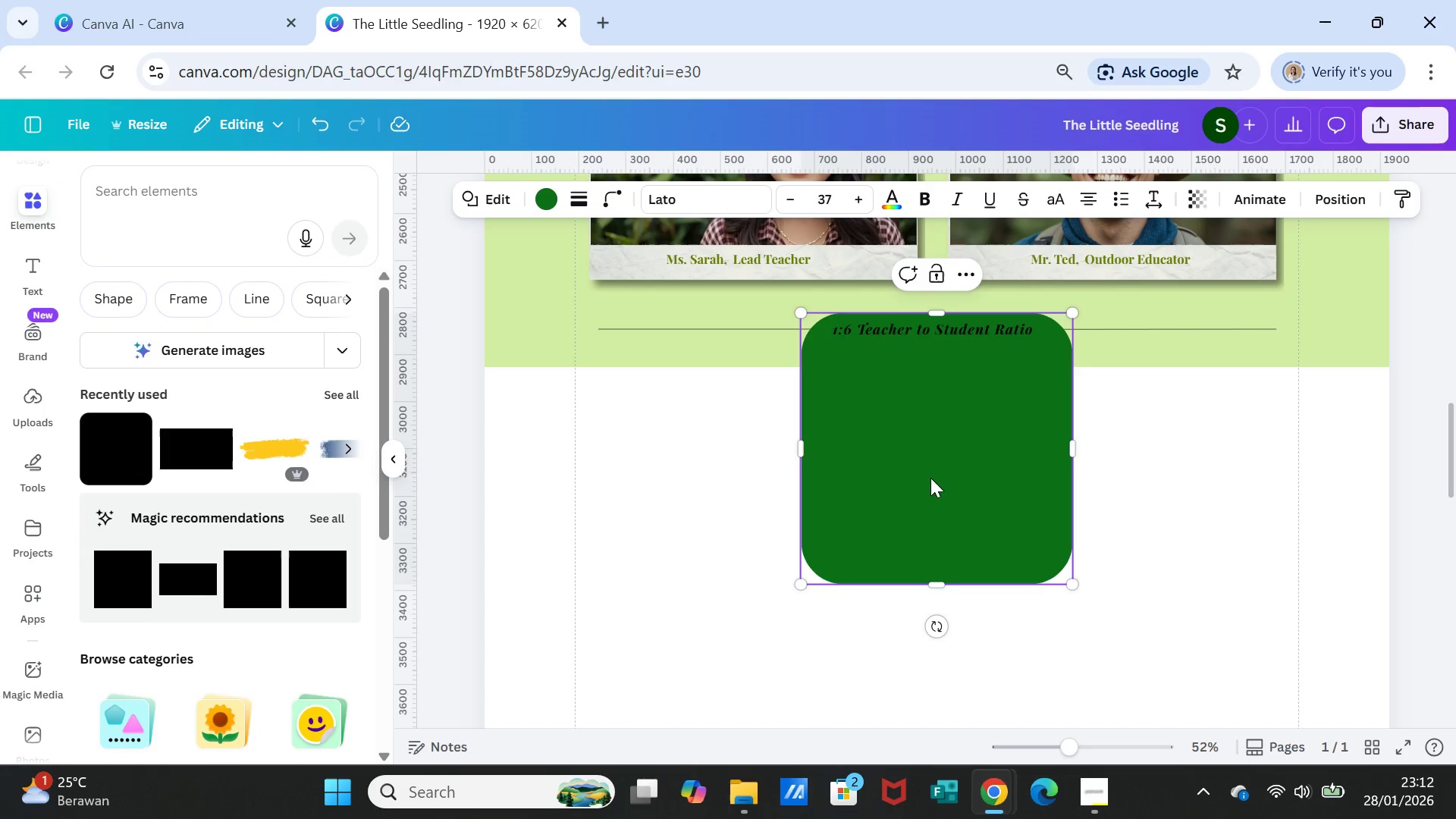 
left_click_drag(start_coordinate=[930, 478], to_coordinate=[921, 665])
 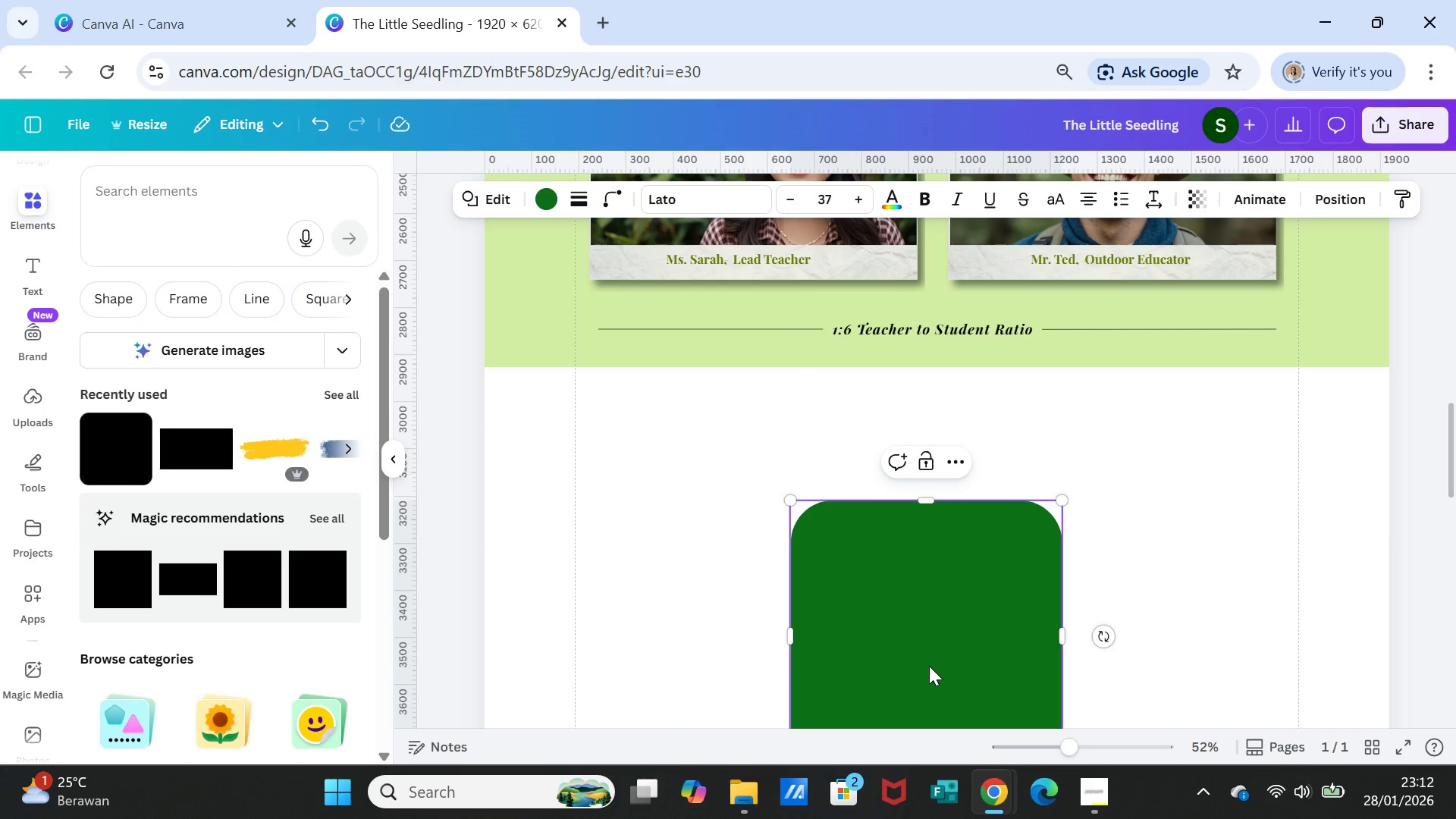 
key(Delete)
 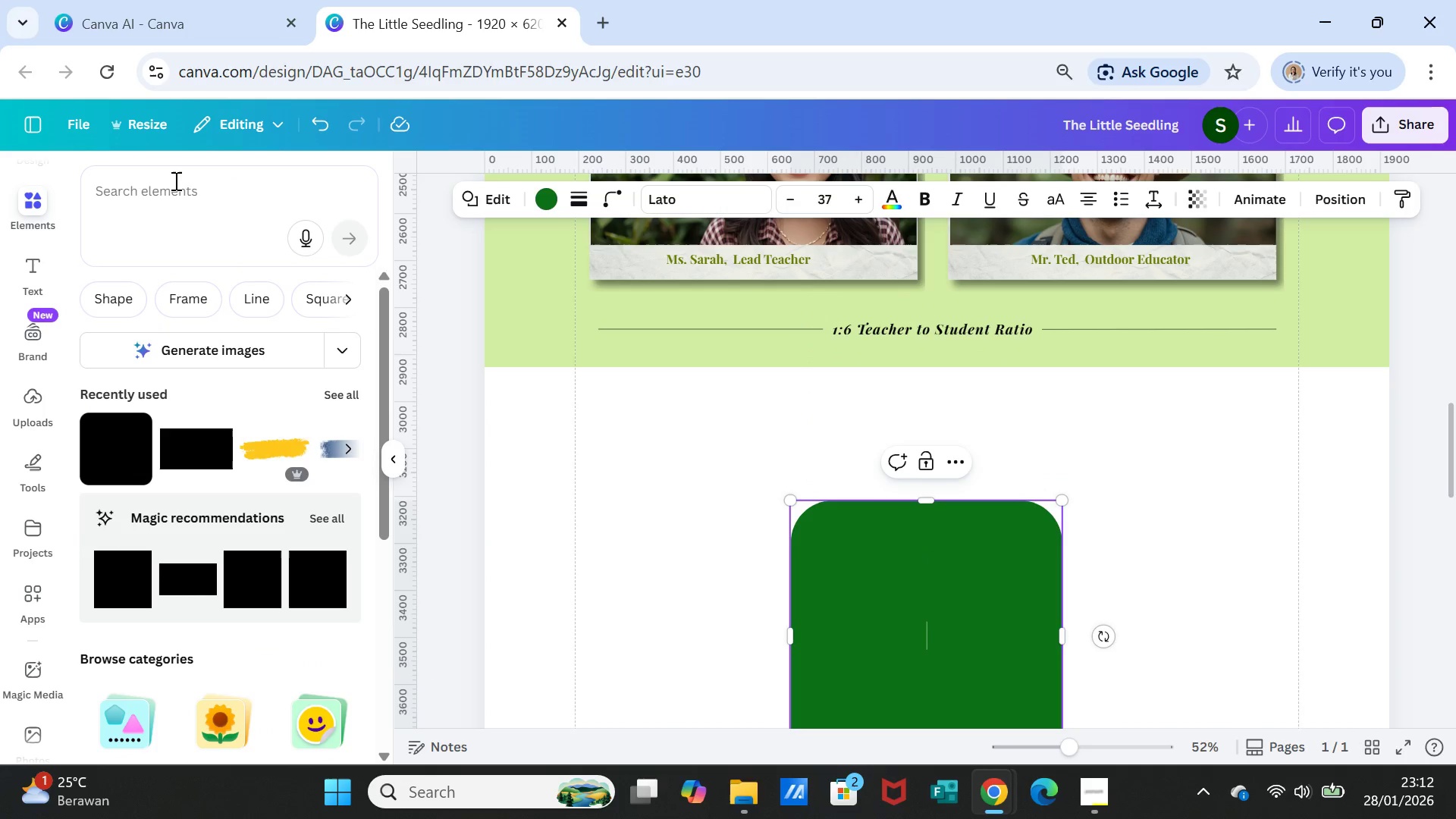 
left_click([177, 180])
 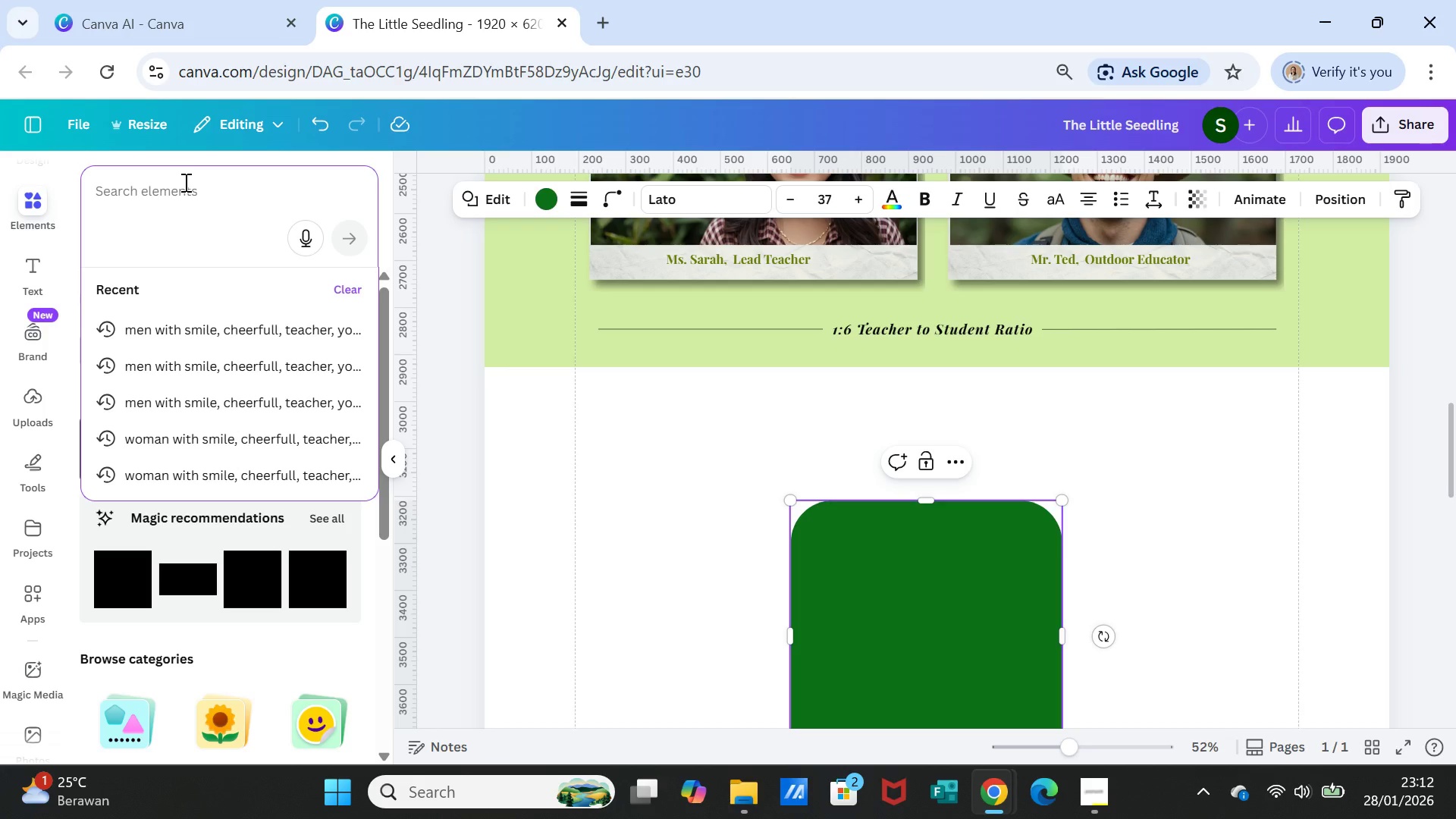 
type(frame)
 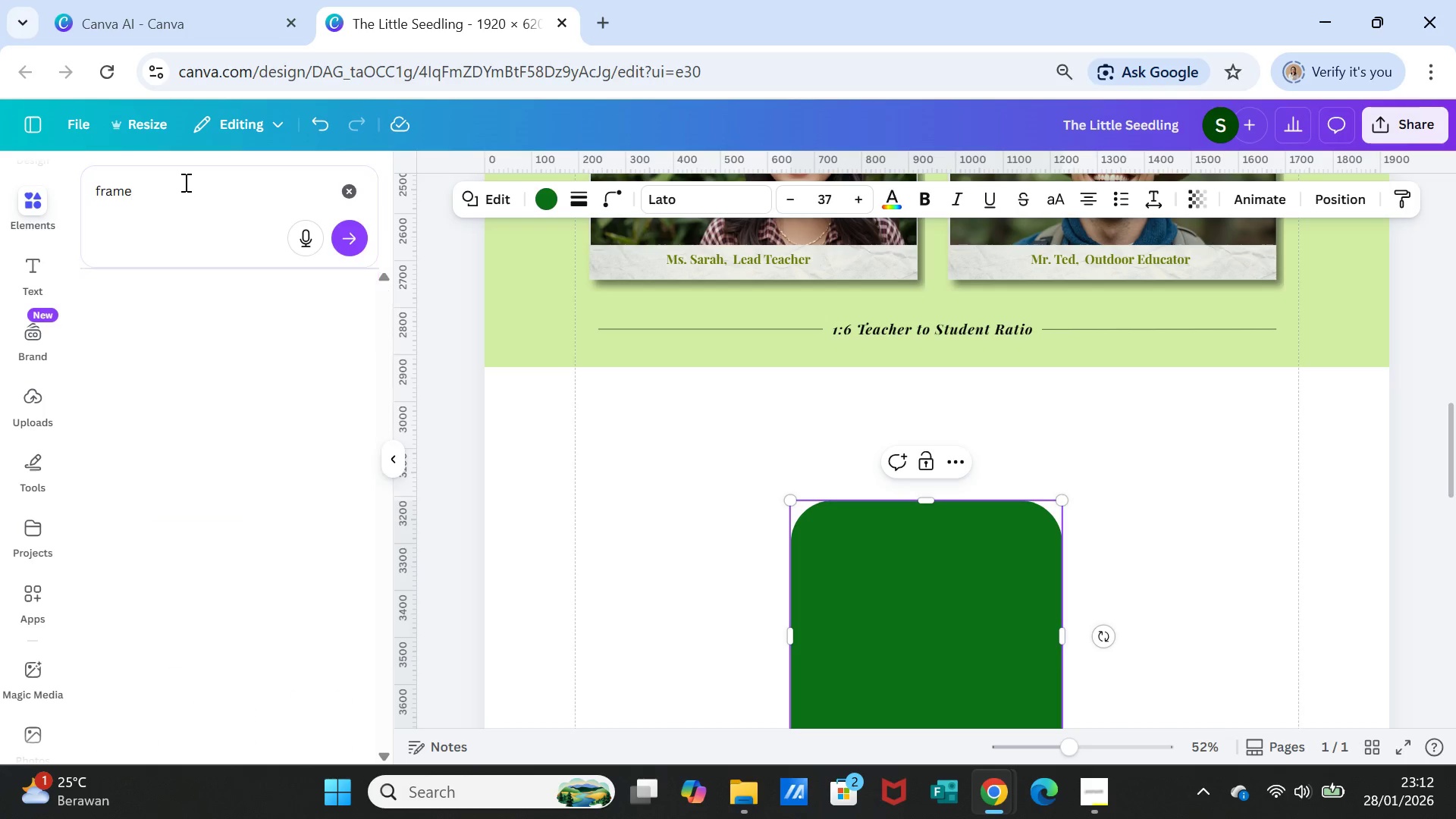 
key(Enter)
 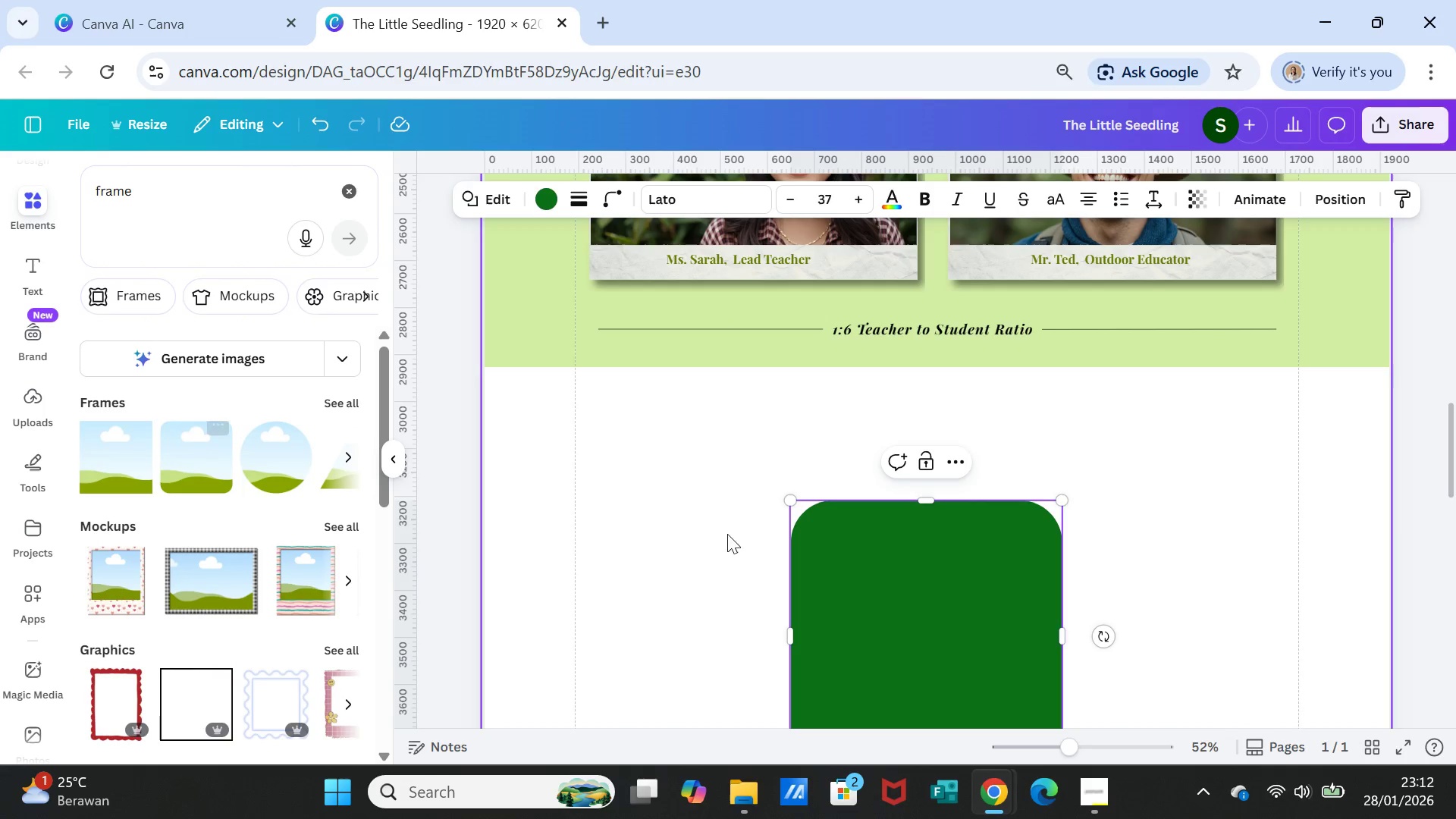 
left_click([879, 582])
 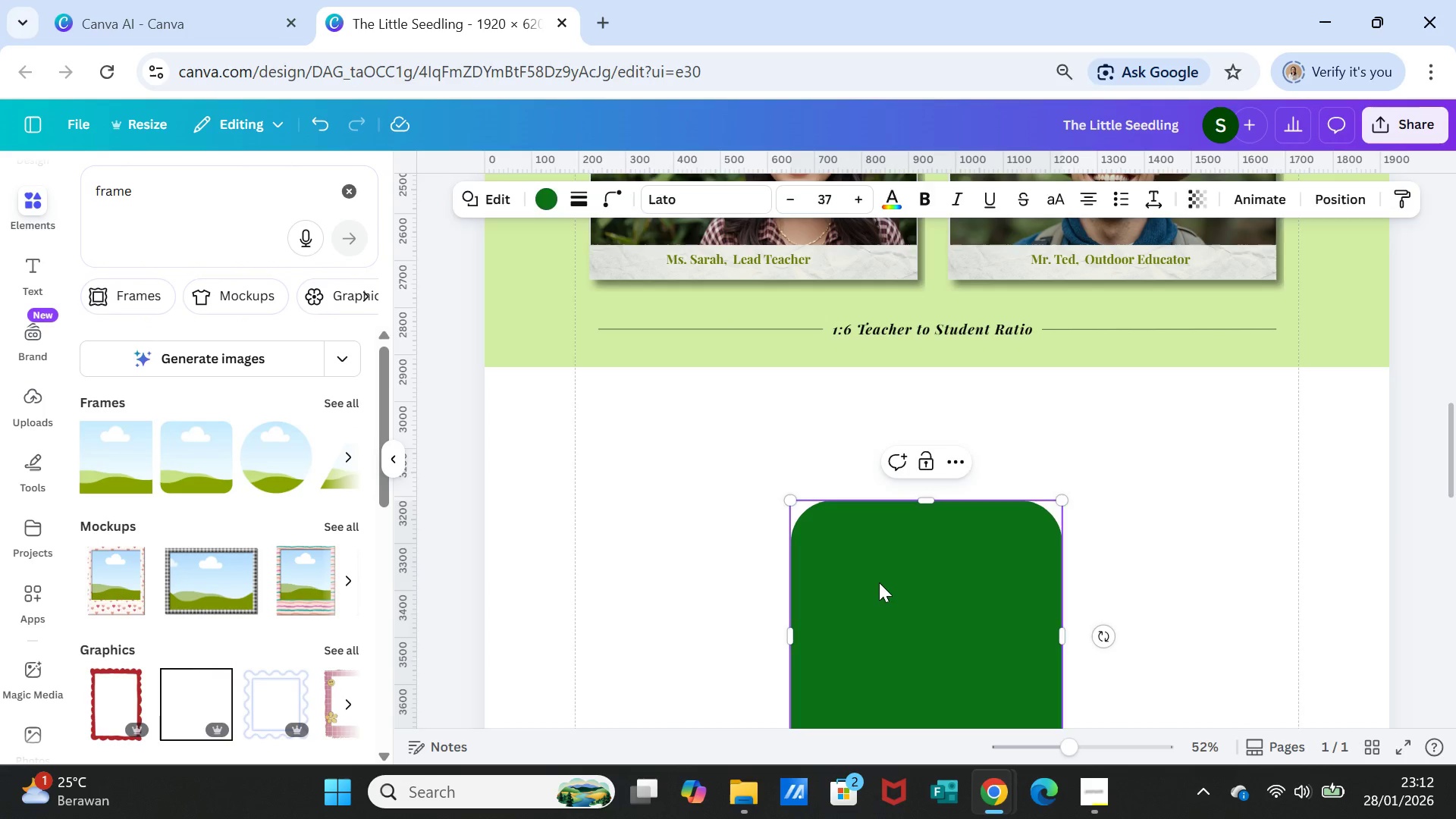 
key(Delete)
 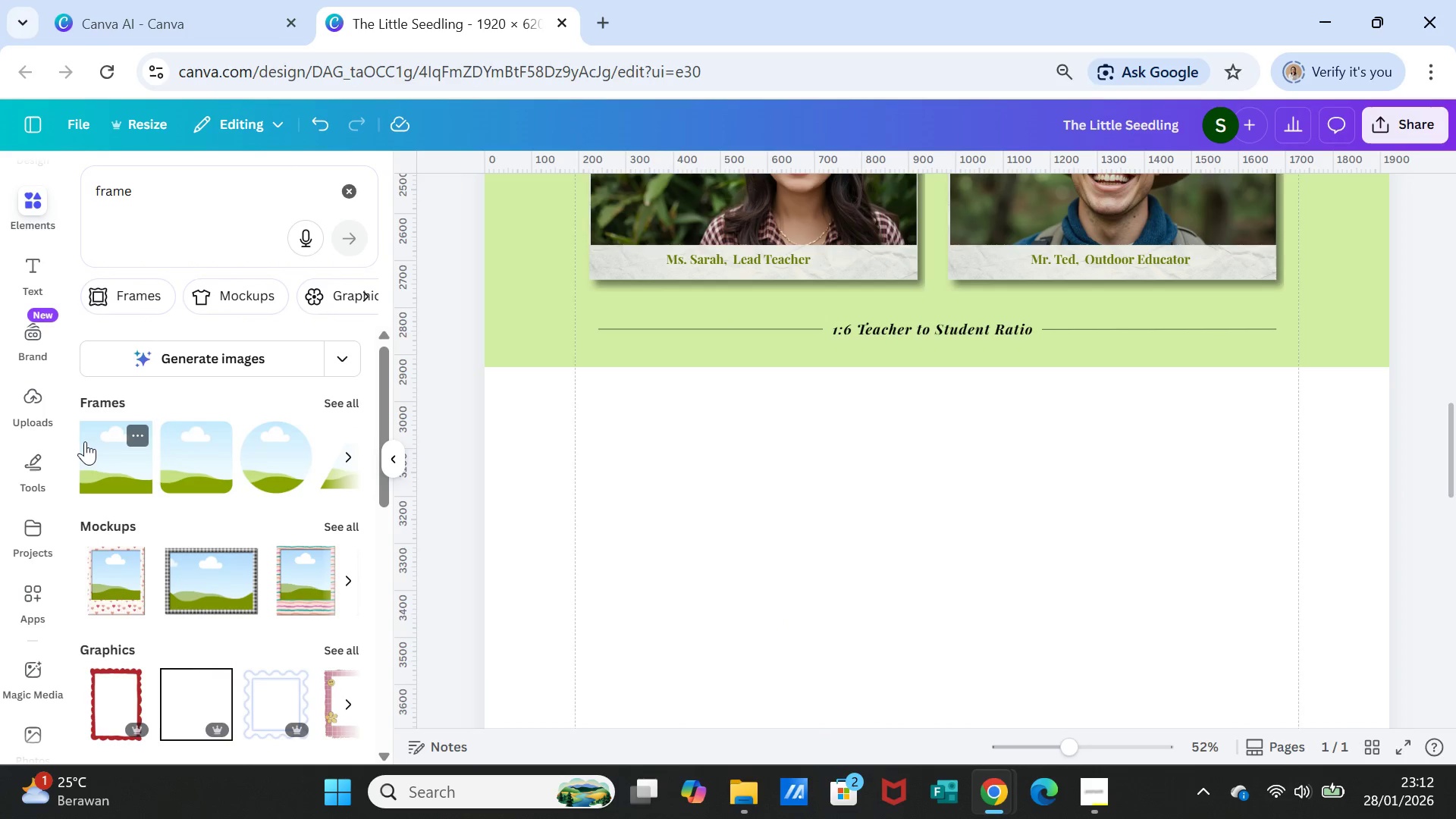 
left_click([118, 450])
 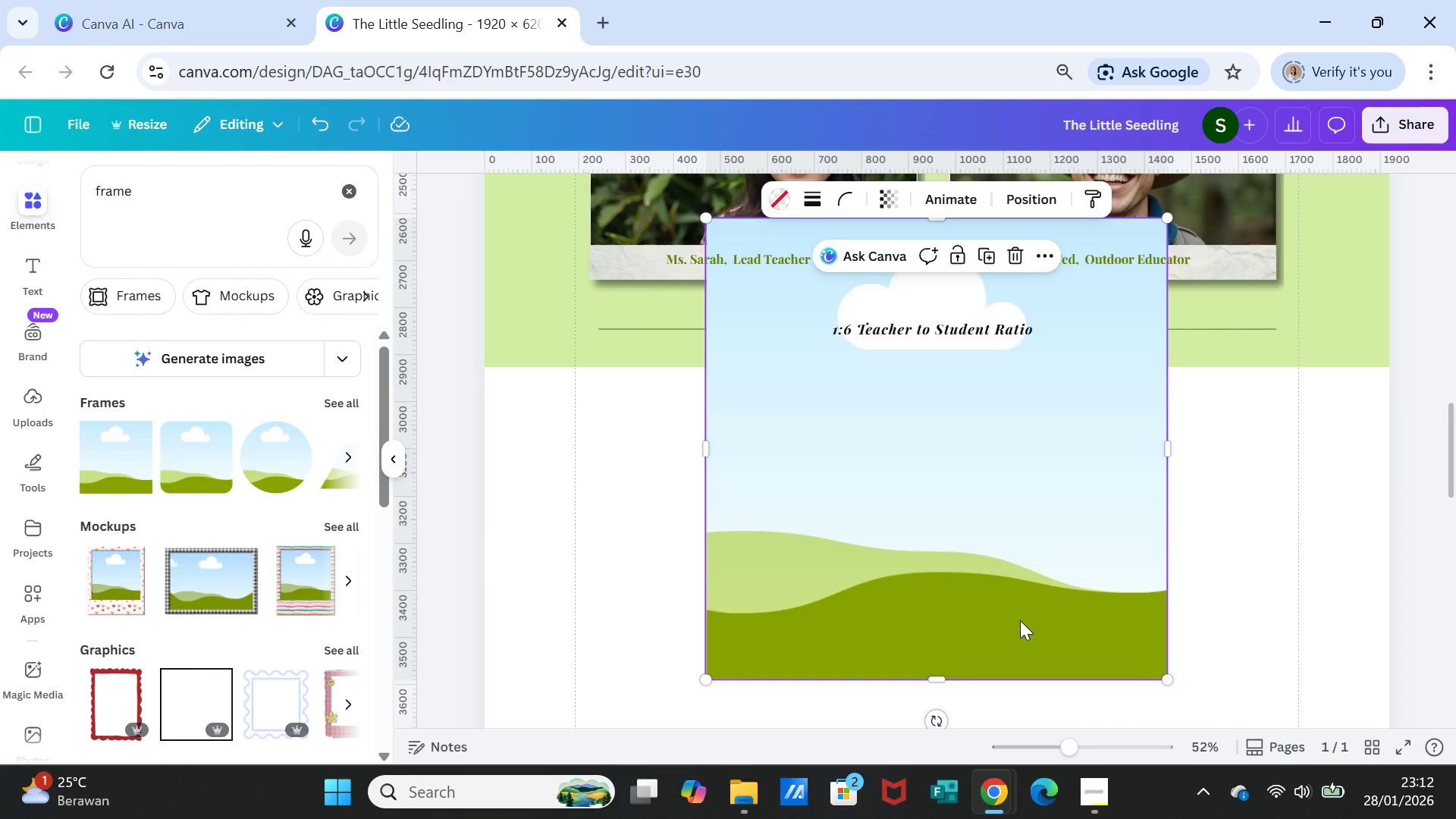 
scroll: coordinate [941, 510], scroll_direction: down, amount: 2.0
 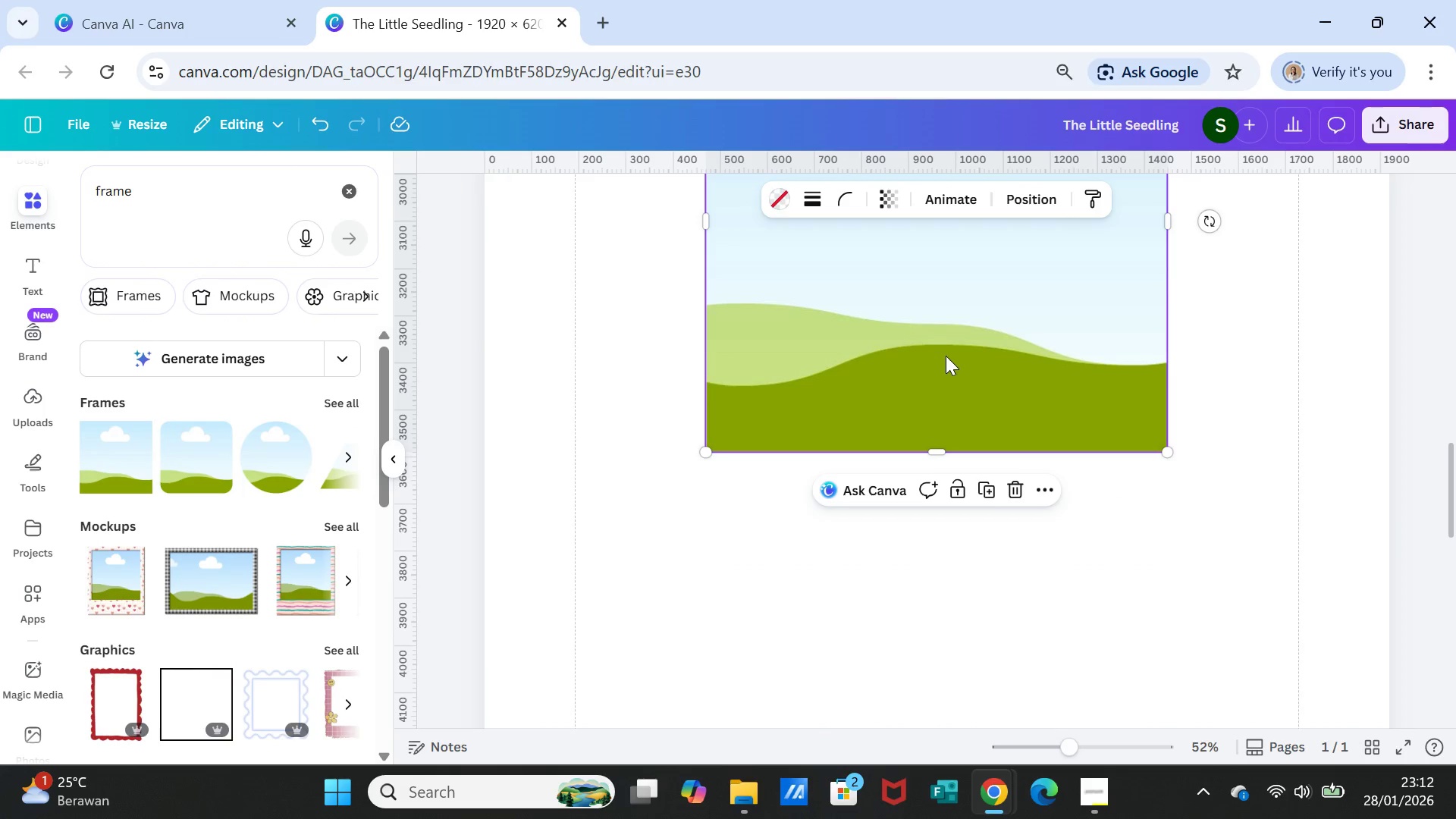 
left_click_drag(start_coordinate=[943, 349], to_coordinate=[937, 693])
 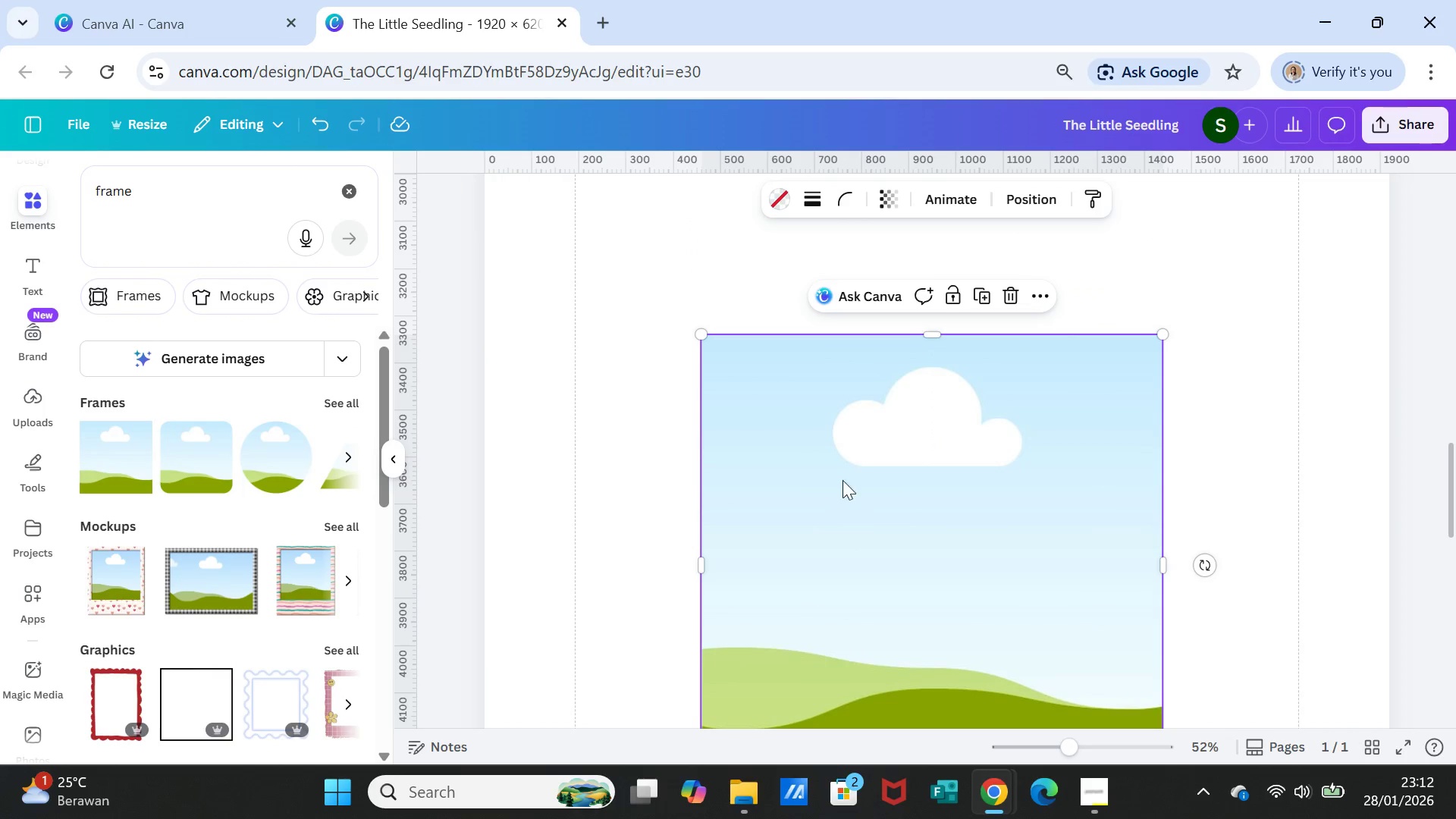 
scroll: coordinate [925, 479], scroll_direction: down, amount: 4.0
 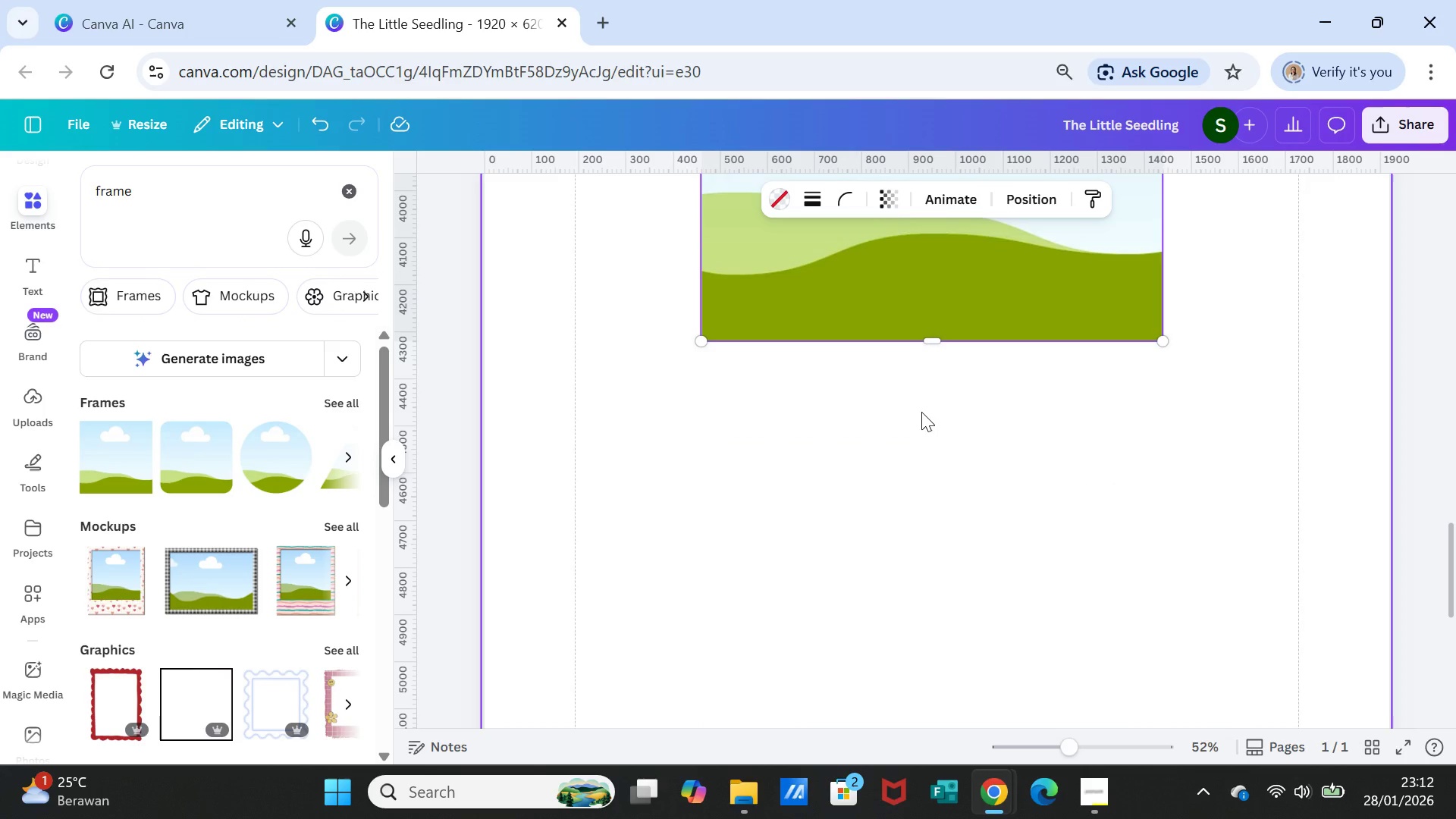 
scroll: coordinate [978, 313], scroll_direction: up, amount: 1.0
 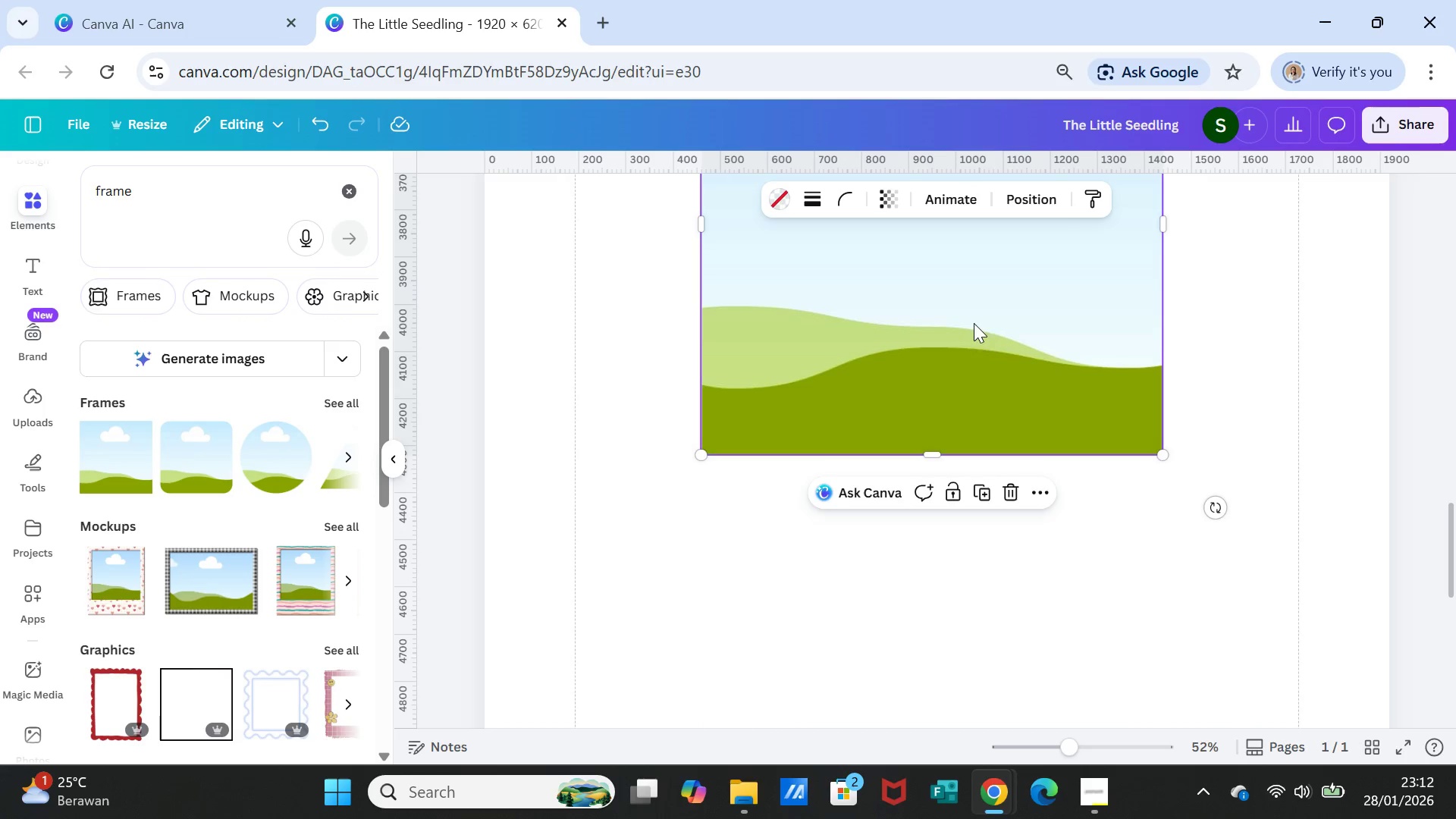 
left_click_drag(start_coordinate=[974, 323], to_coordinate=[972, 444])
 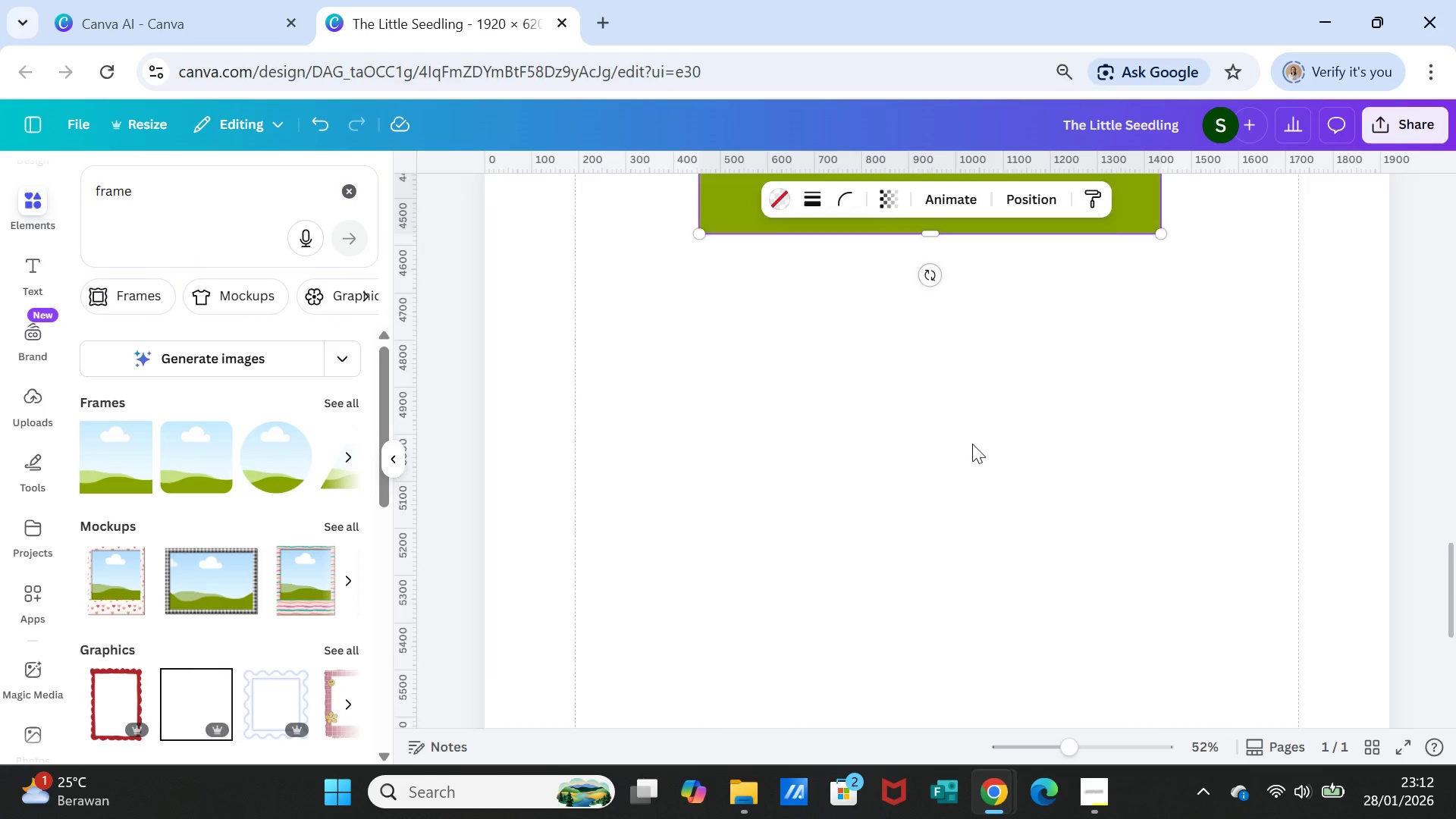 
scroll: coordinate [972, 444], scroll_direction: down, amount: 3.0
 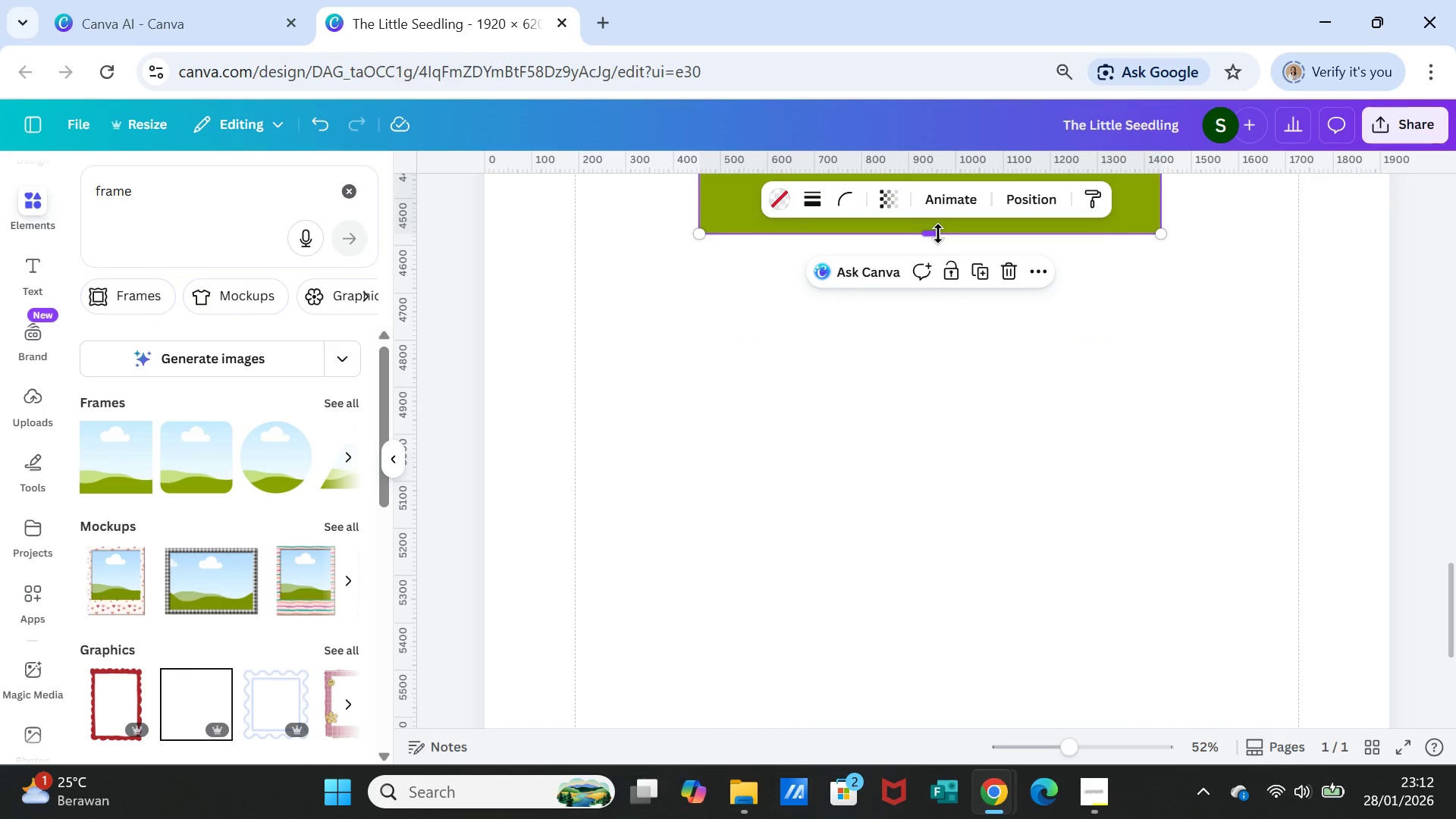 
left_click_drag(start_coordinate=[938, 234], to_coordinate=[944, 766])
 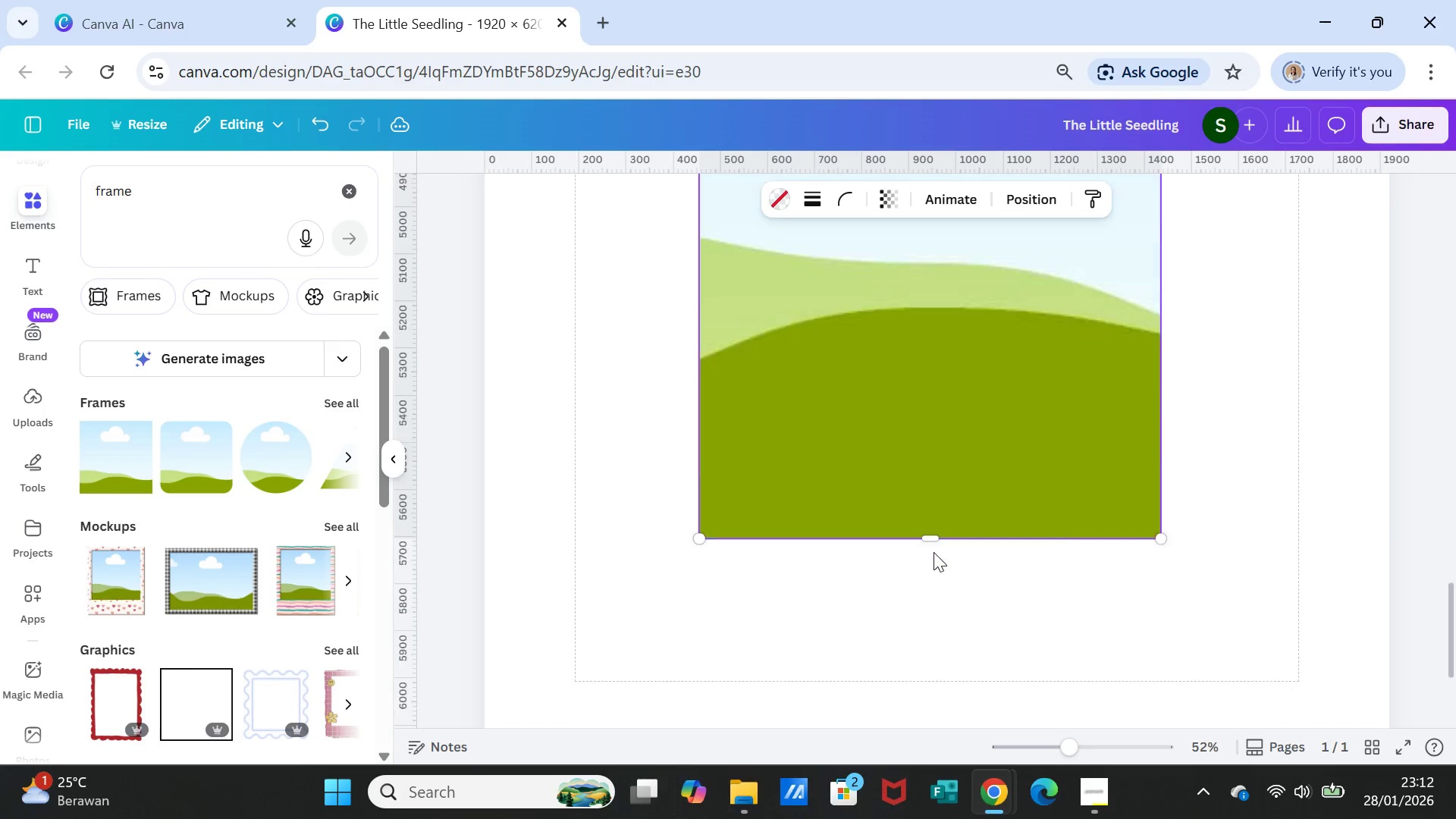 
scroll: coordinate [930, 537], scroll_direction: down, amount: 4.0
 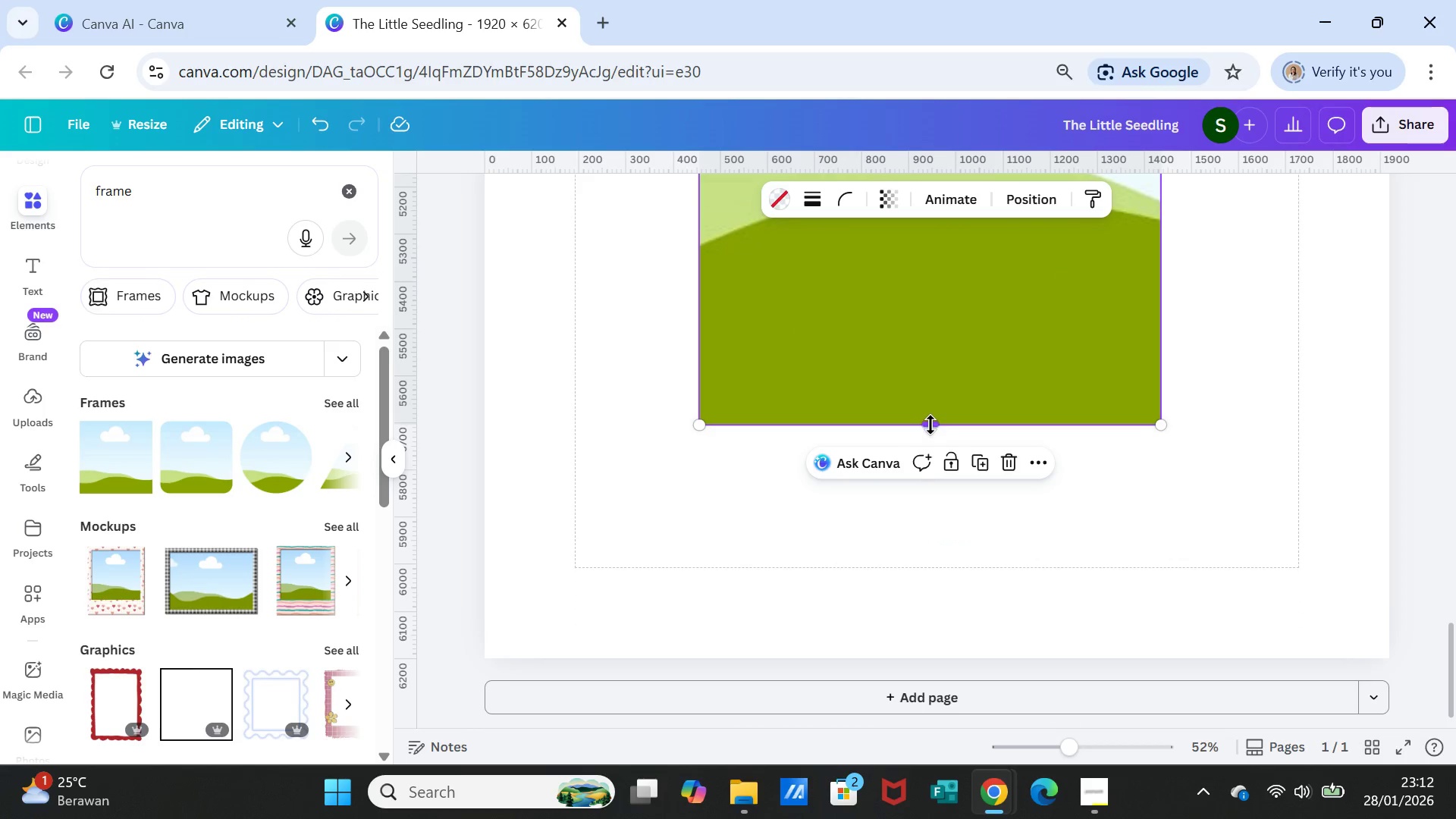 
left_click_drag(start_coordinate=[930, 424], to_coordinate=[936, 653])
 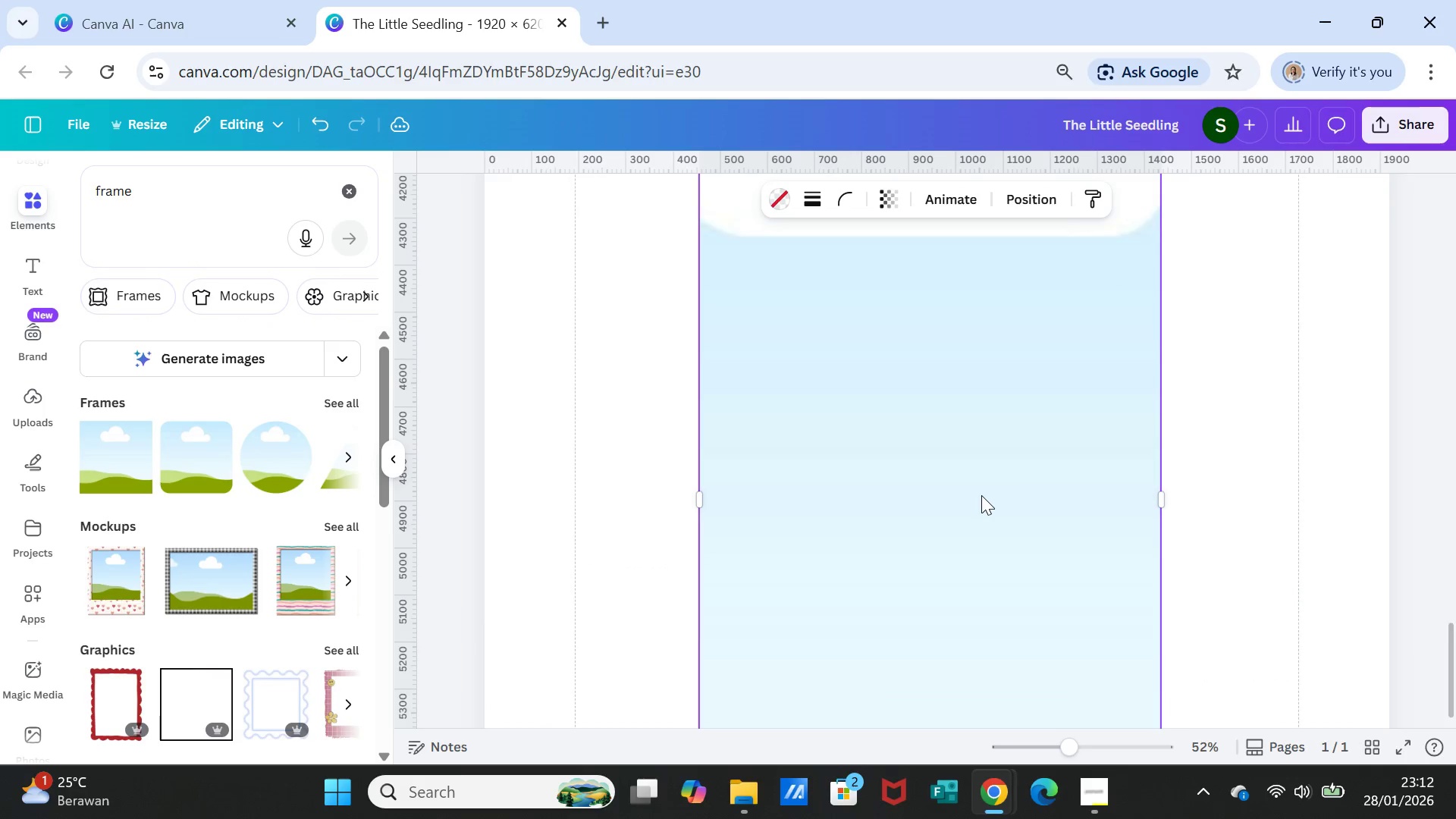 
scroll: coordinate [981, 495], scroll_direction: up, amount: 9.0
 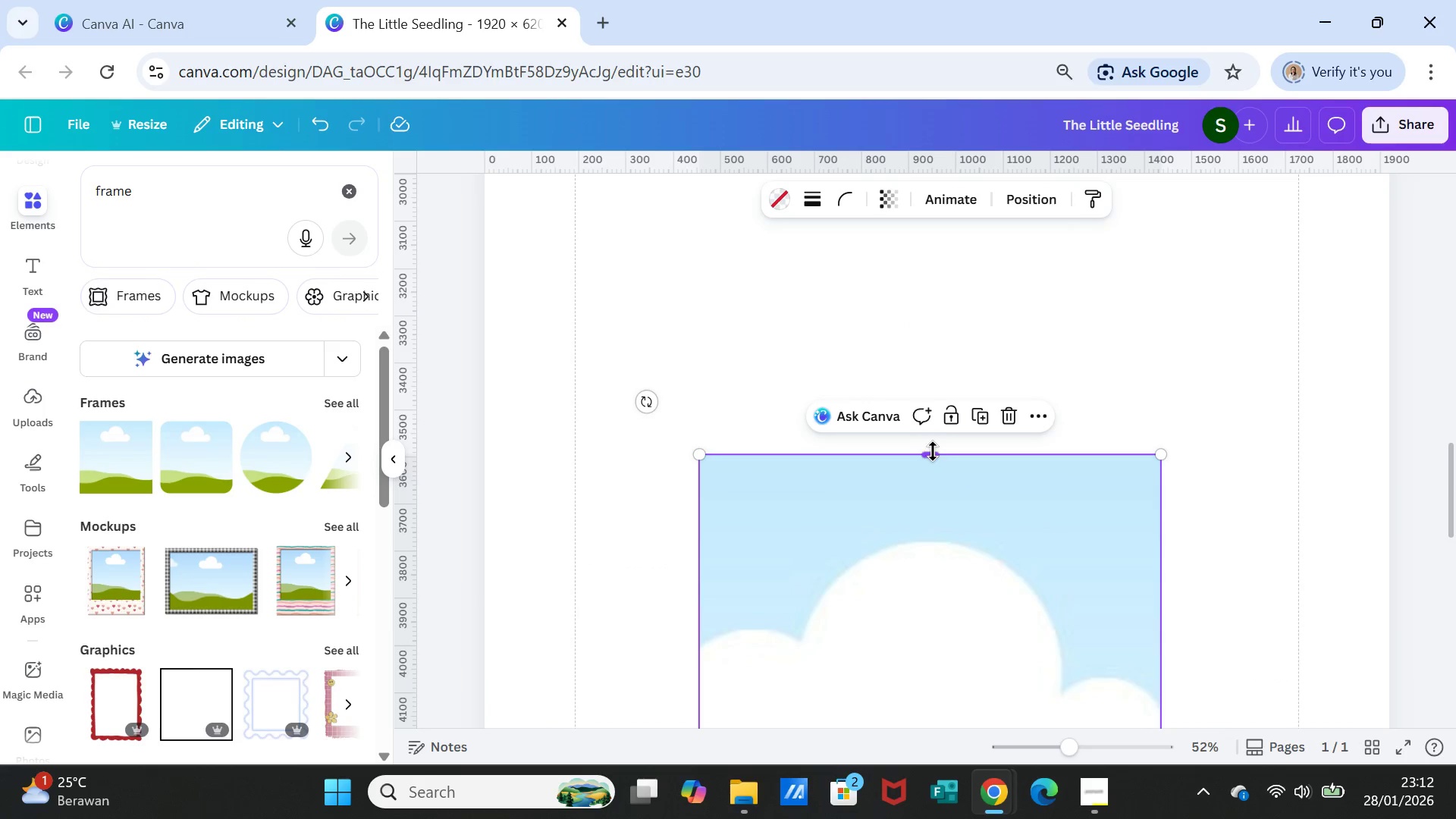 
left_click_drag(start_coordinate=[933, 451], to_coordinate=[944, 266])
 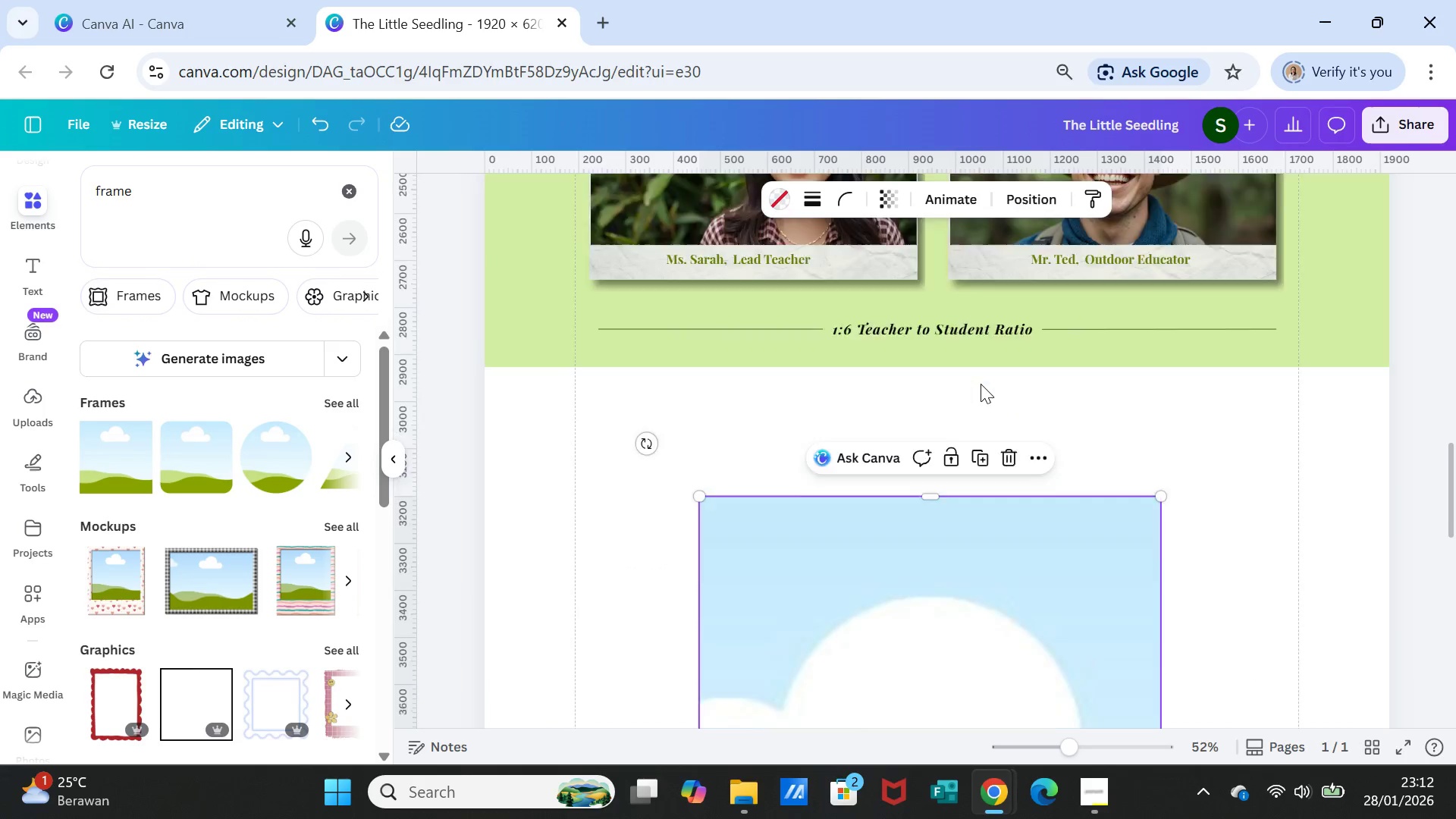 
scroll: coordinate [981, 384], scroll_direction: up, amount: 3.0
 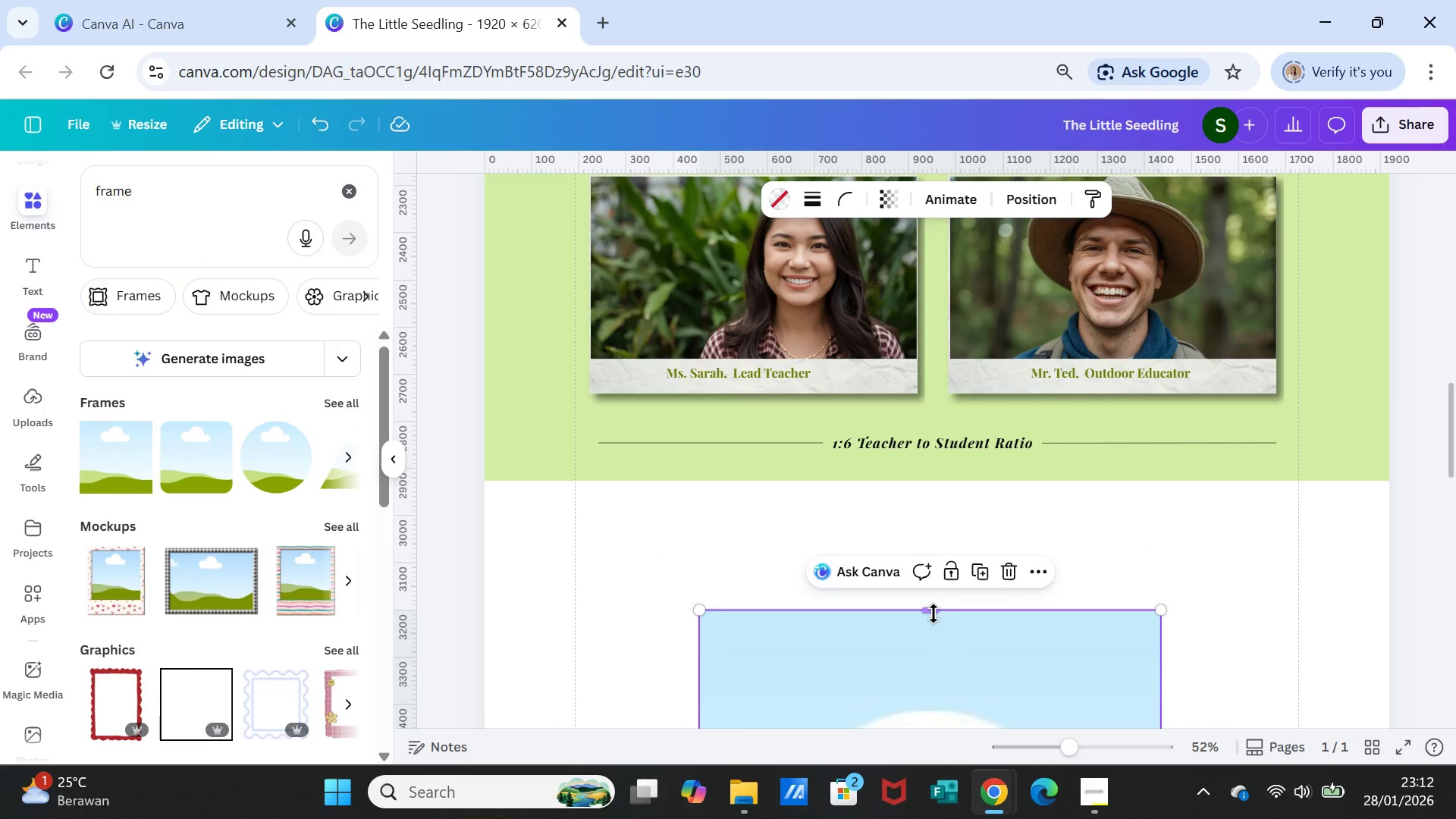 
left_click([933, 608])
 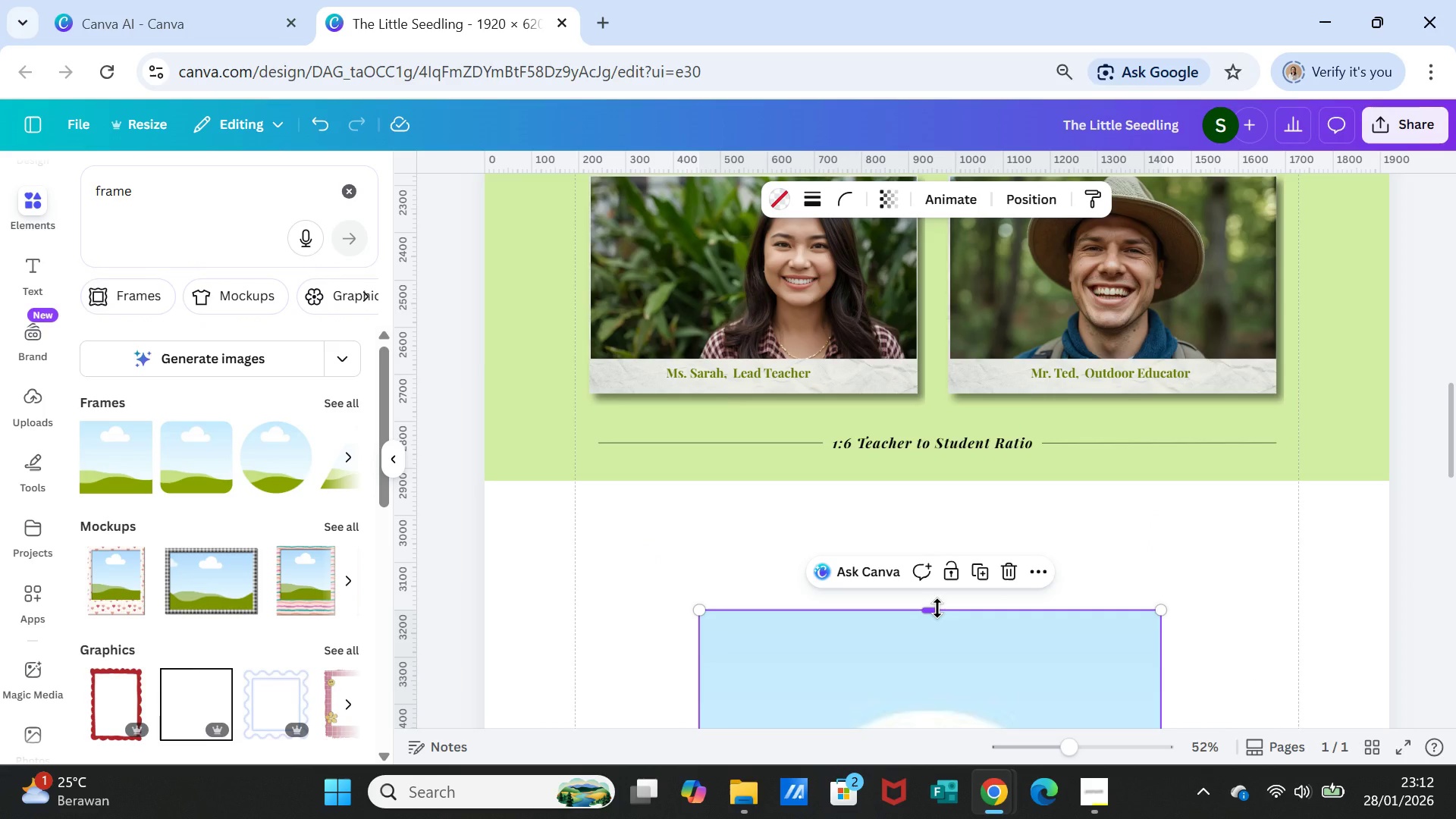 
left_click_drag(start_coordinate=[937, 608], to_coordinate=[943, 480])
 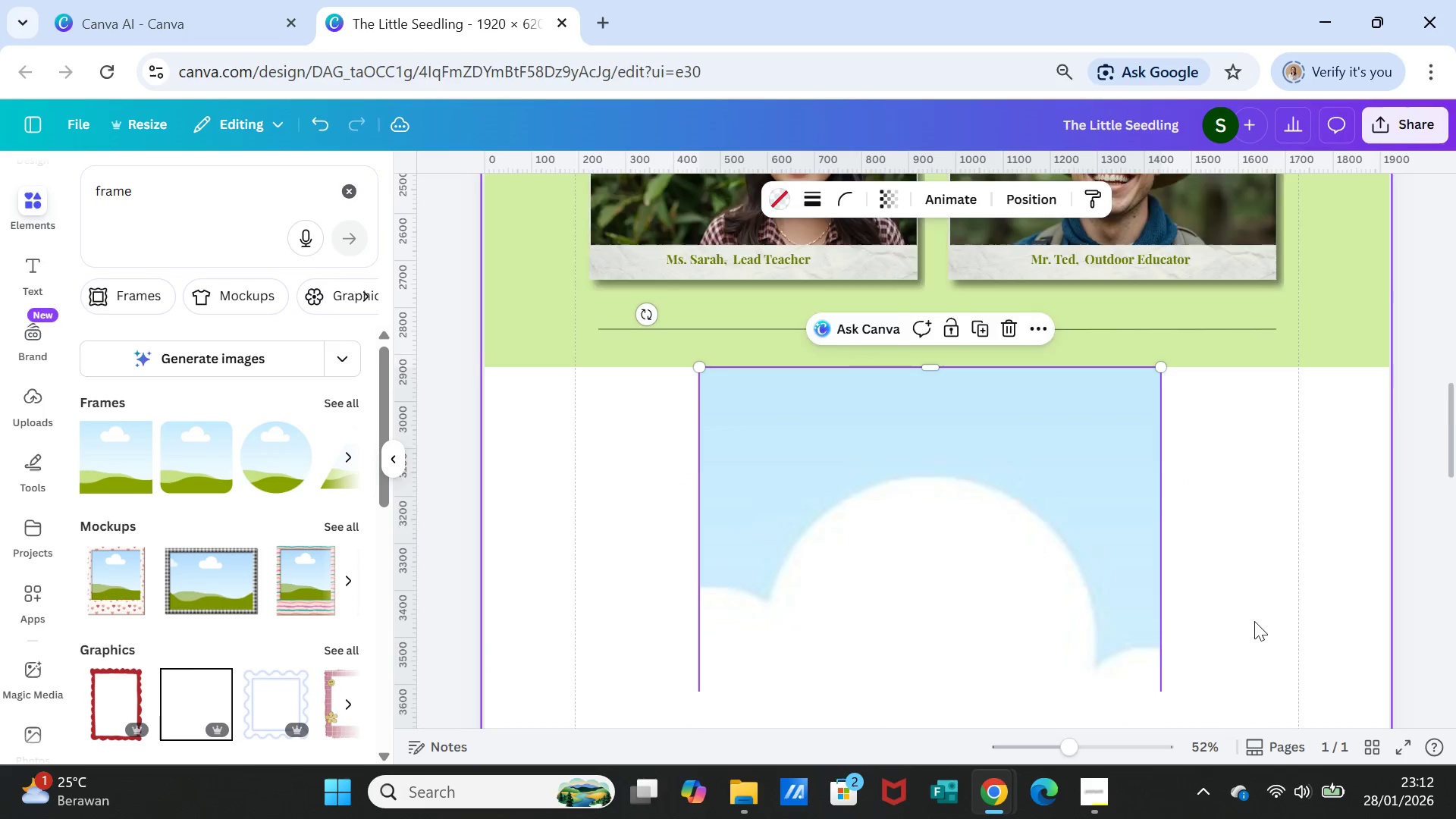 
scroll: coordinate [1235, 611], scroll_direction: down, amount: 3.0
 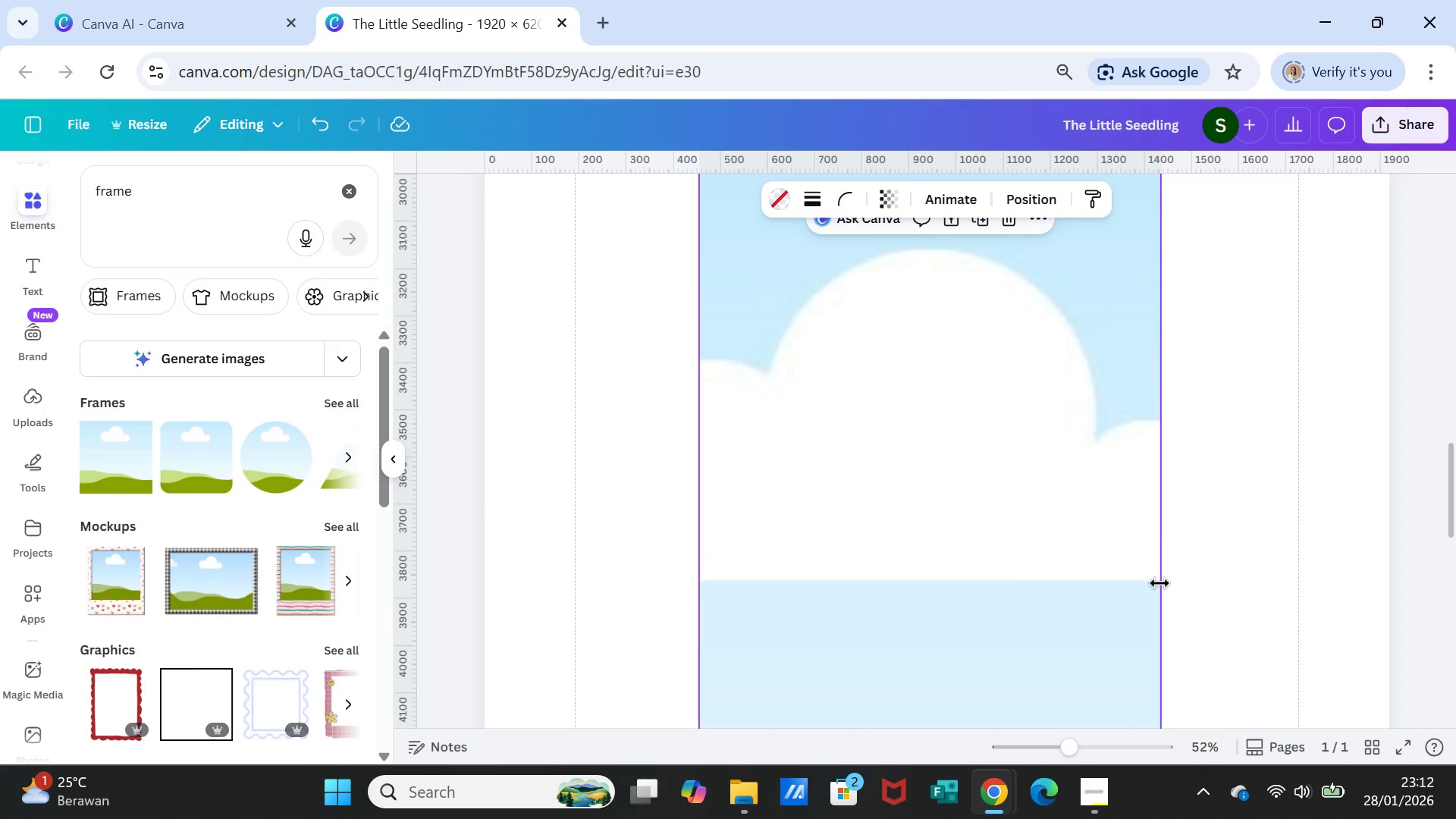 
left_click([1159, 583])
 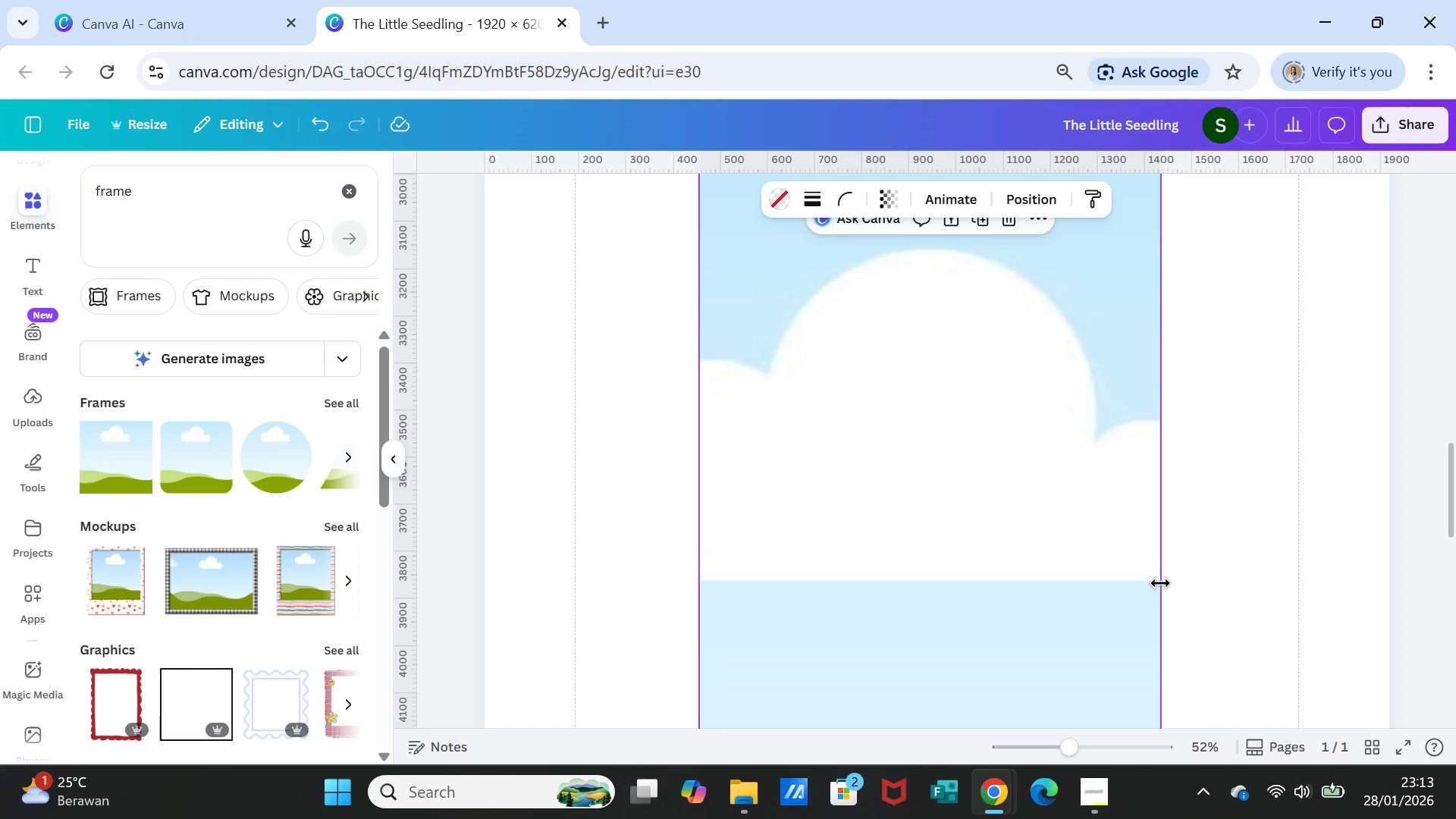 
wait(6.8)
 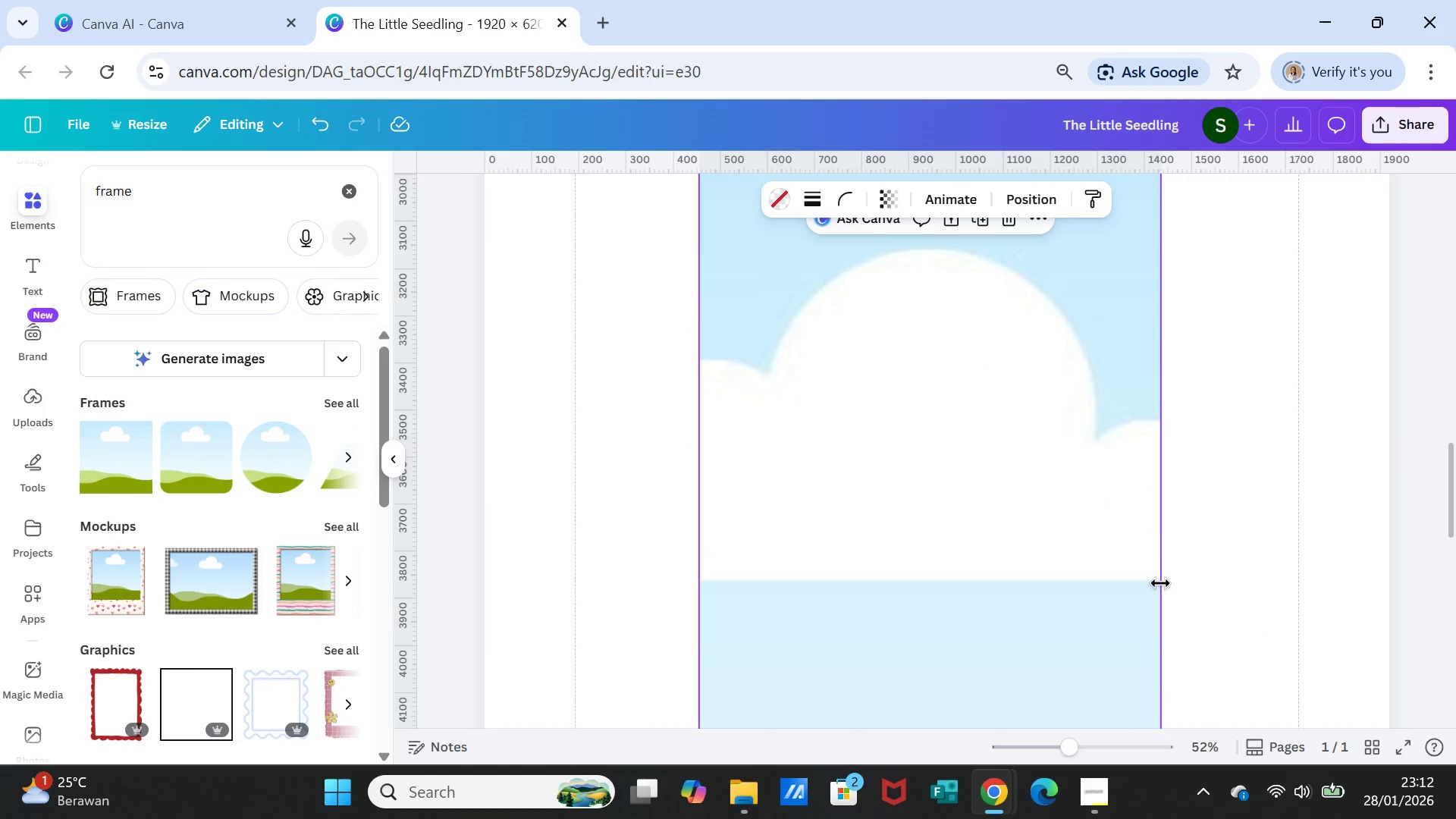 
left_click_drag(start_coordinate=[1161, 583], to_coordinate=[1298, 570])
 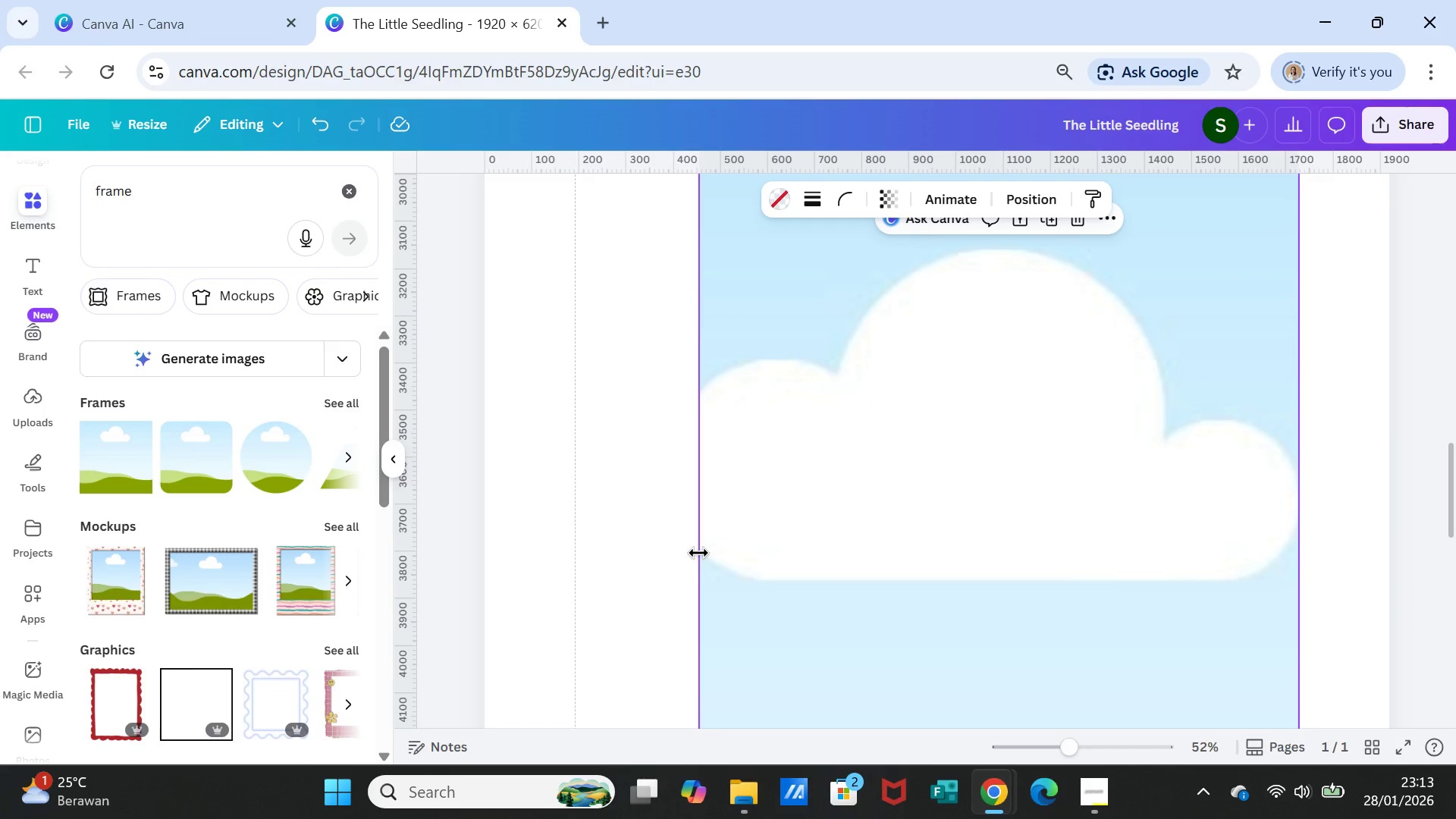 
left_click_drag(start_coordinate=[698, 553], to_coordinate=[485, 533])
 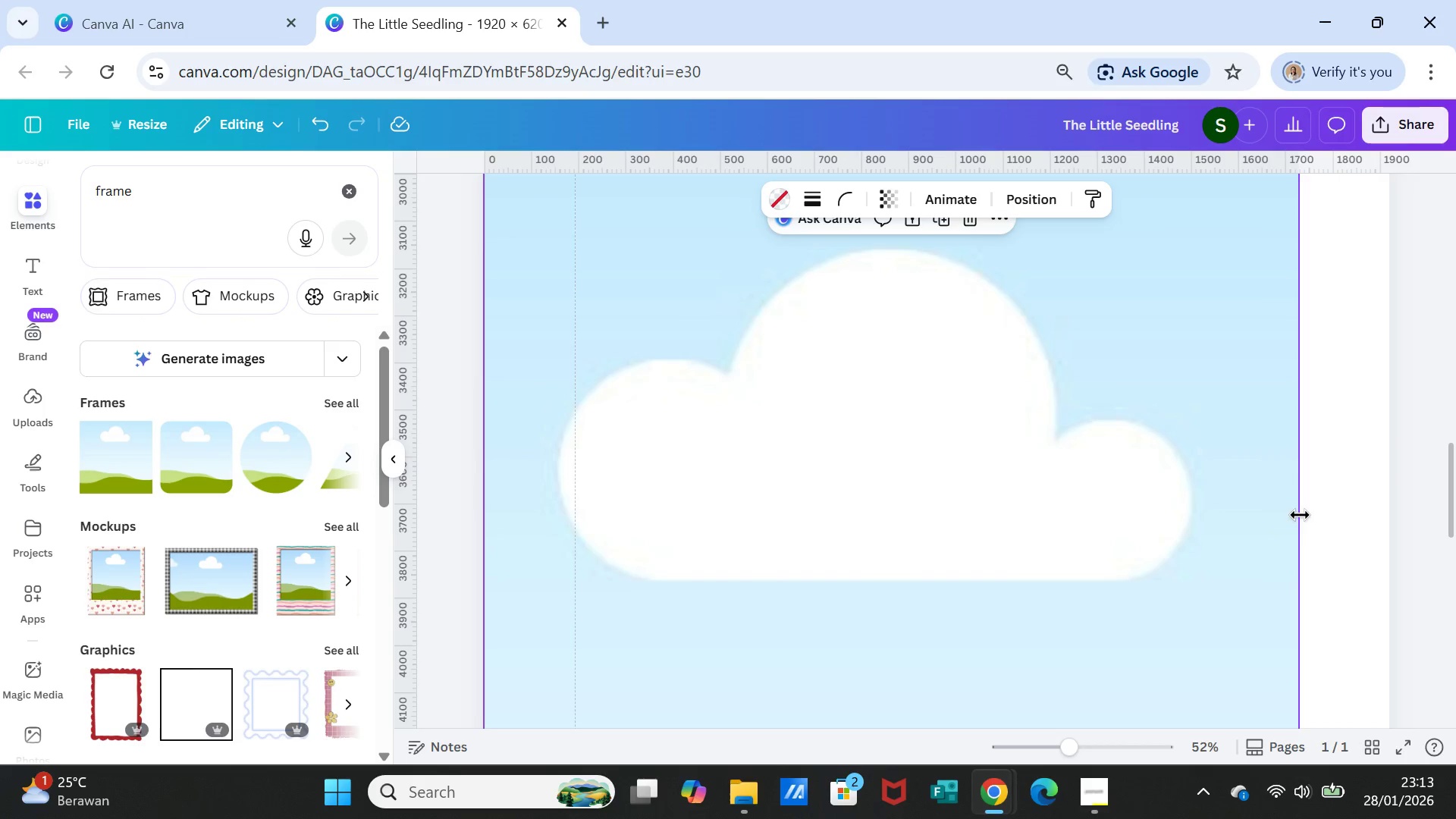 
left_click_drag(start_coordinate=[1300, 515], to_coordinate=[1390, 513])
 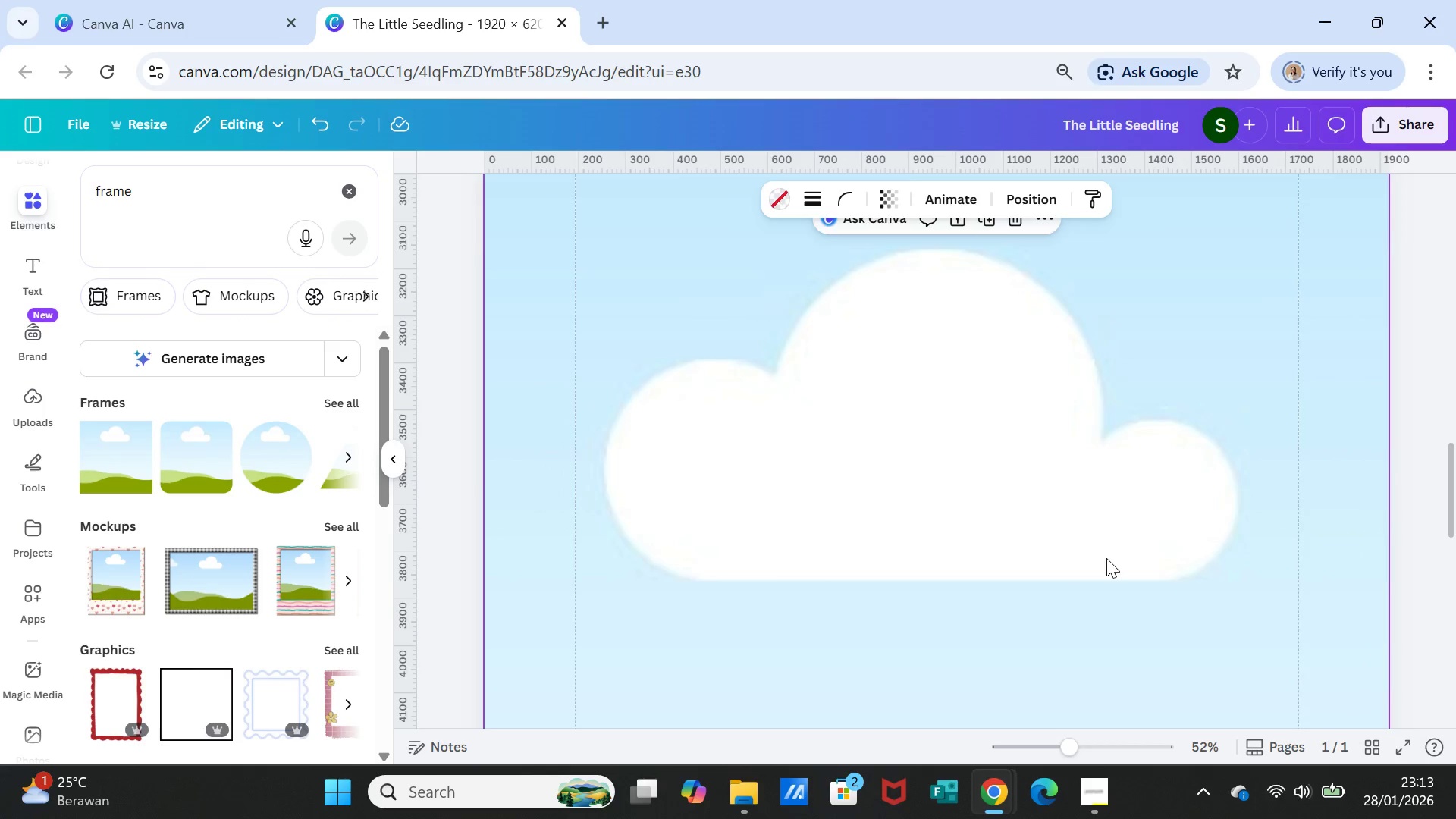 
scroll: coordinate [1106, 558], scroll_direction: up, amount: 3.0
 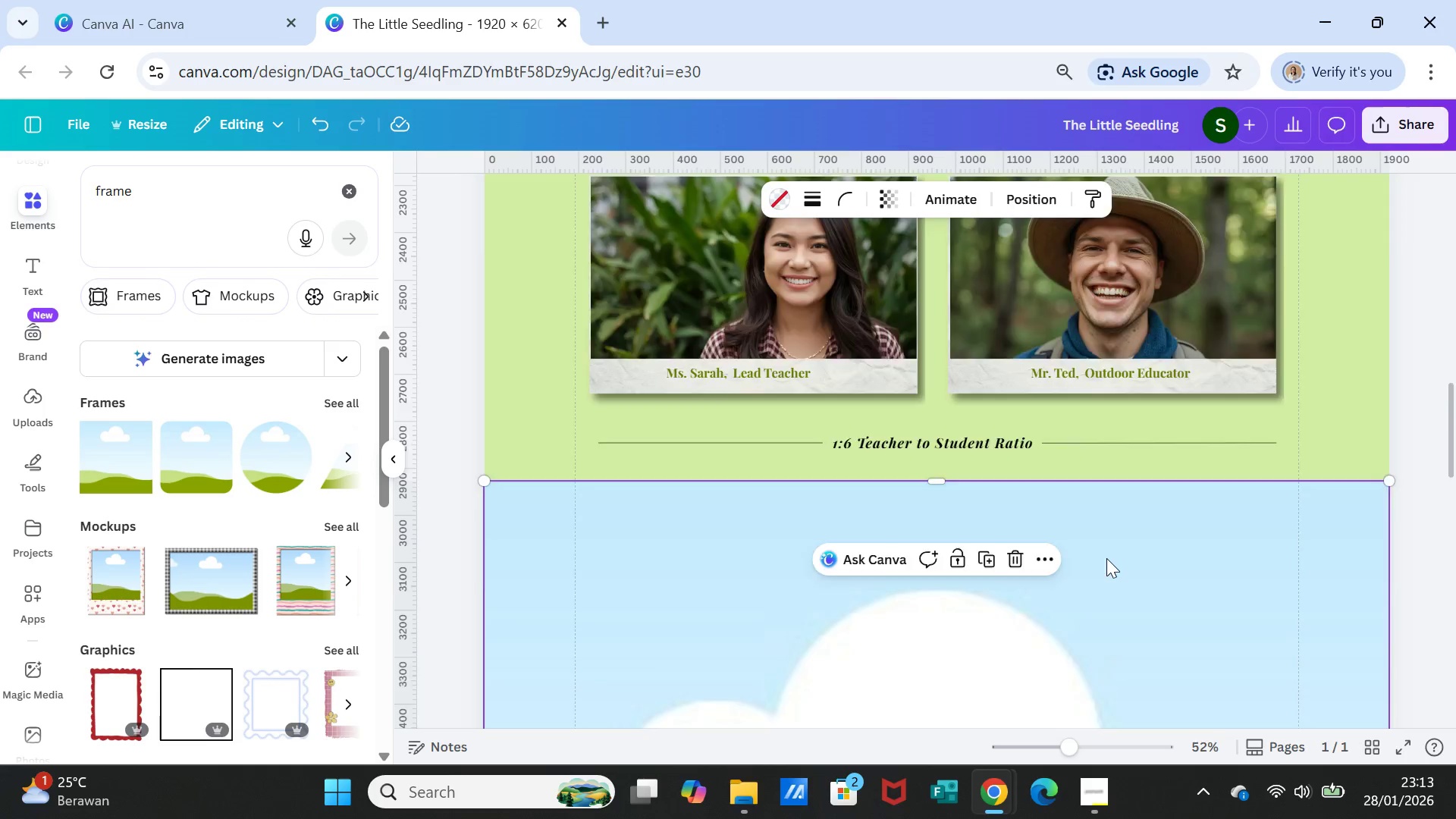 
scroll: coordinate [1106, 558], scroll_direction: down, amount: 2.0
 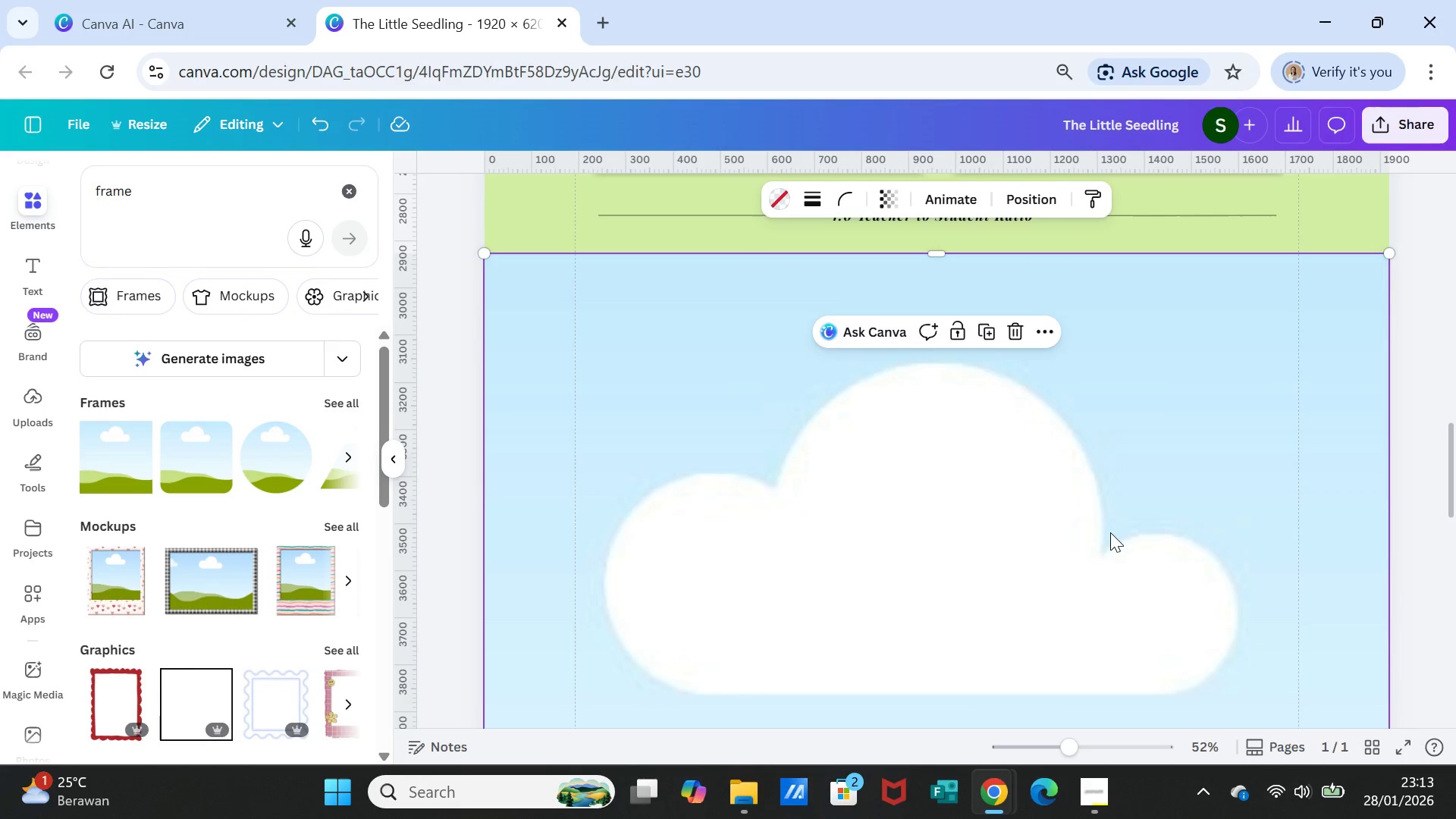 
left_click([1110, 532])
 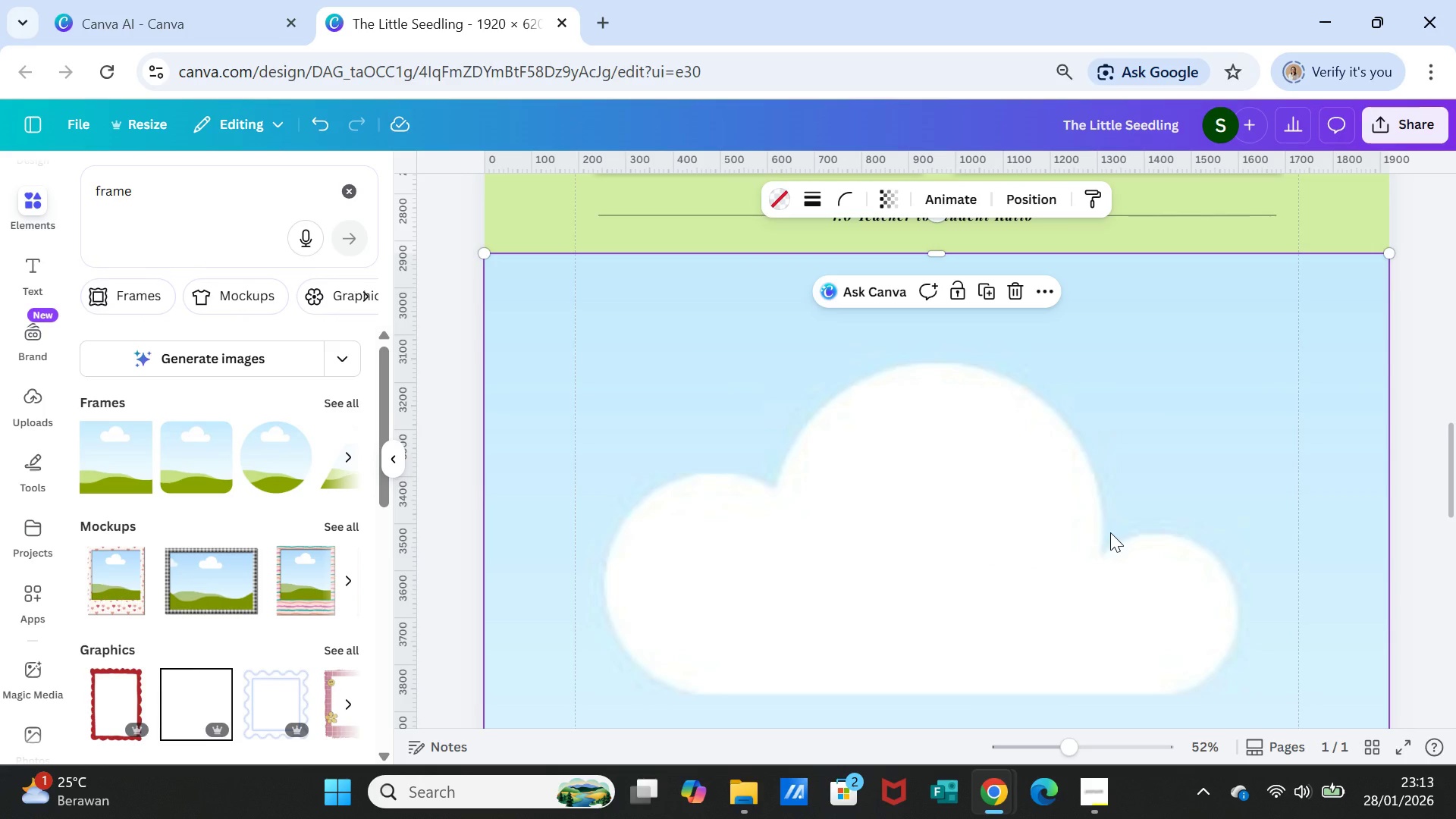 
left_click([1110, 532])
 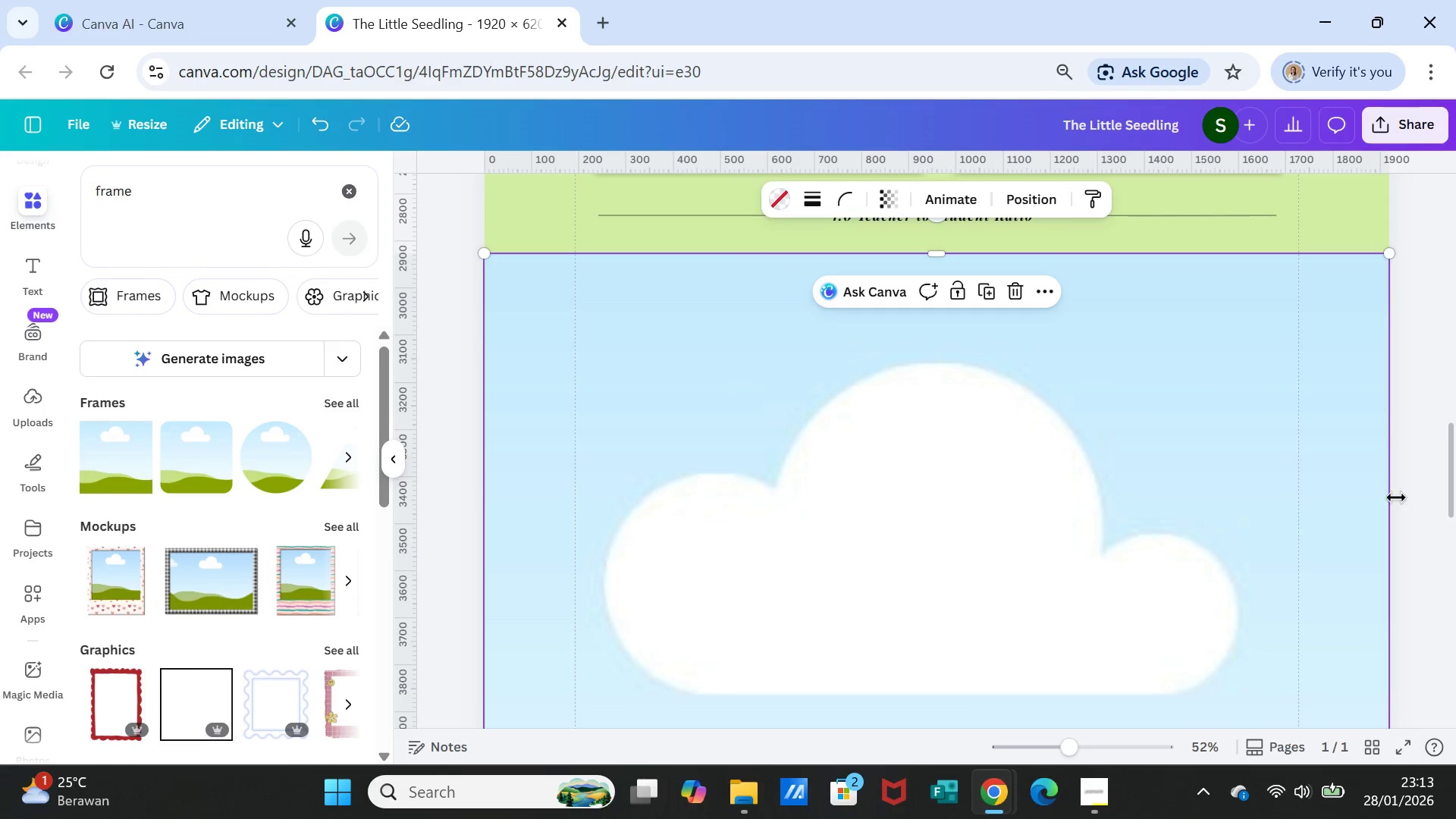 
left_click([1421, 510])
 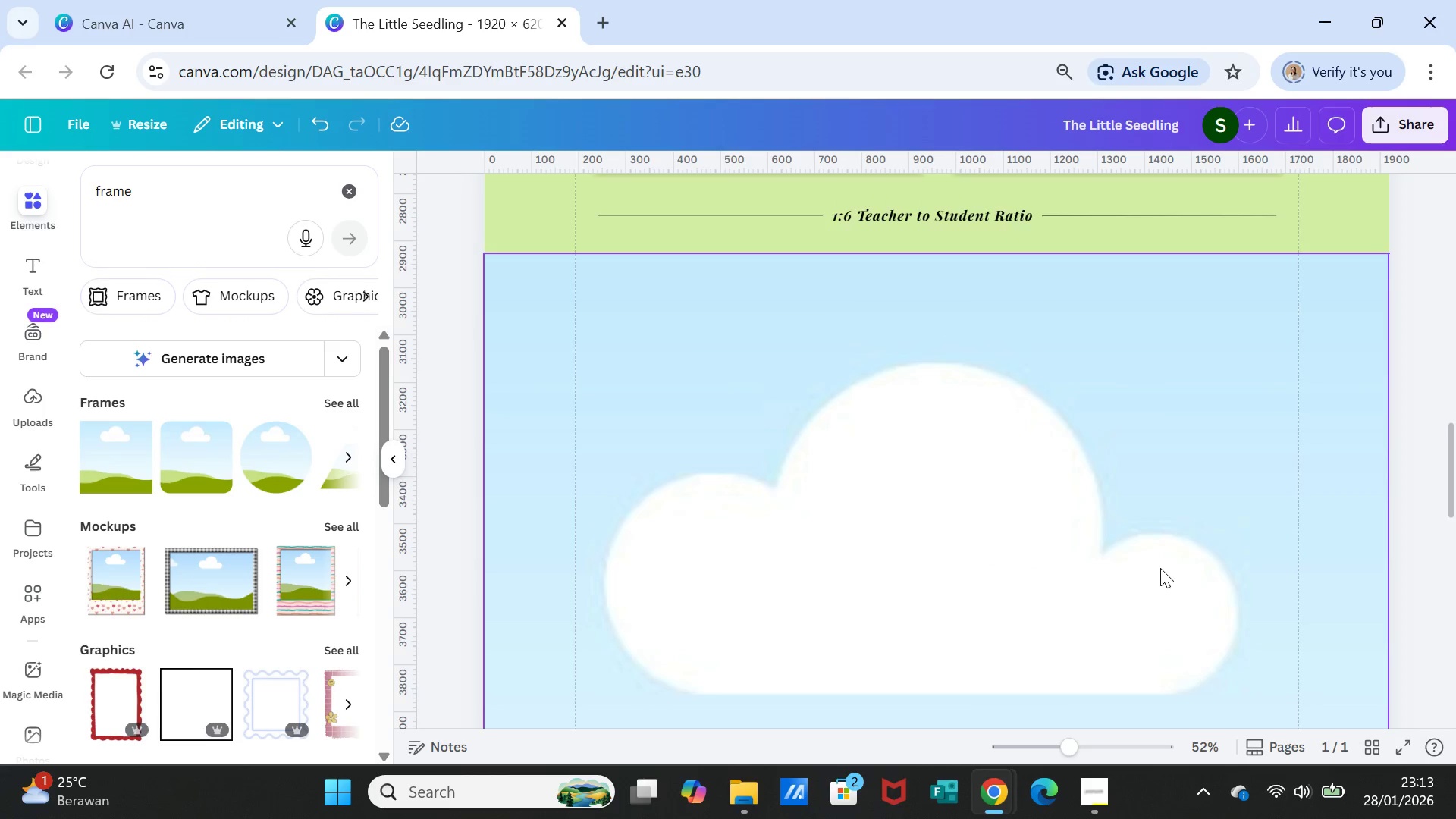 
scroll: coordinate [1156, 570], scroll_direction: down, amount: 10.0
 